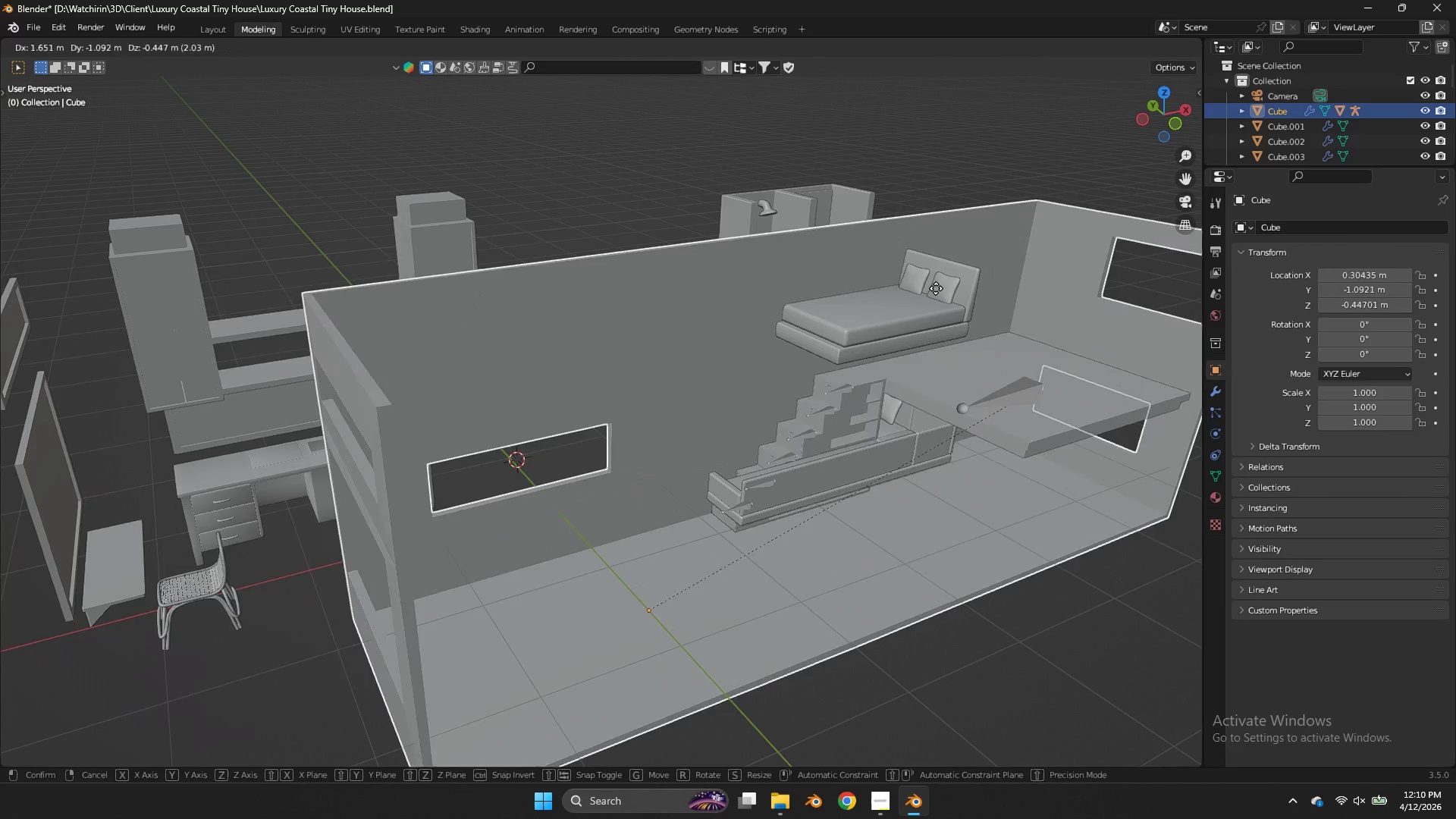 
right_click([832, 192])
 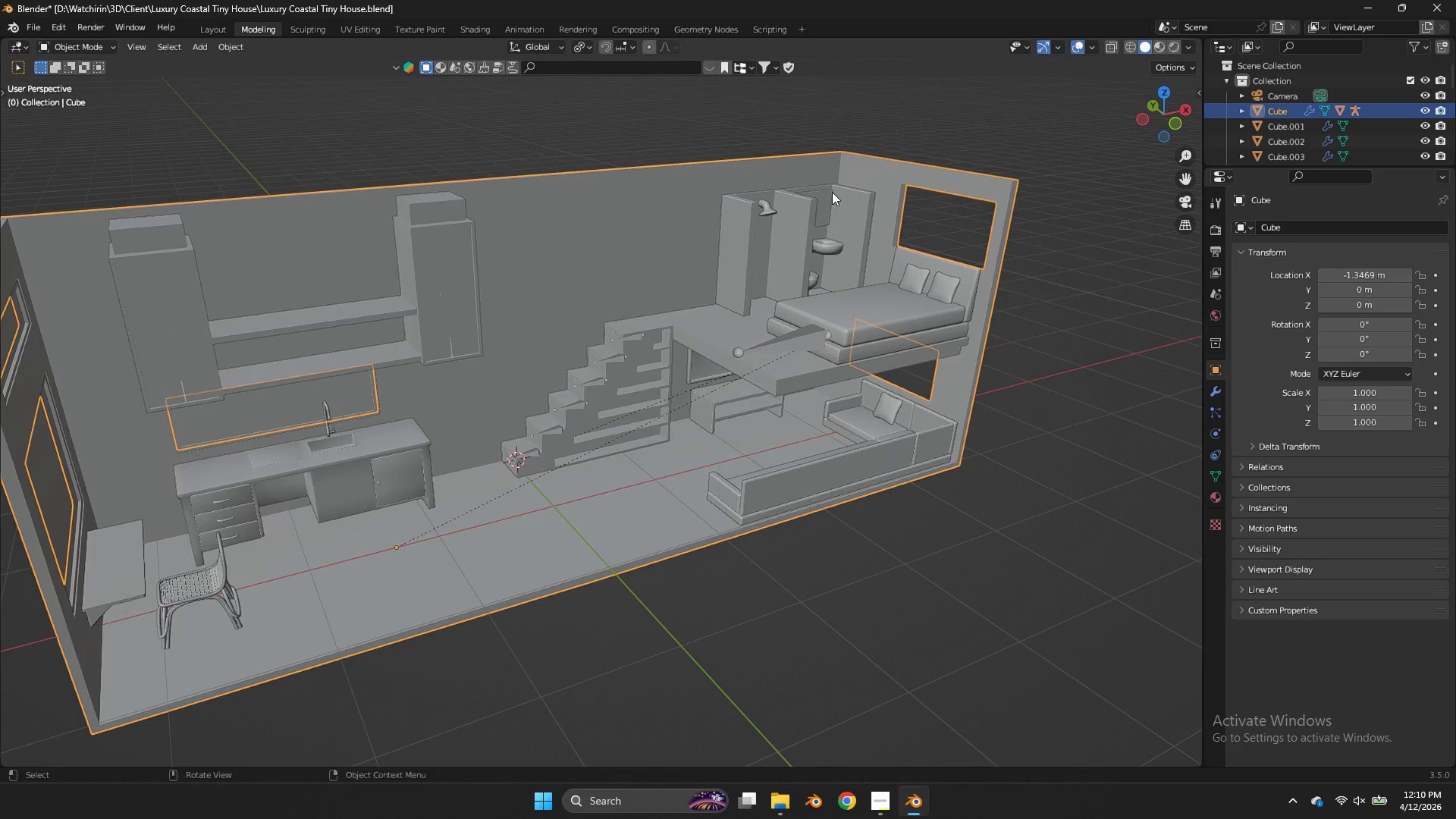 
key(Control+S)
 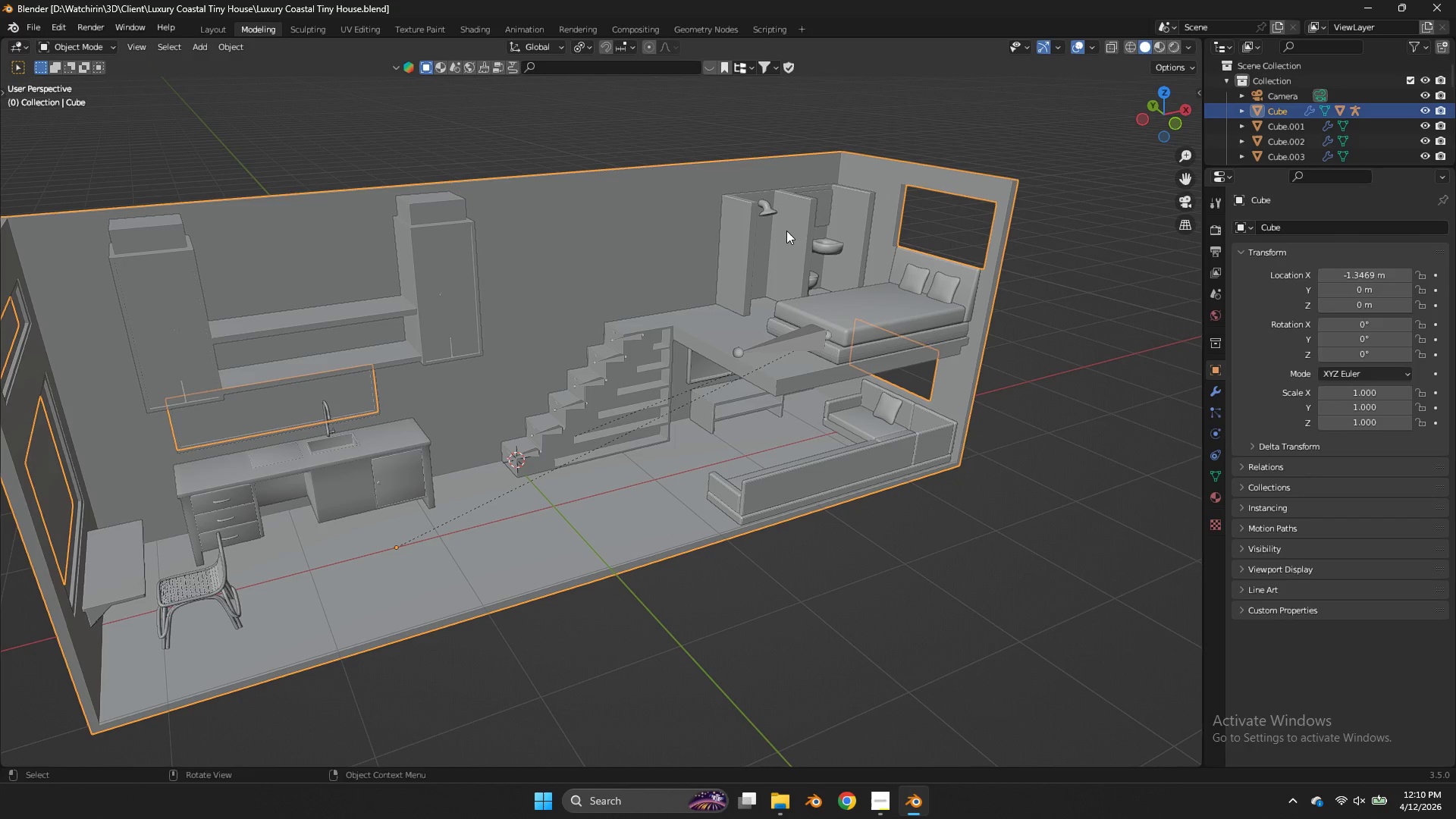 
wait(22.89)
 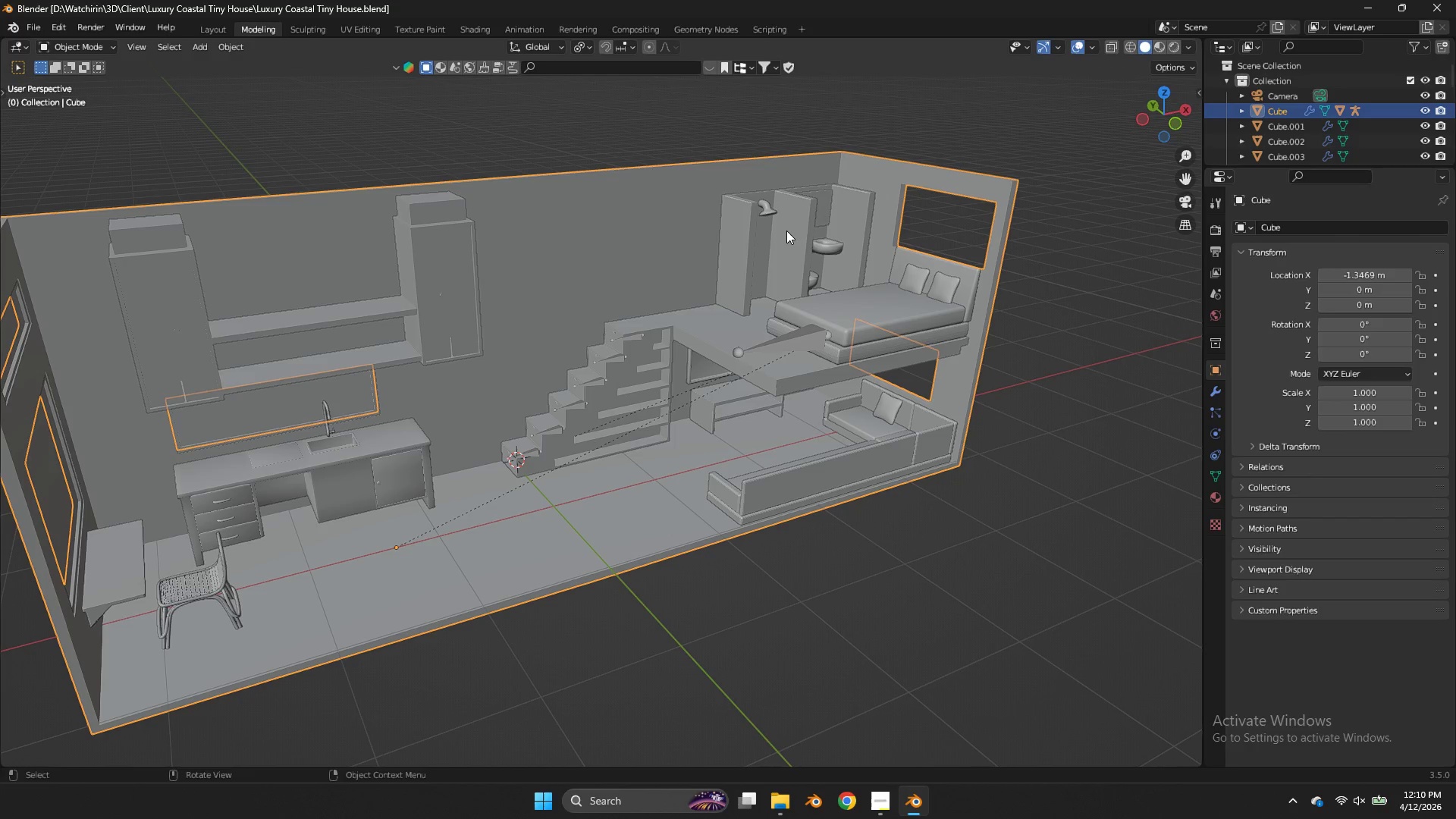 
left_click([1170, 130])
 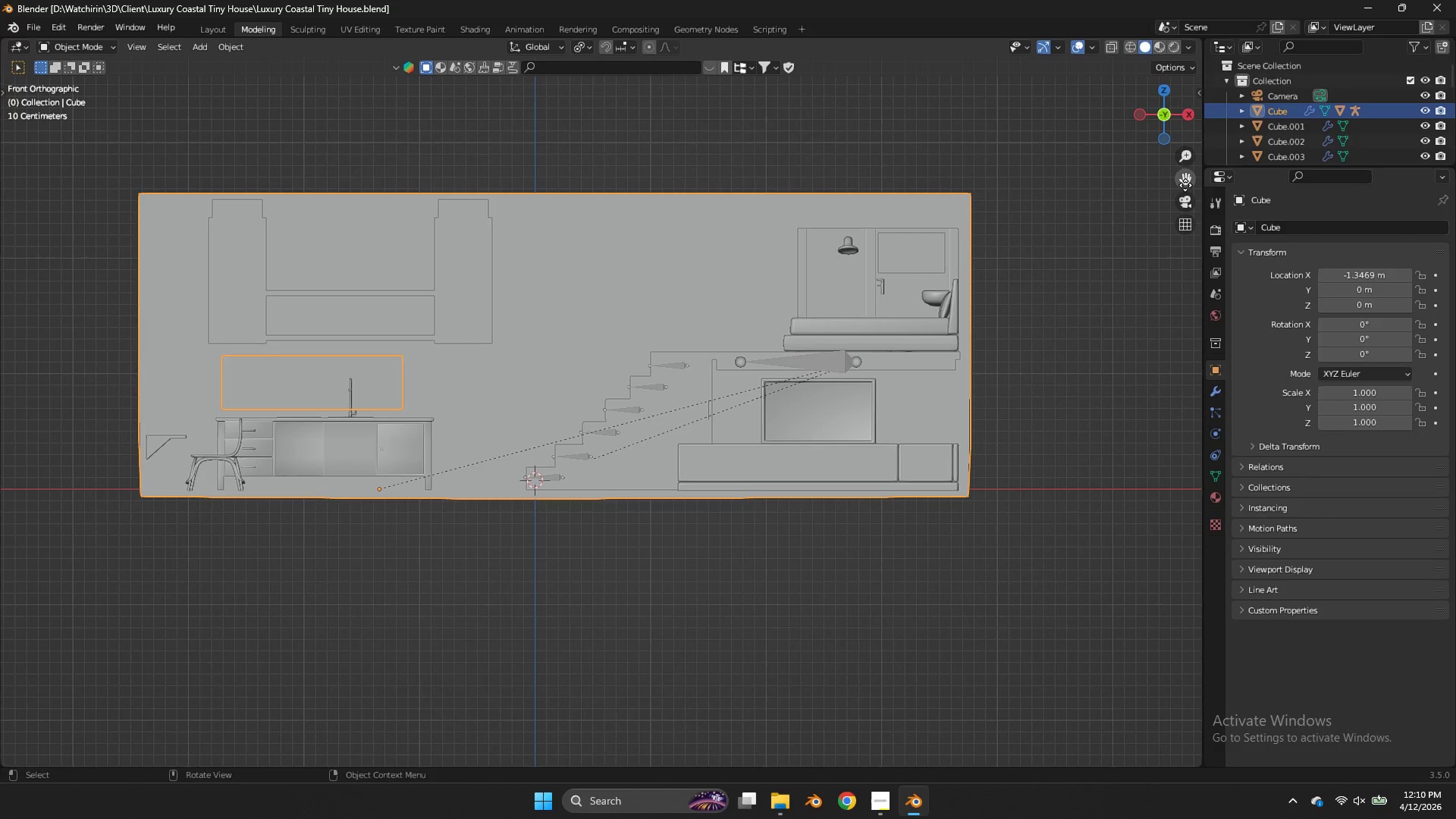 
left_click_drag(start_coordinate=[1188, 182], to_coordinate=[6, 177])
 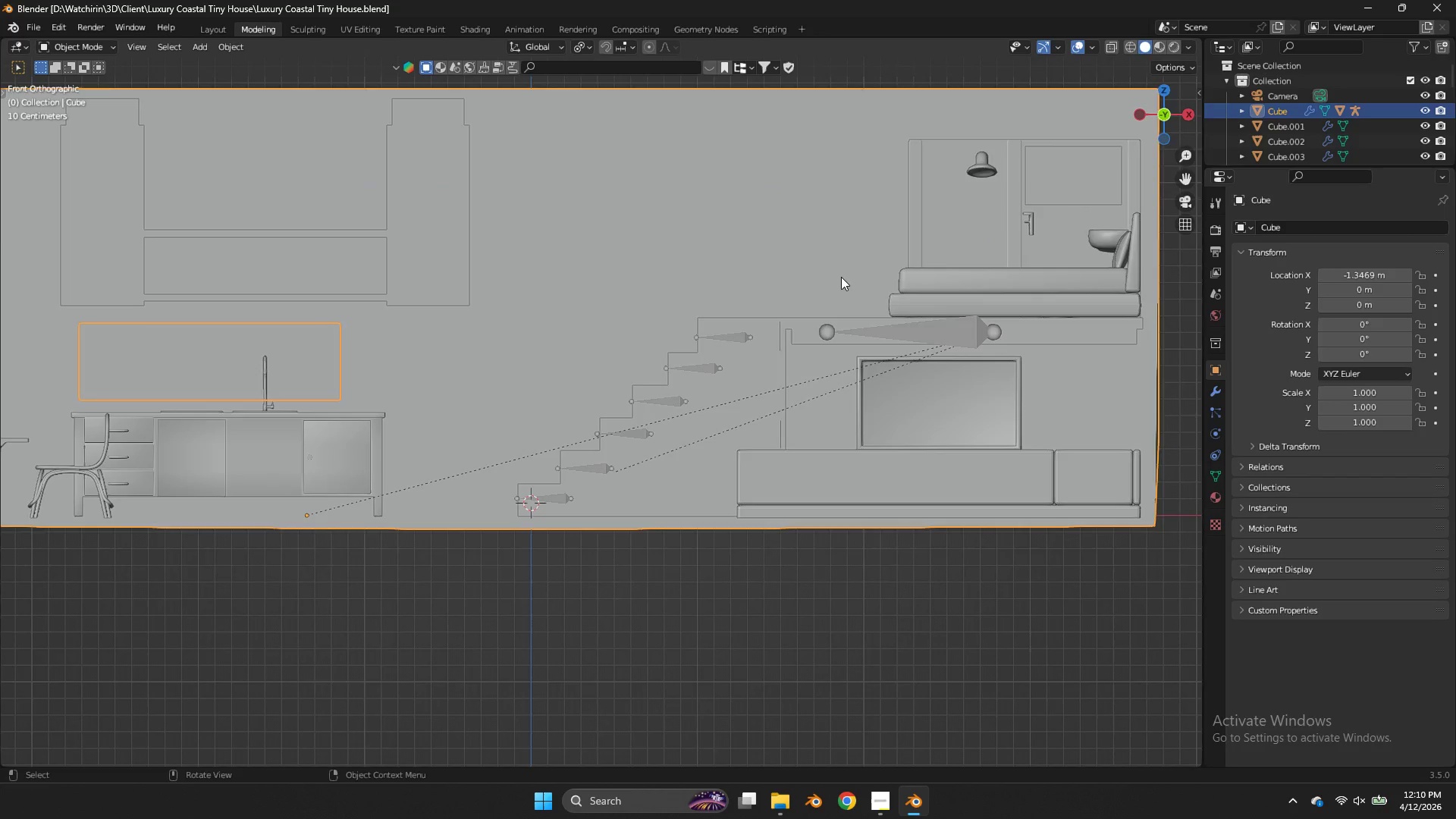 
scroll: coordinate [839, 277], scroll_direction: up, amount: 4.0
 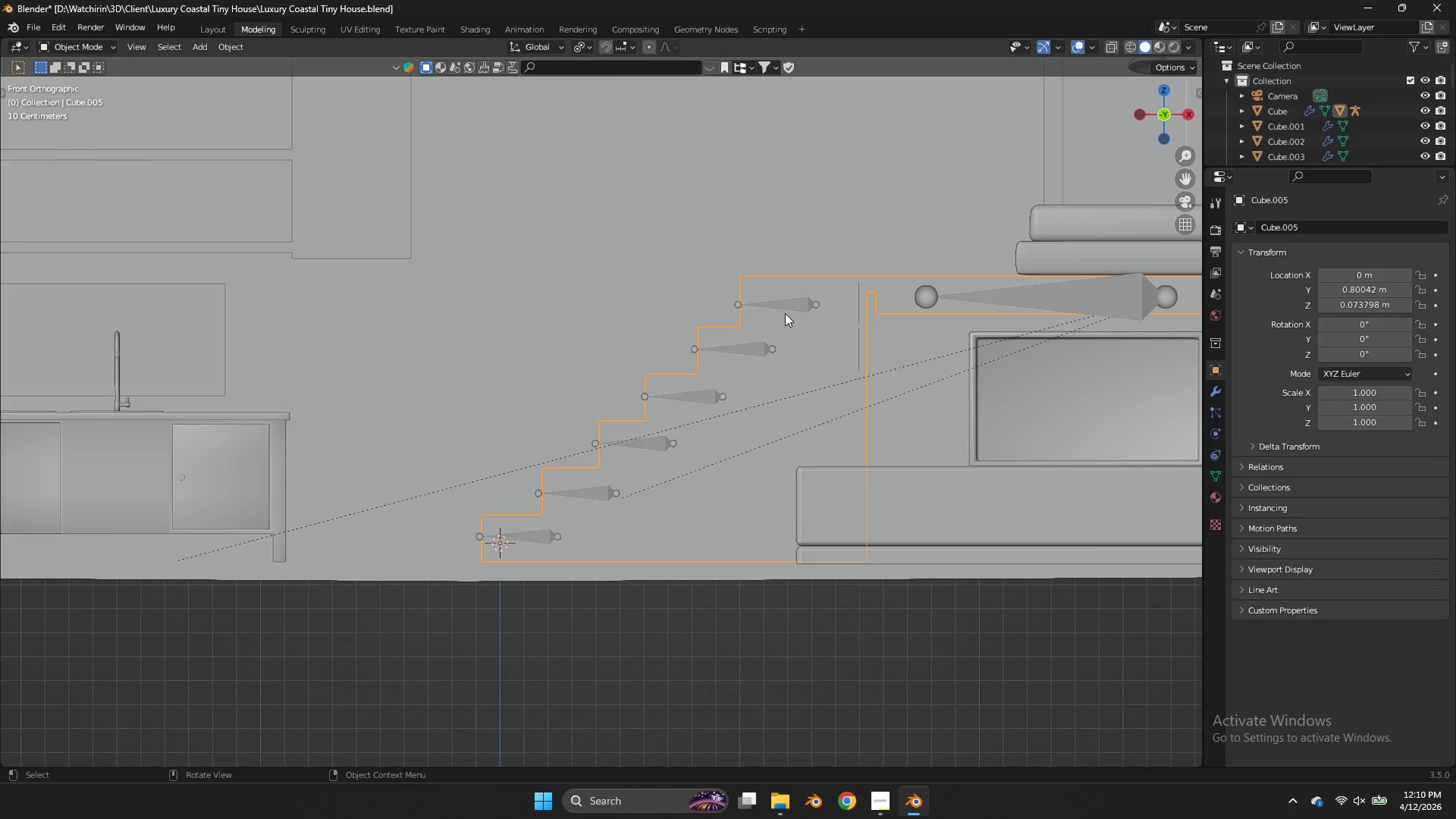 
double_click([789, 310])
 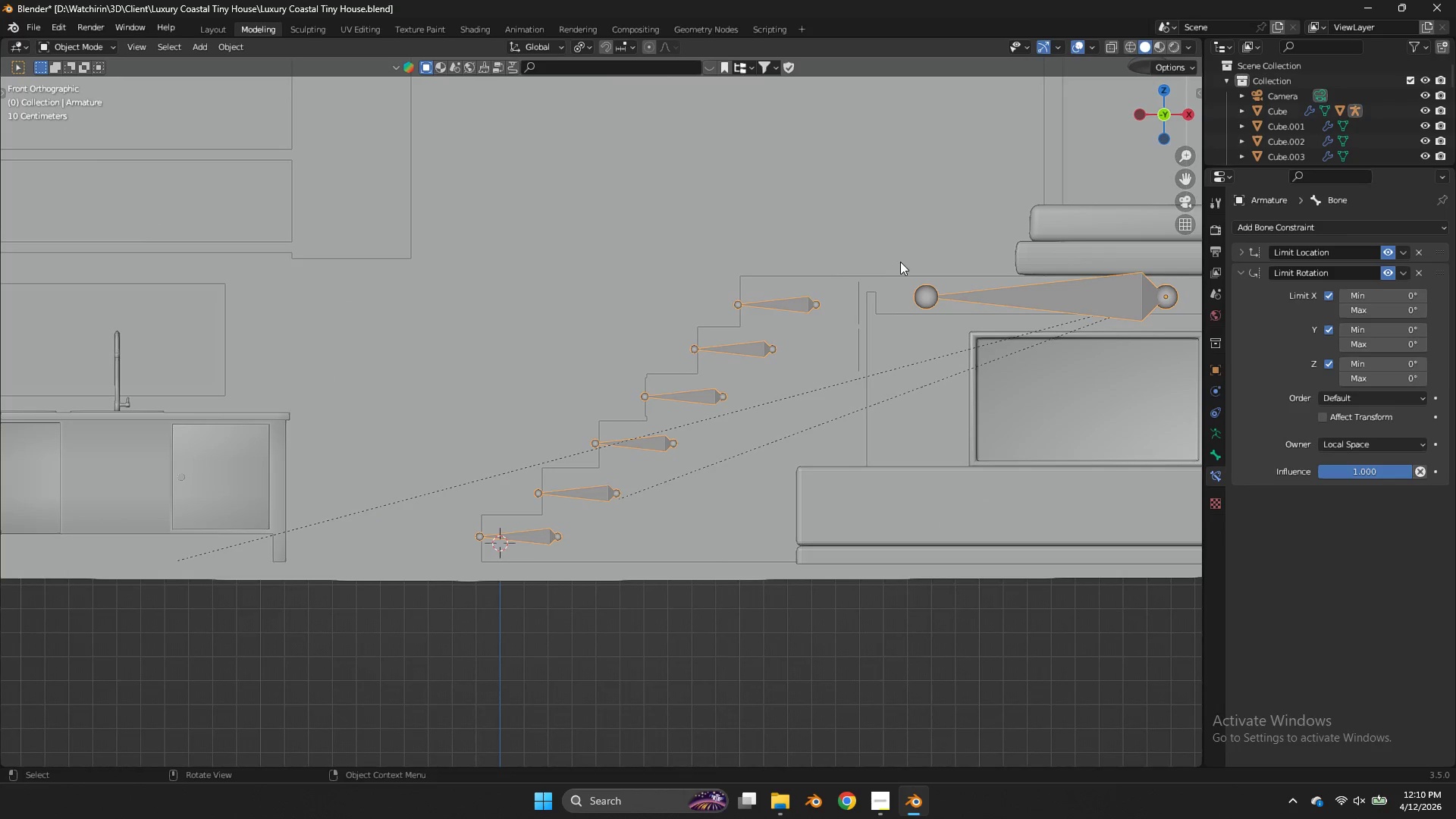 
key(Control+Tab)
 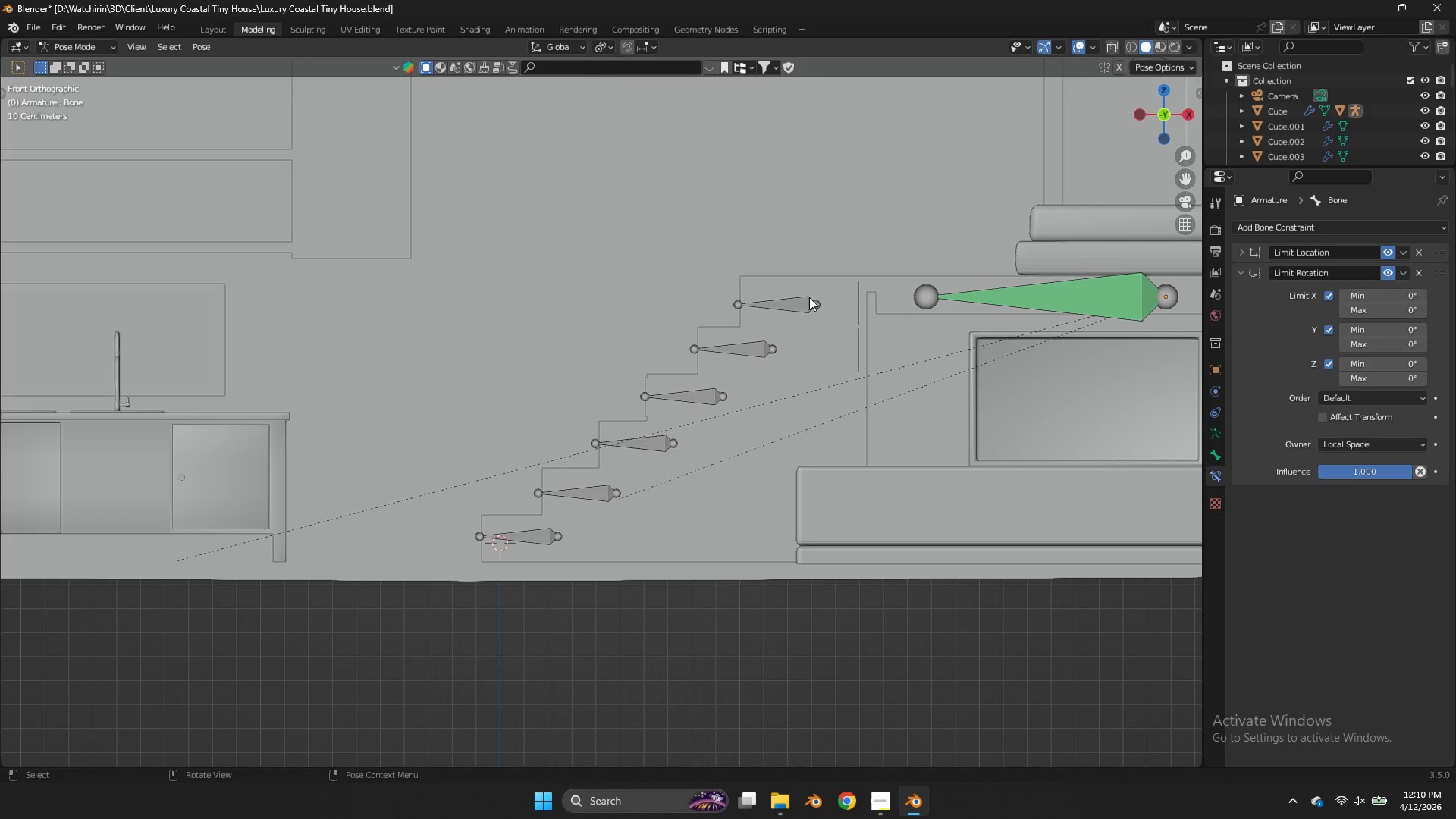 
left_click([805, 297])
 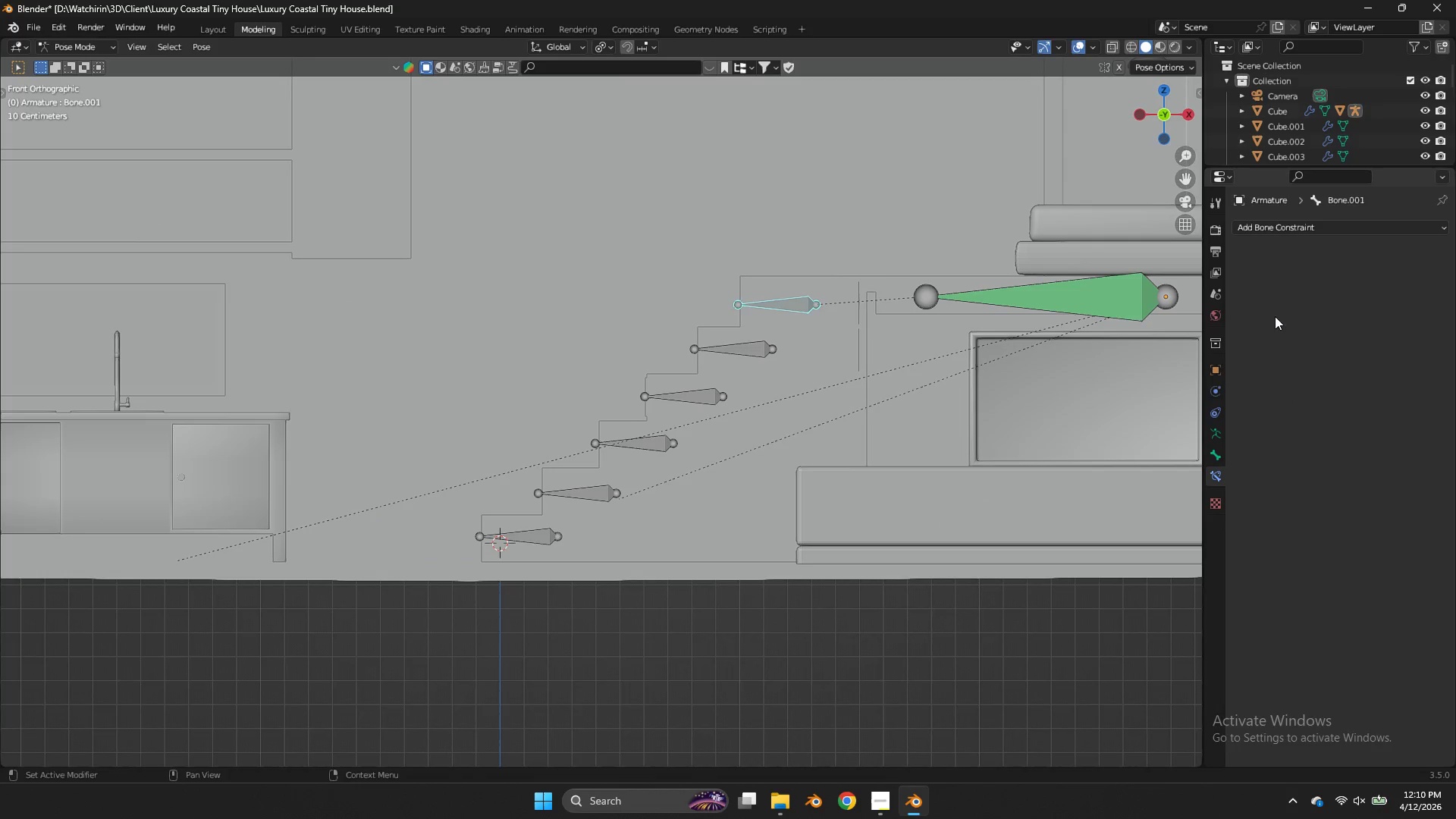 
left_click([1295, 228])
 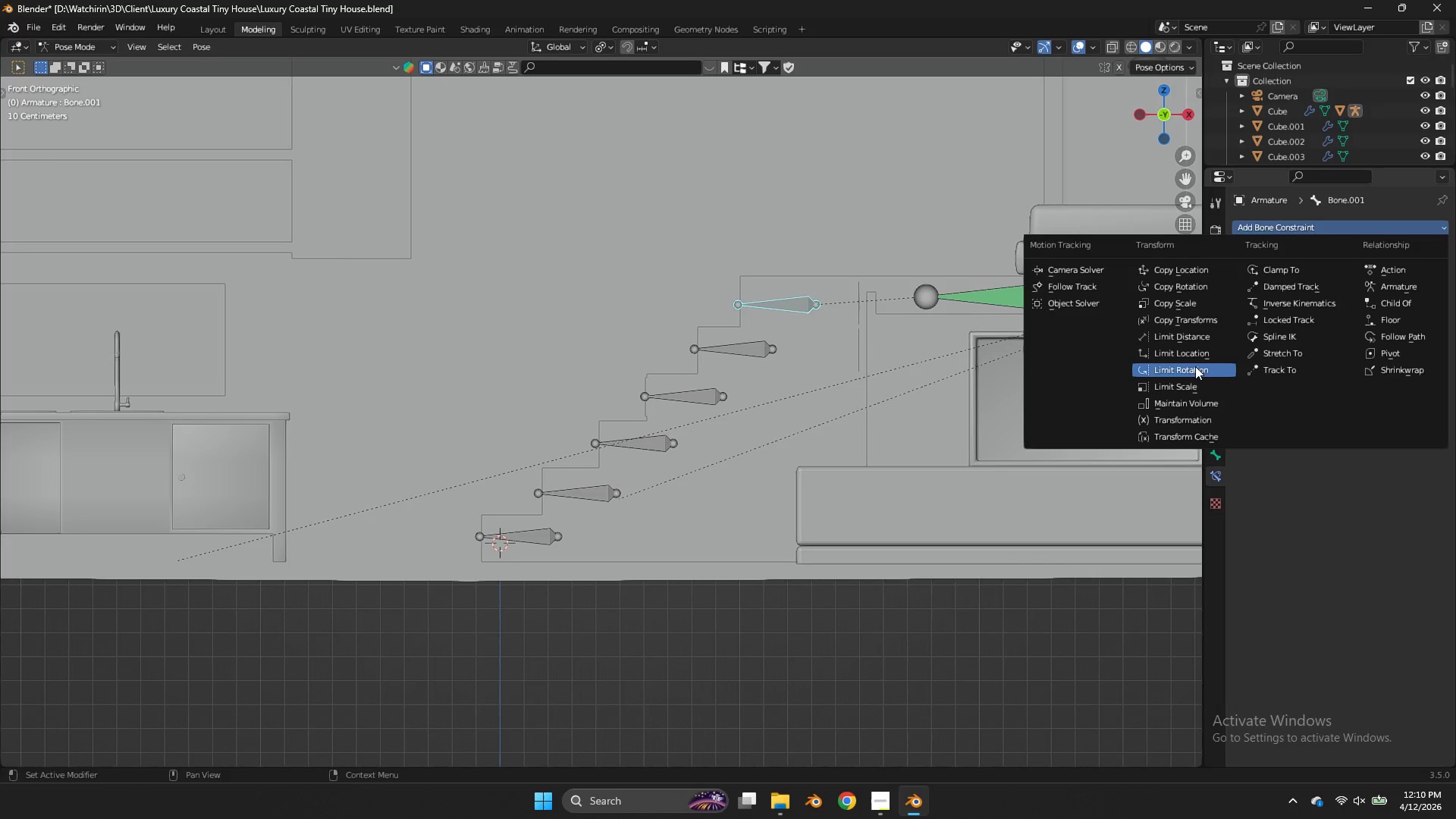 
left_click([1195, 366])
 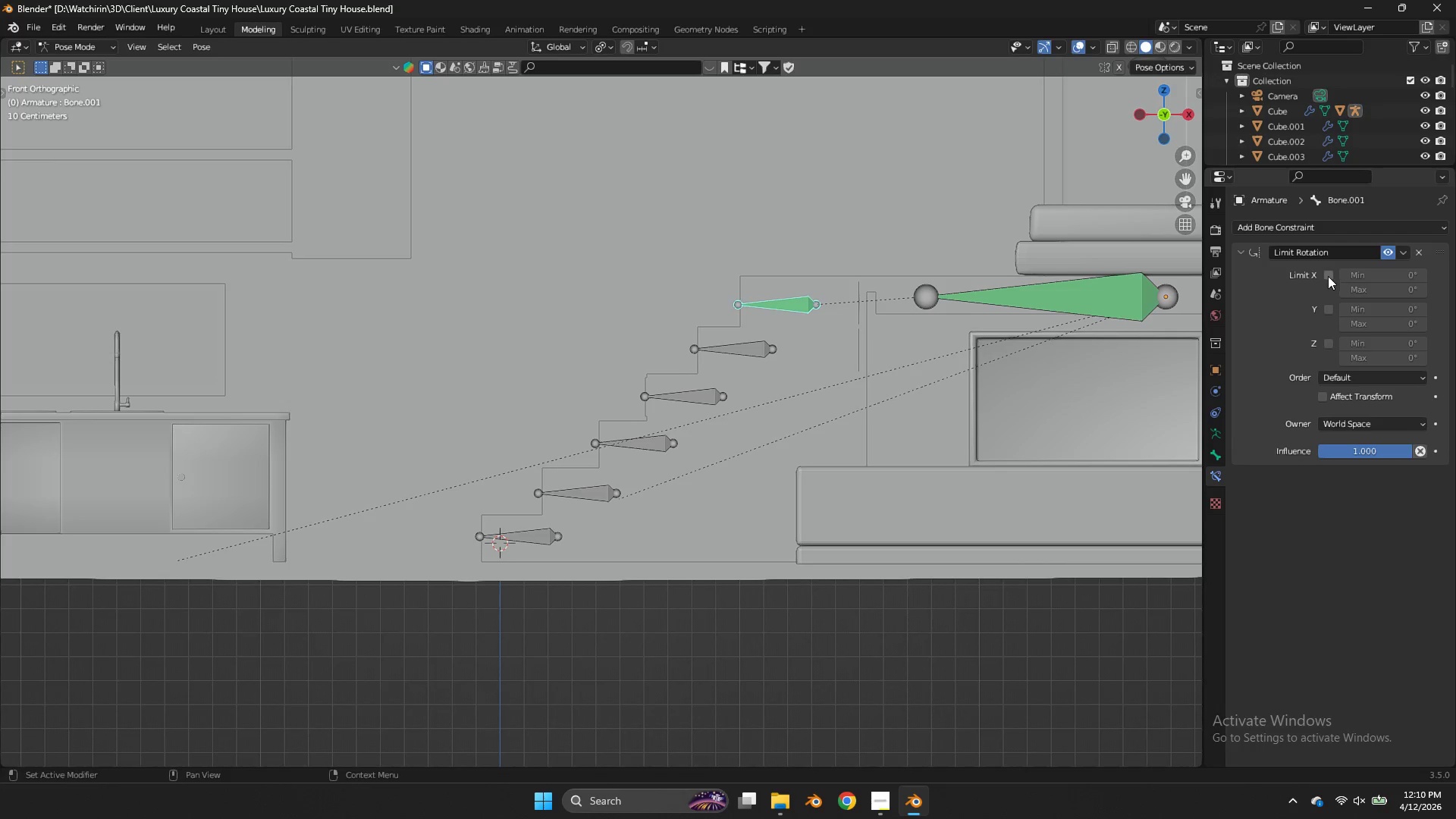 
left_click_drag(start_coordinate=[1329, 275], to_coordinate=[1329, 341])
 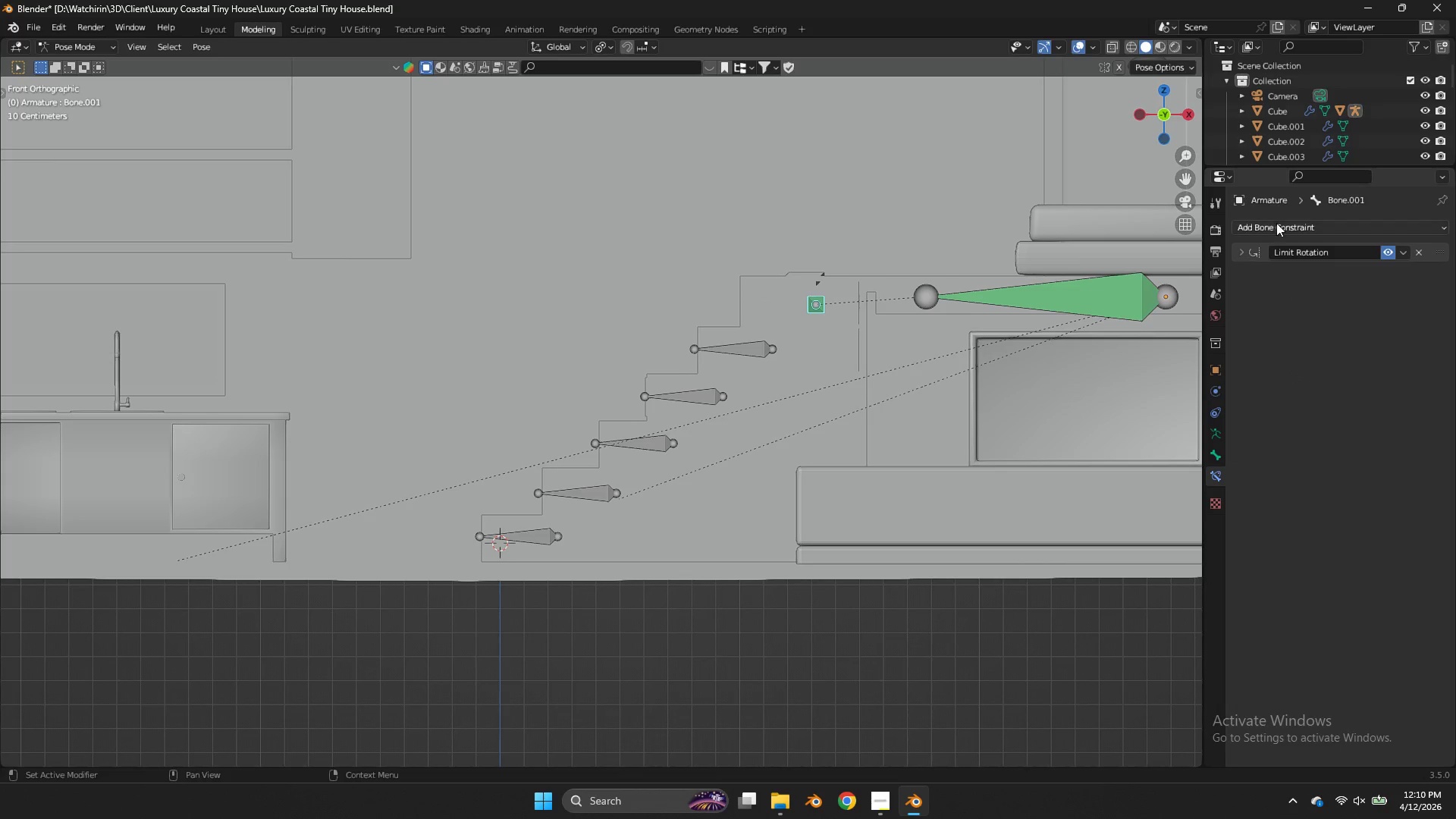 
double_click([1276, 223])
 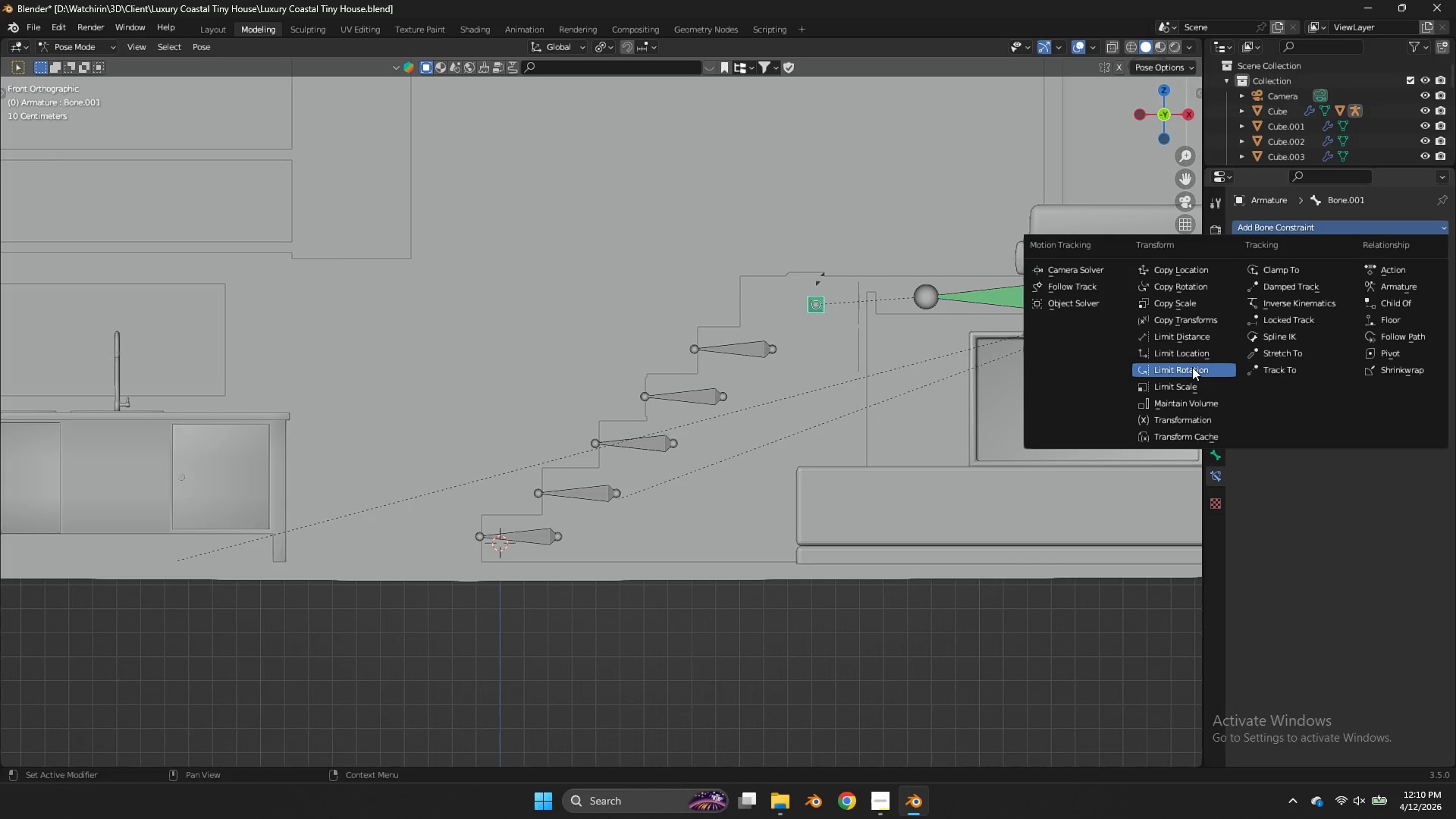 
left_click([1201, 351])
 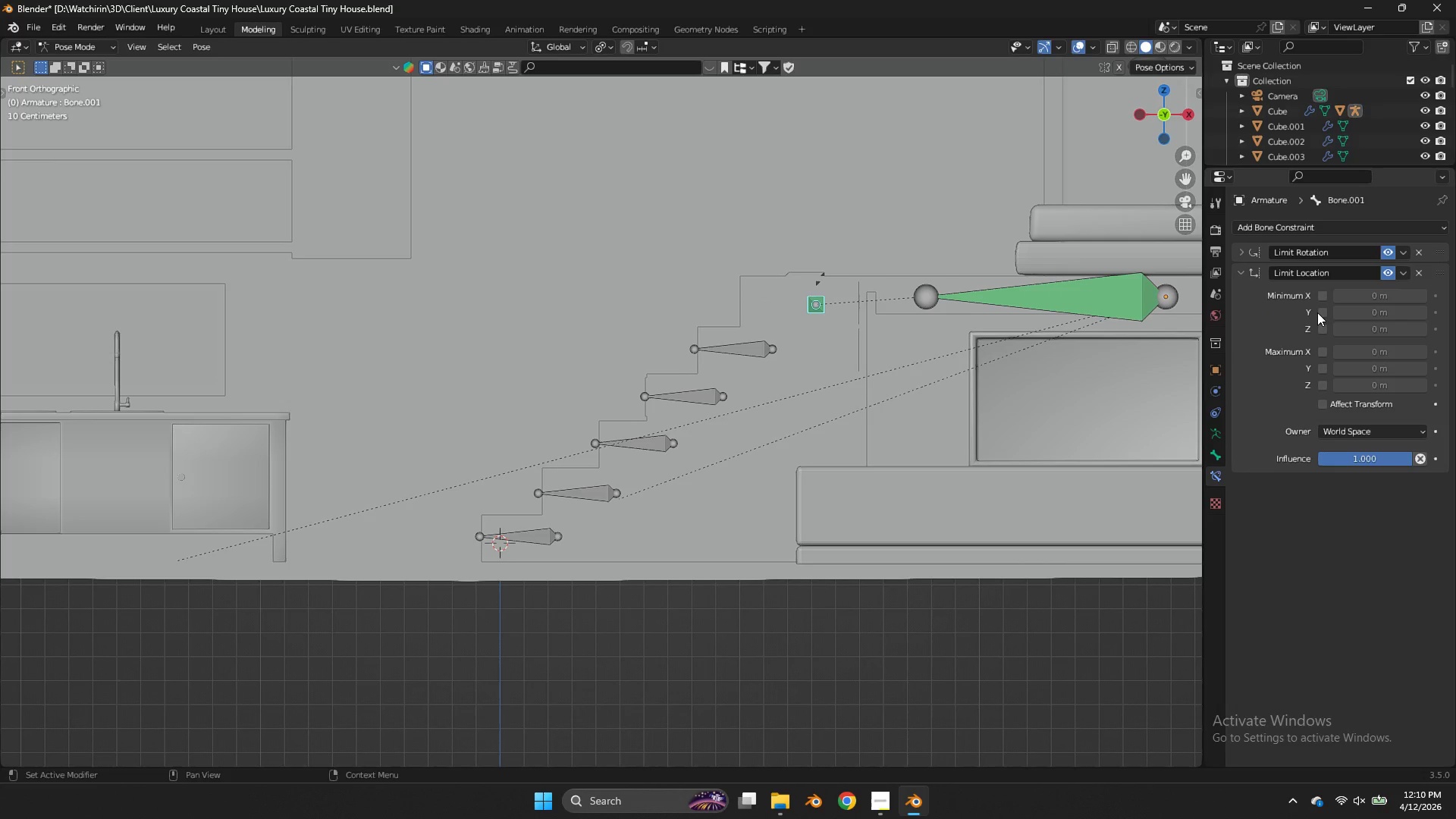 
triple_click([1326, 311])
 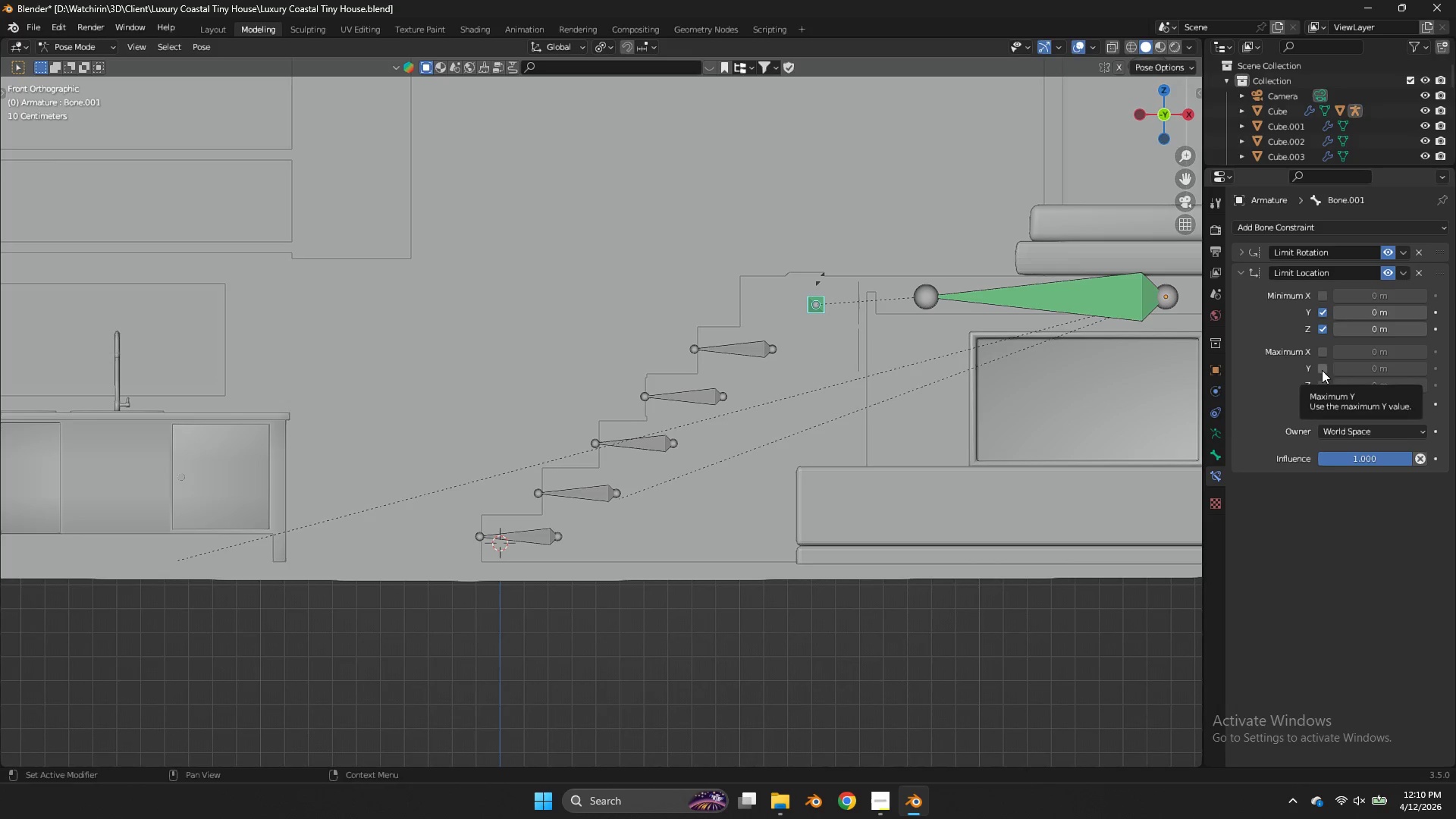 
double_click([1324, 383])
 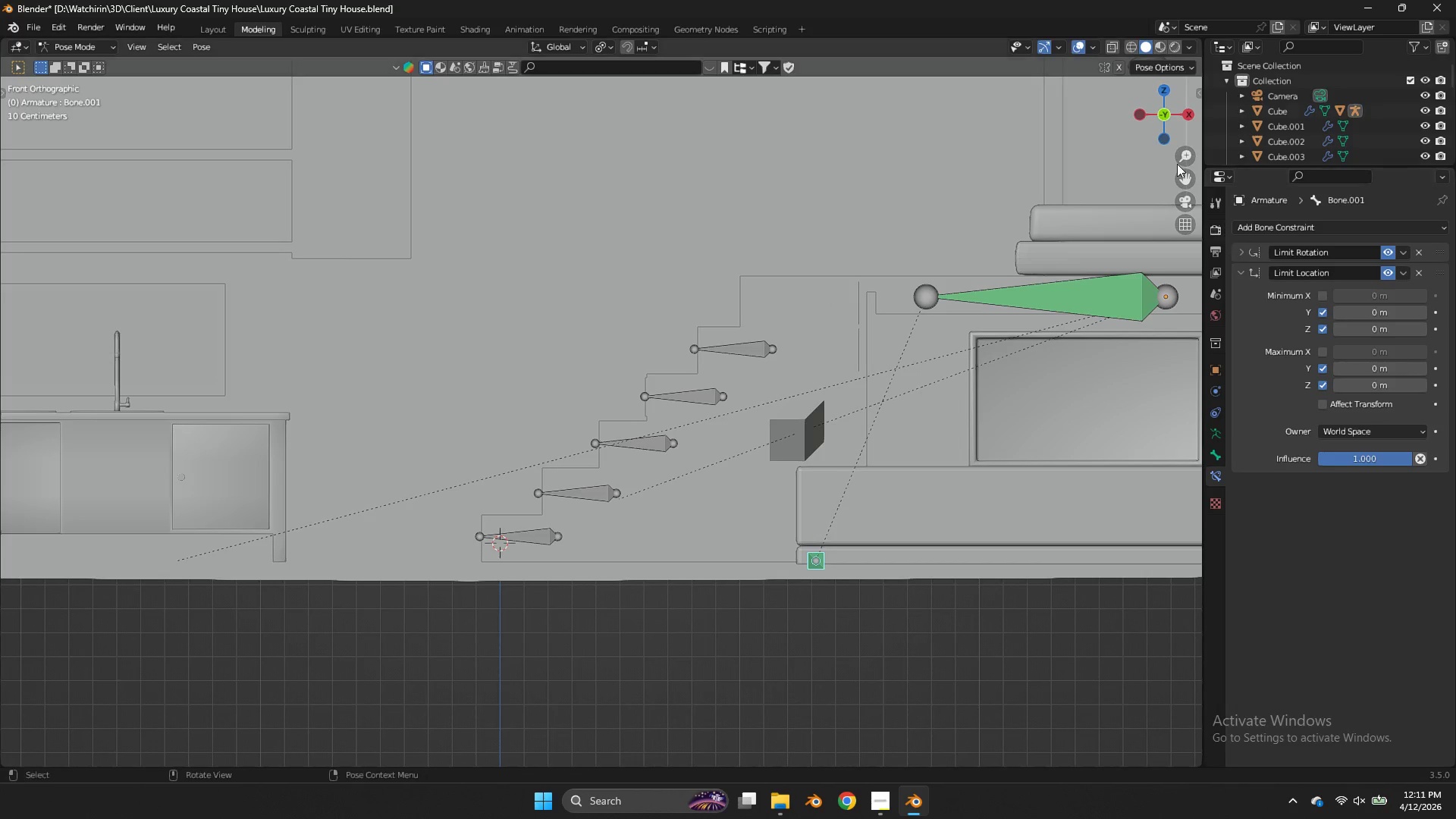 
left_click_drag(start_coordinate=[1163, 121], to_coordinate=[46, 161])
 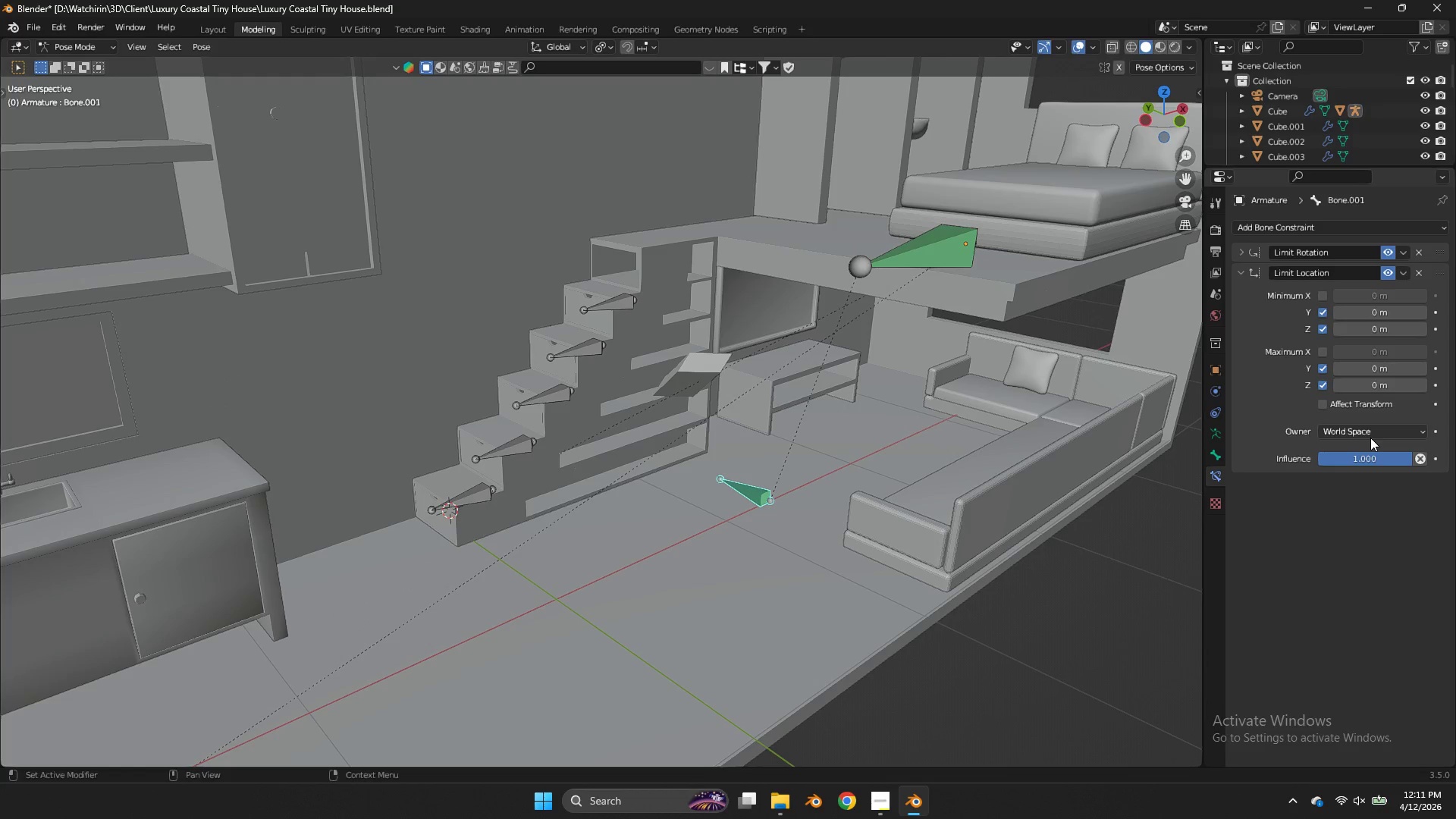 
left_click([1369, 435])
 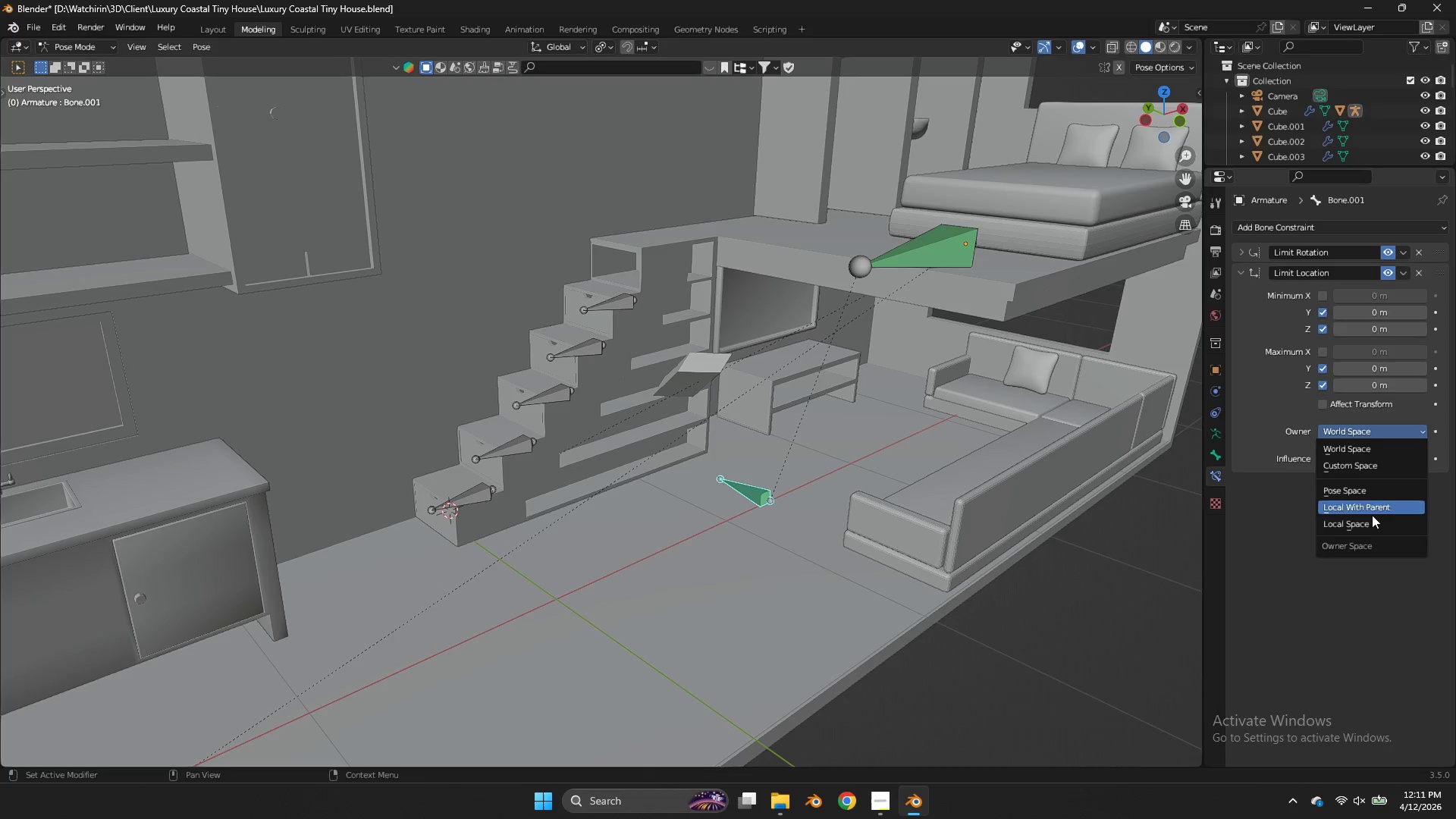 
left_click([1373, 520])
 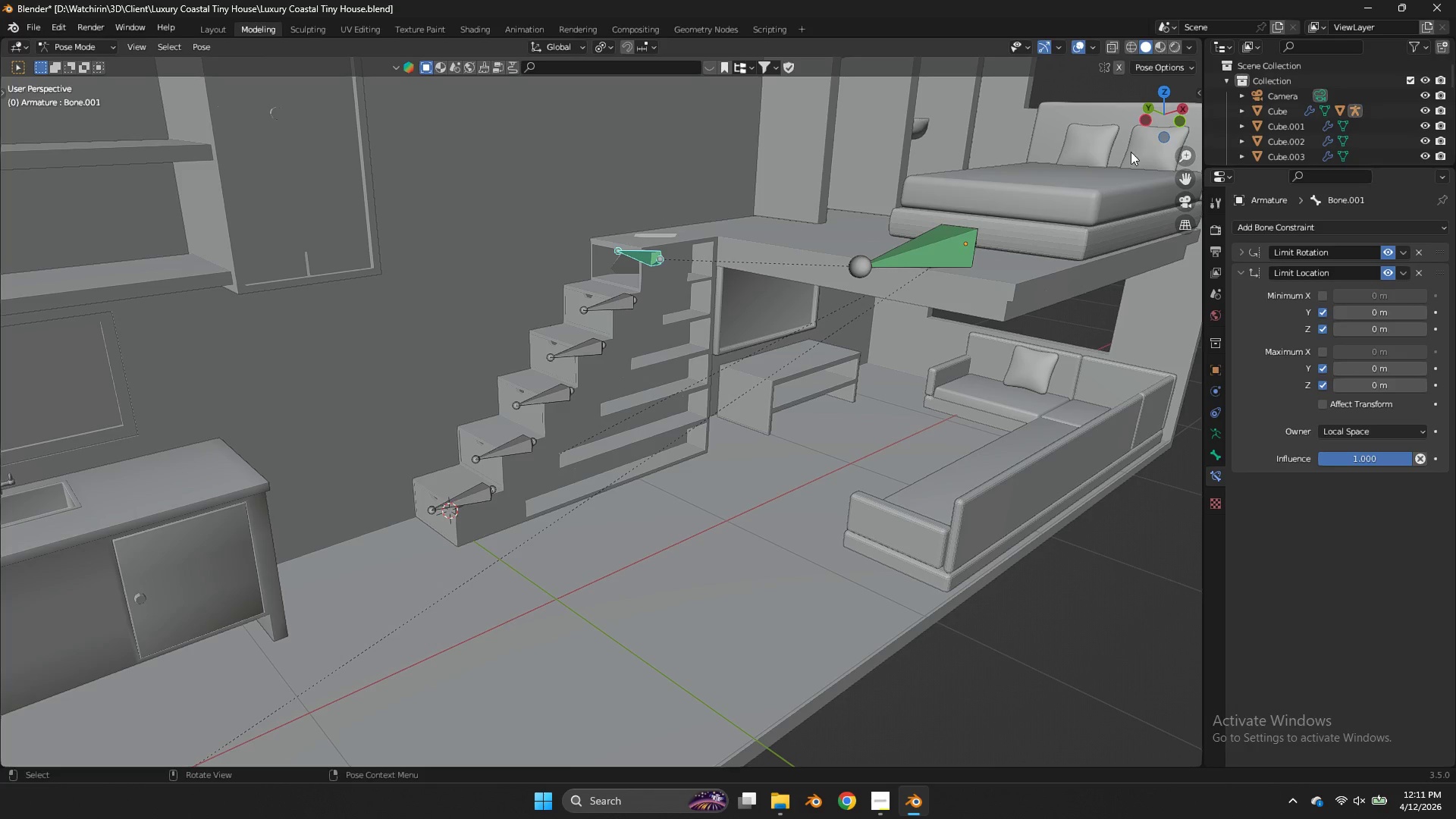 
left_click_drag(start_coordinate=[1178, 104], to_coordinate=[8, 102])
 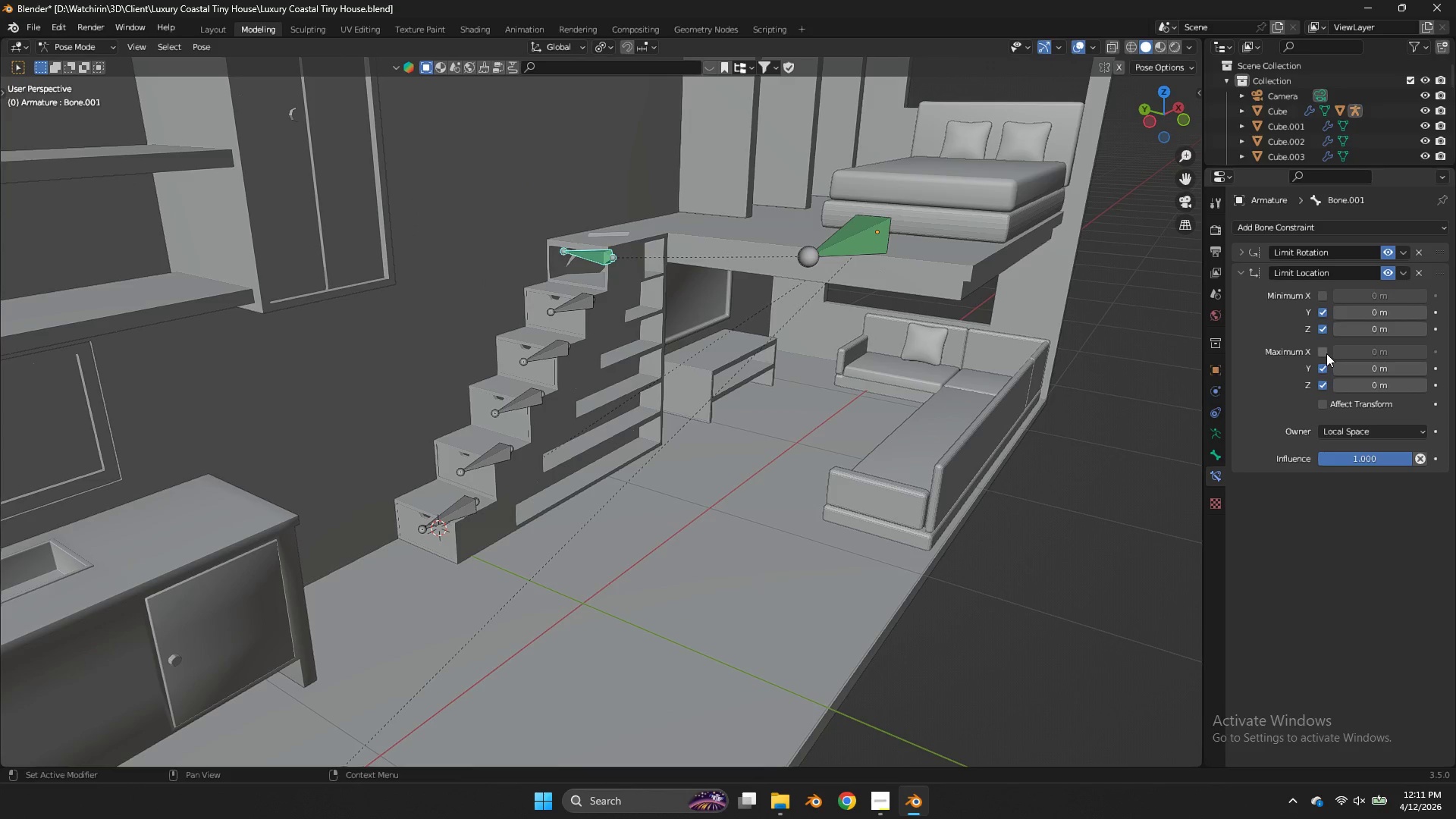 
left_click([1326, 353])
 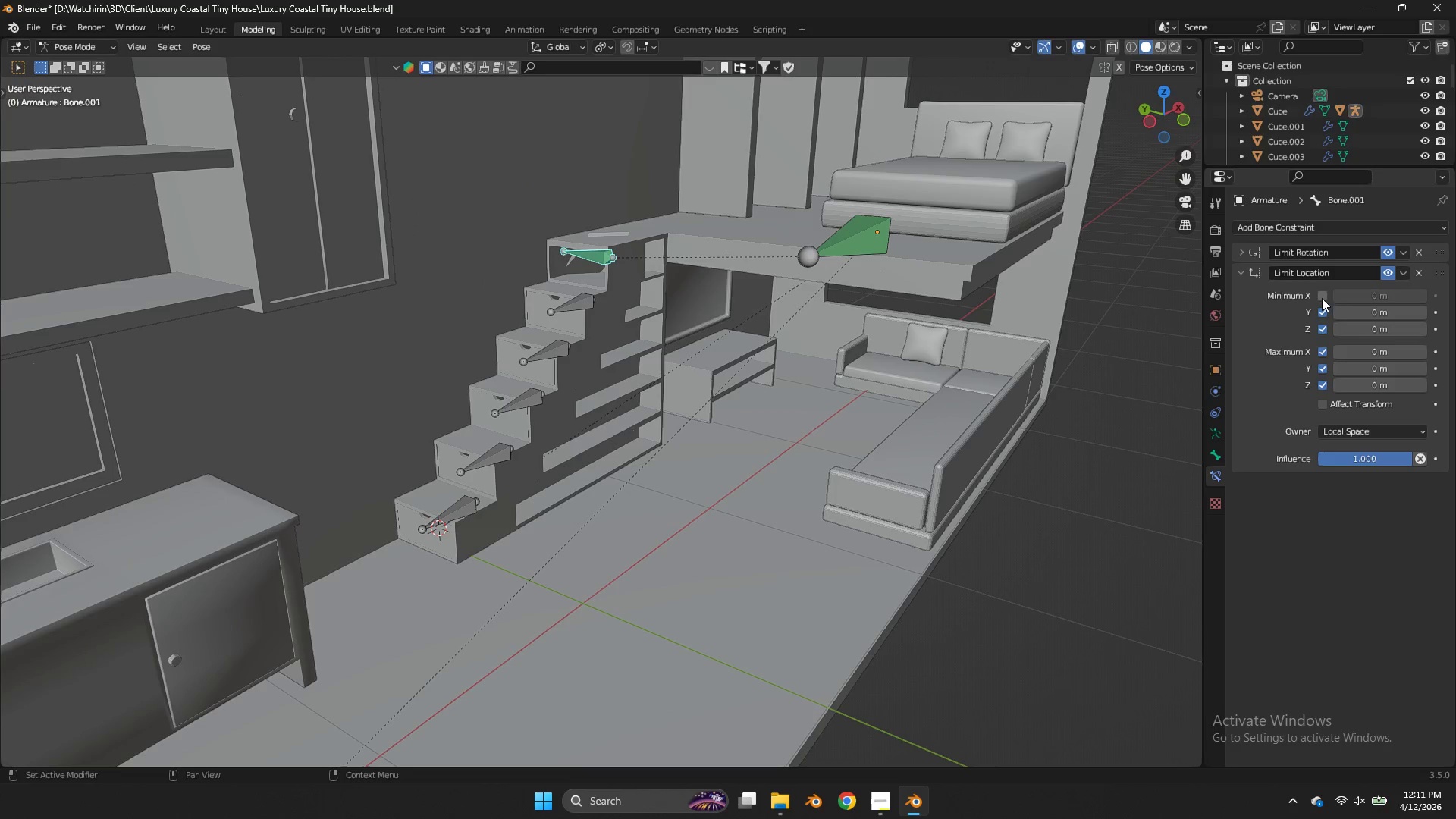 
left_click([1322, 298])
 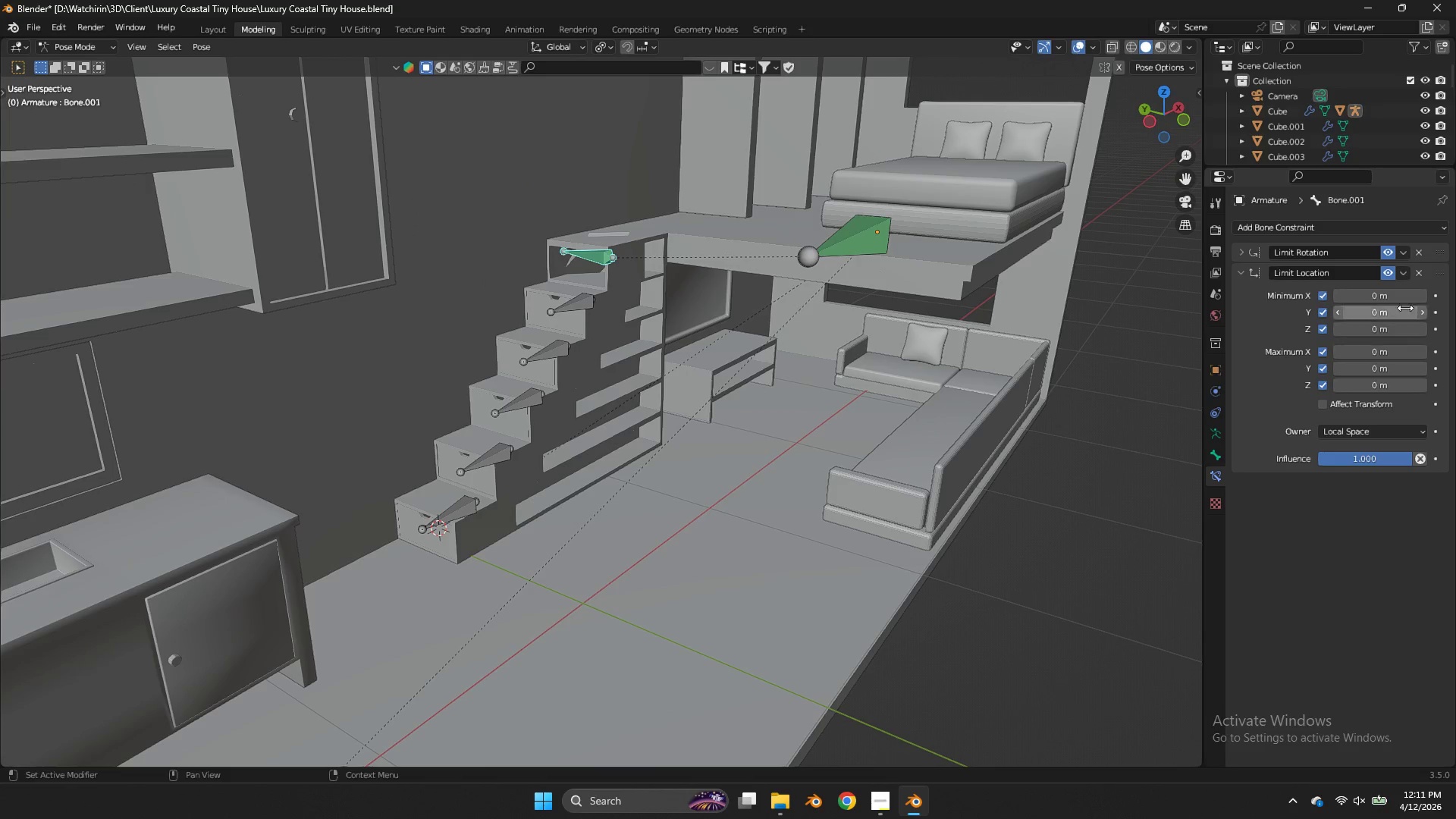 
left_click([1417, 277])
 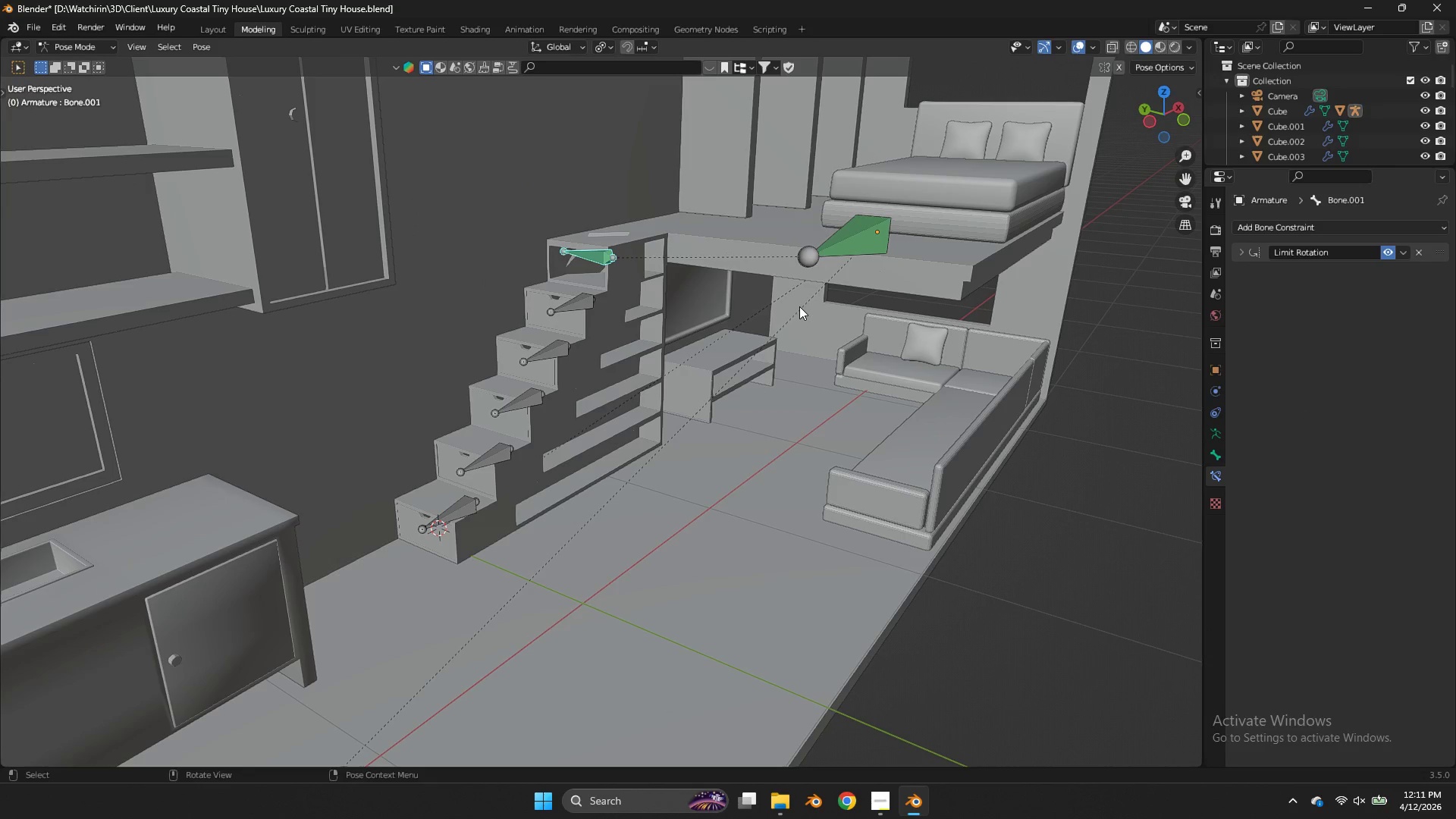 
key(Control+Z)
 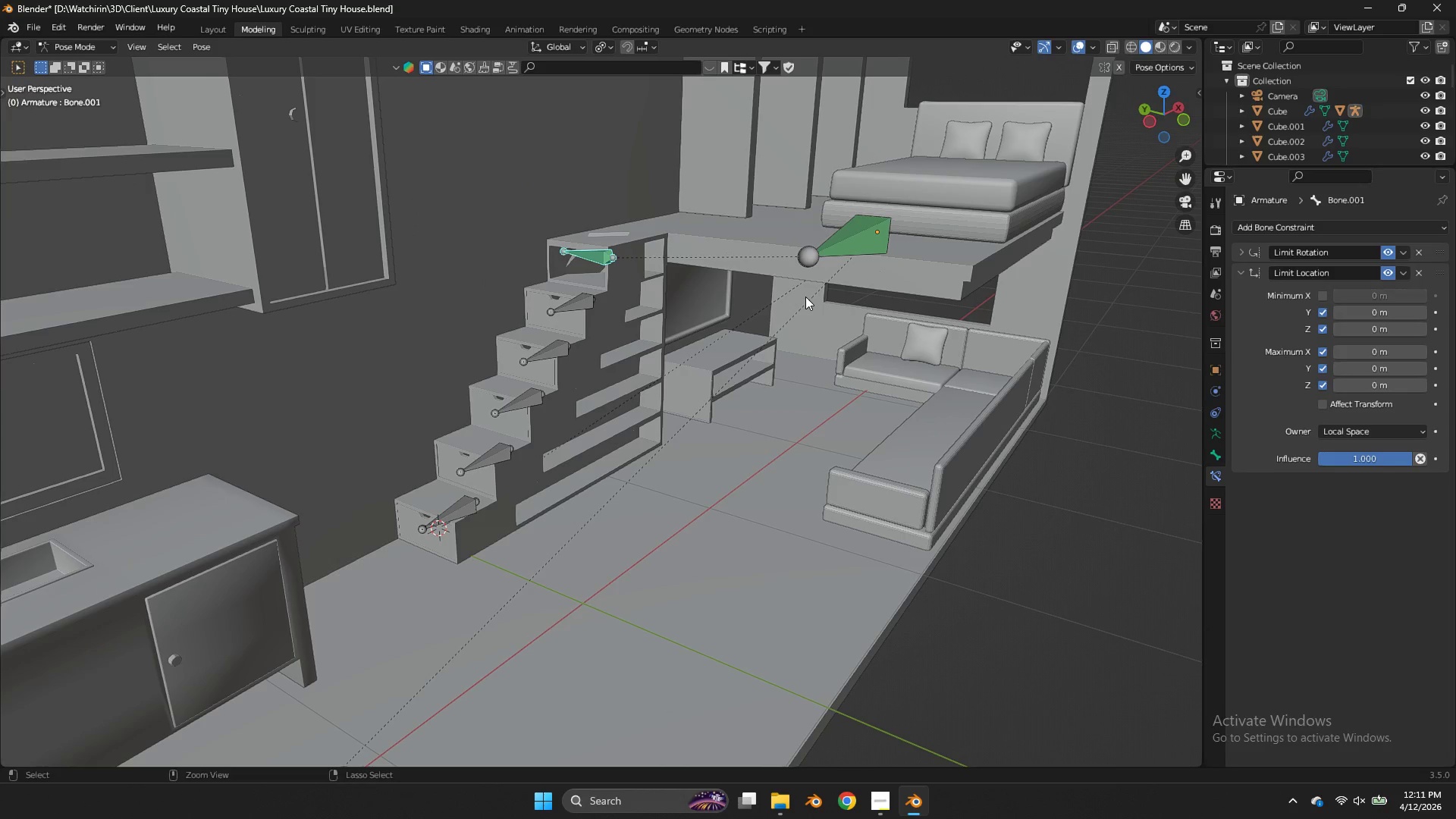 
key(Control+Z)
 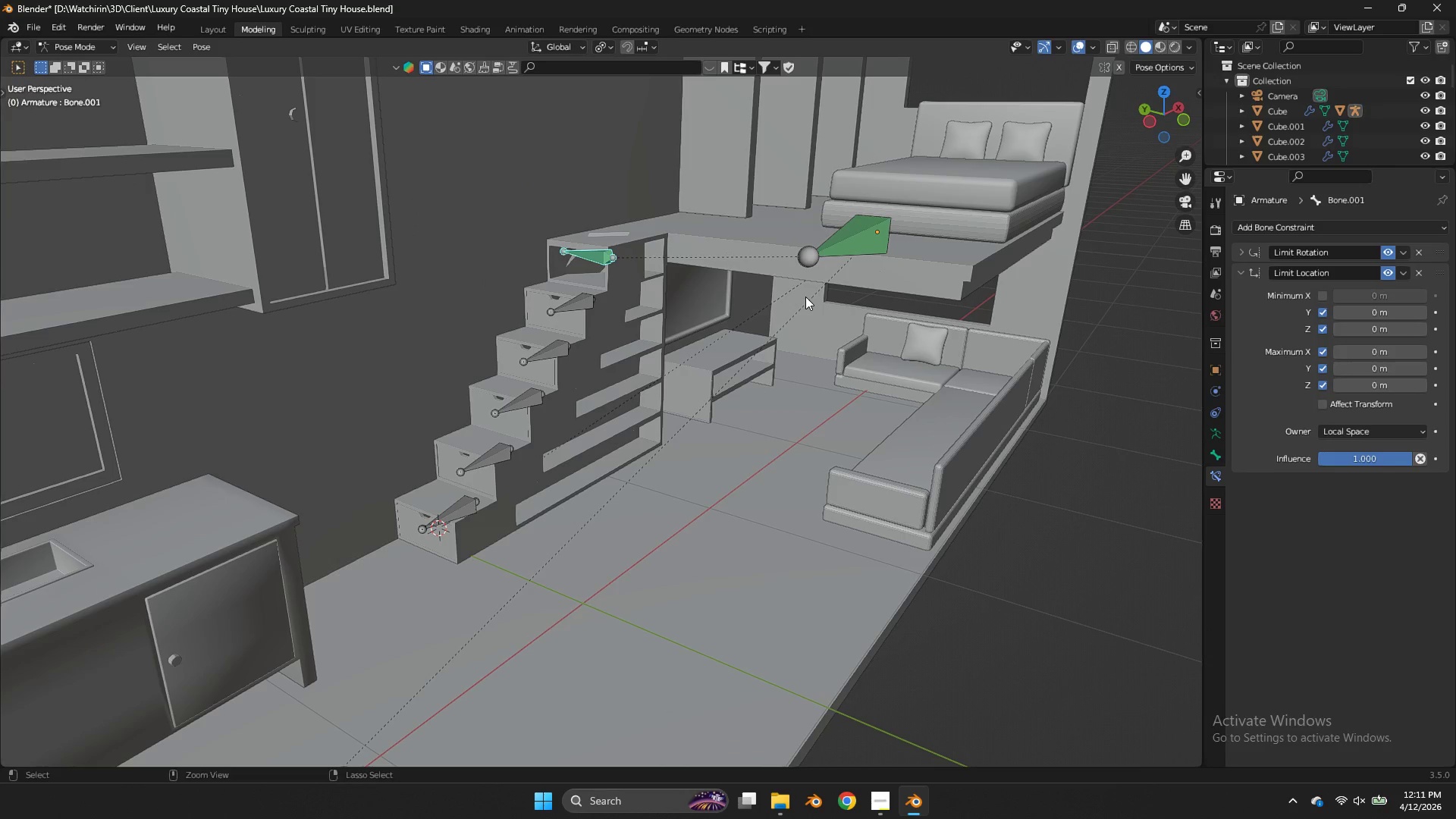 
key(Control+Z)
 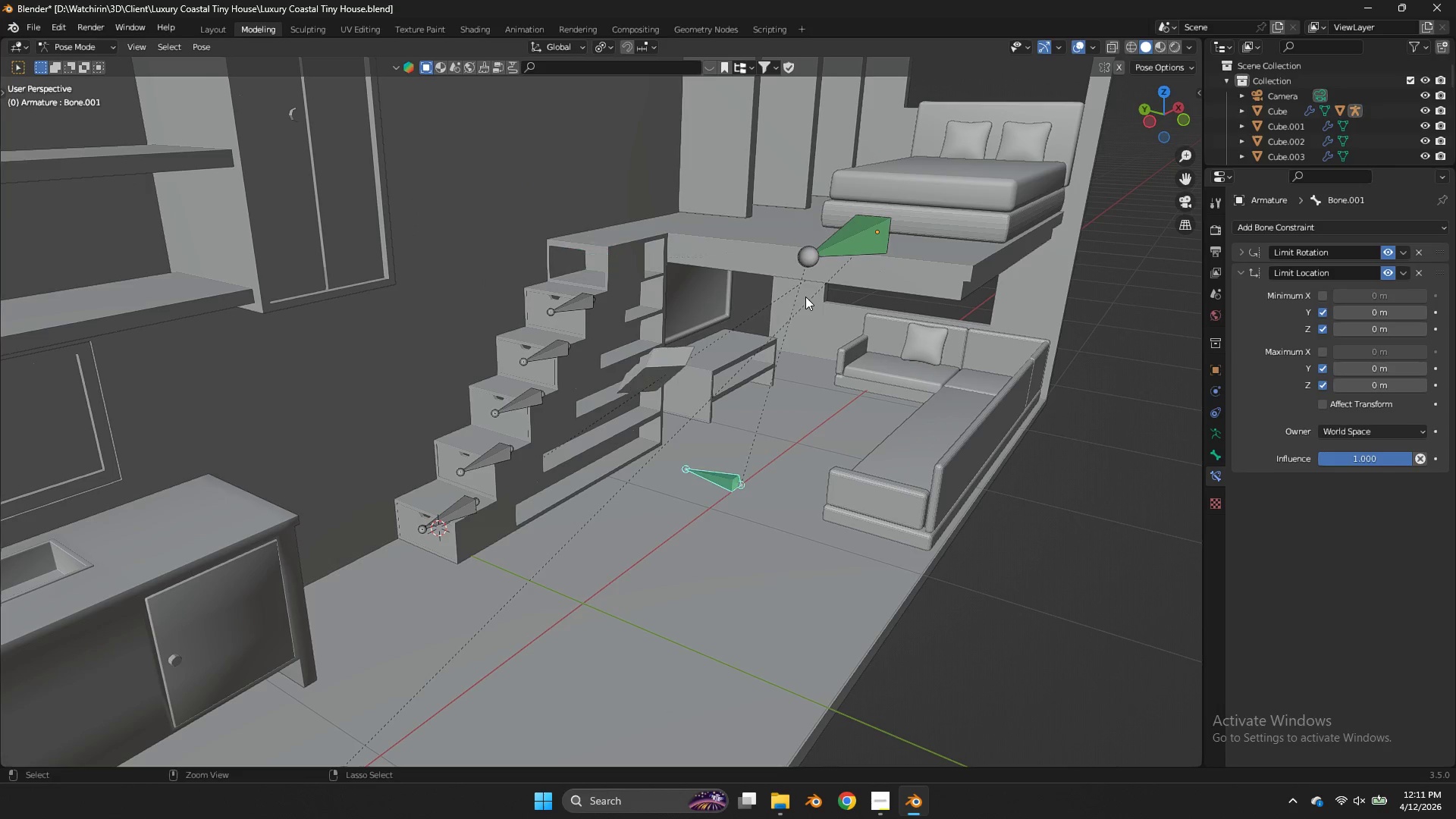 
key(Control+Z)
 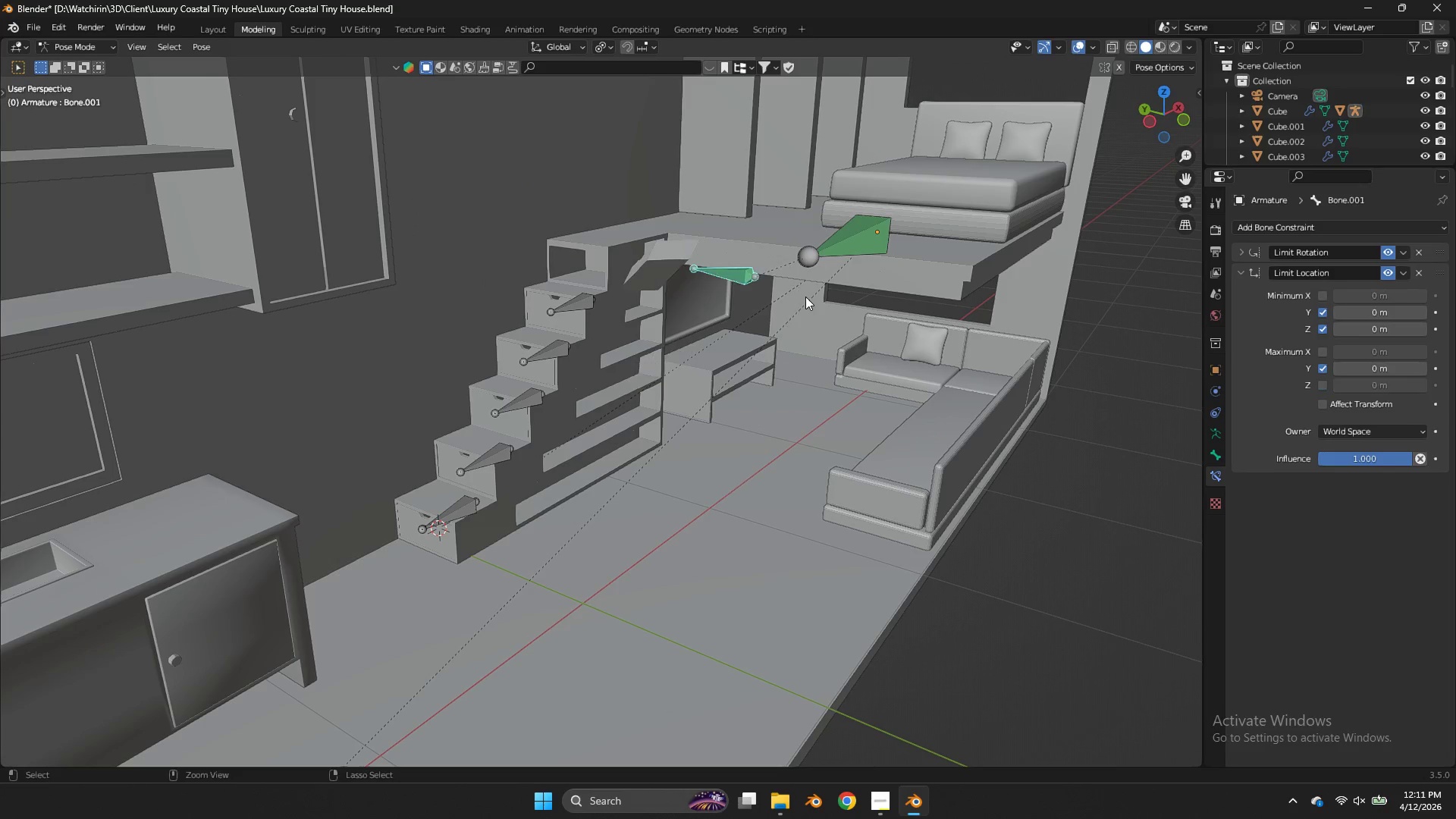 
key(Control+Z)
 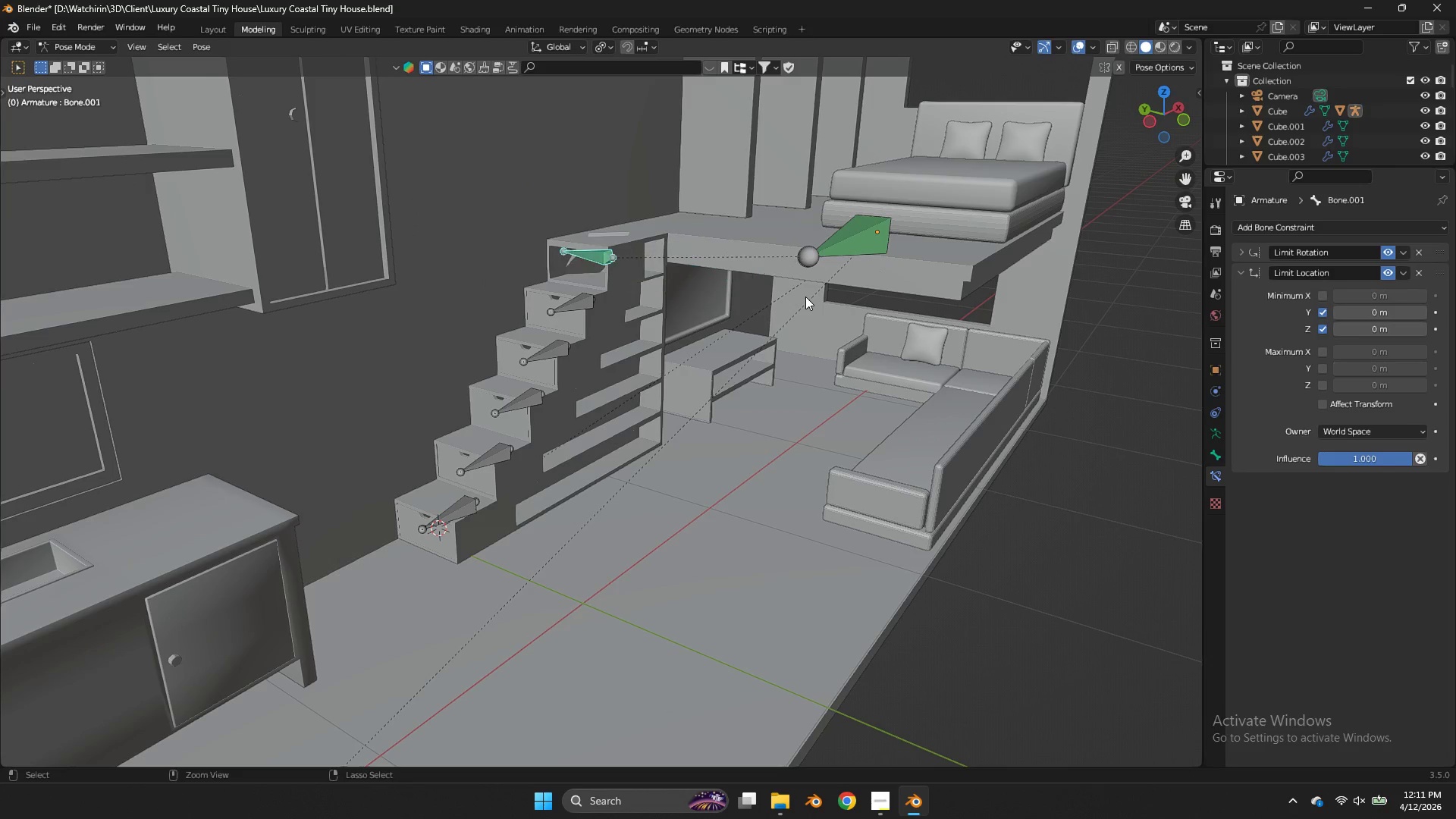 
key(Control+Z)
 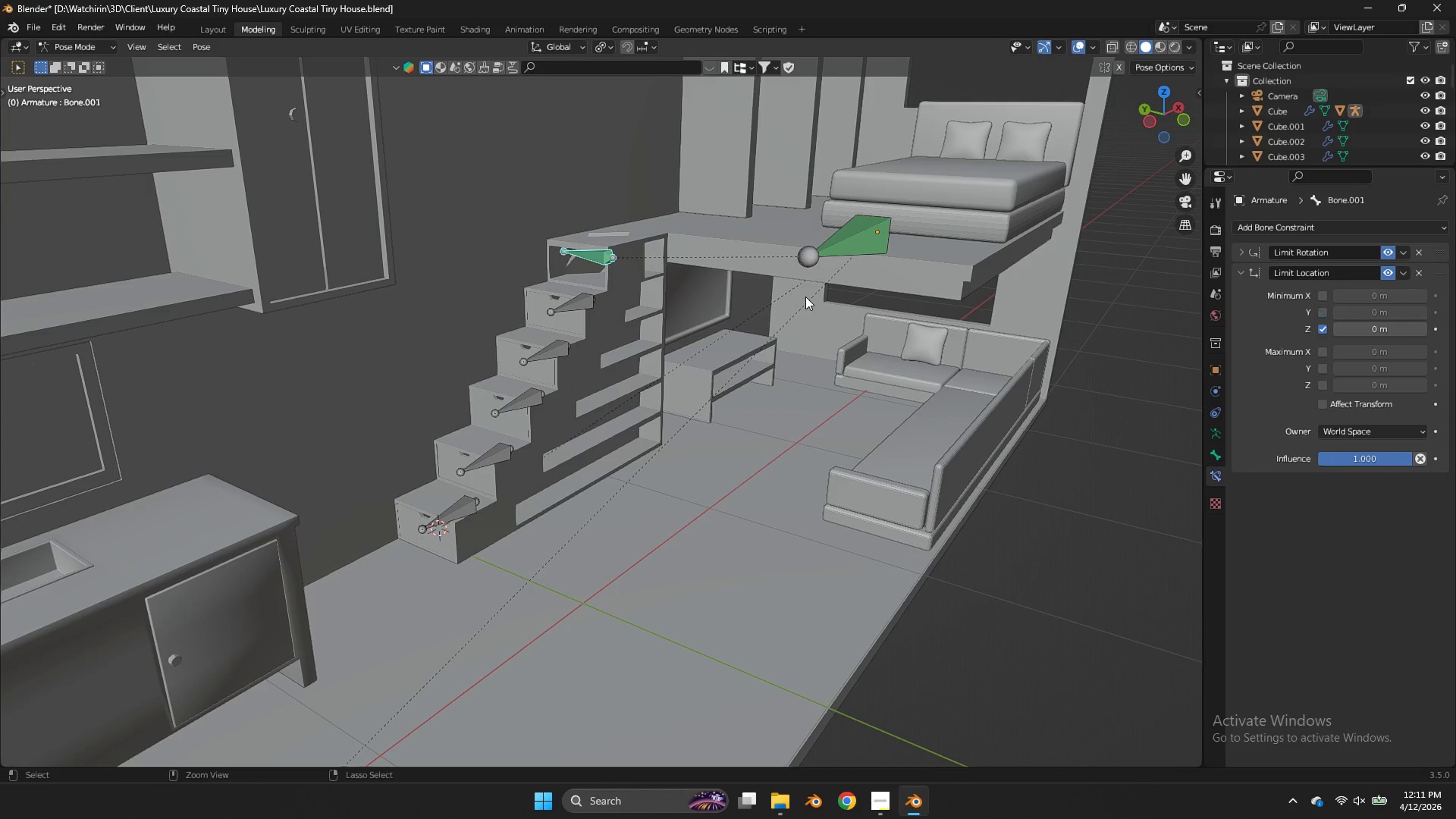 
key(Control+Z)
 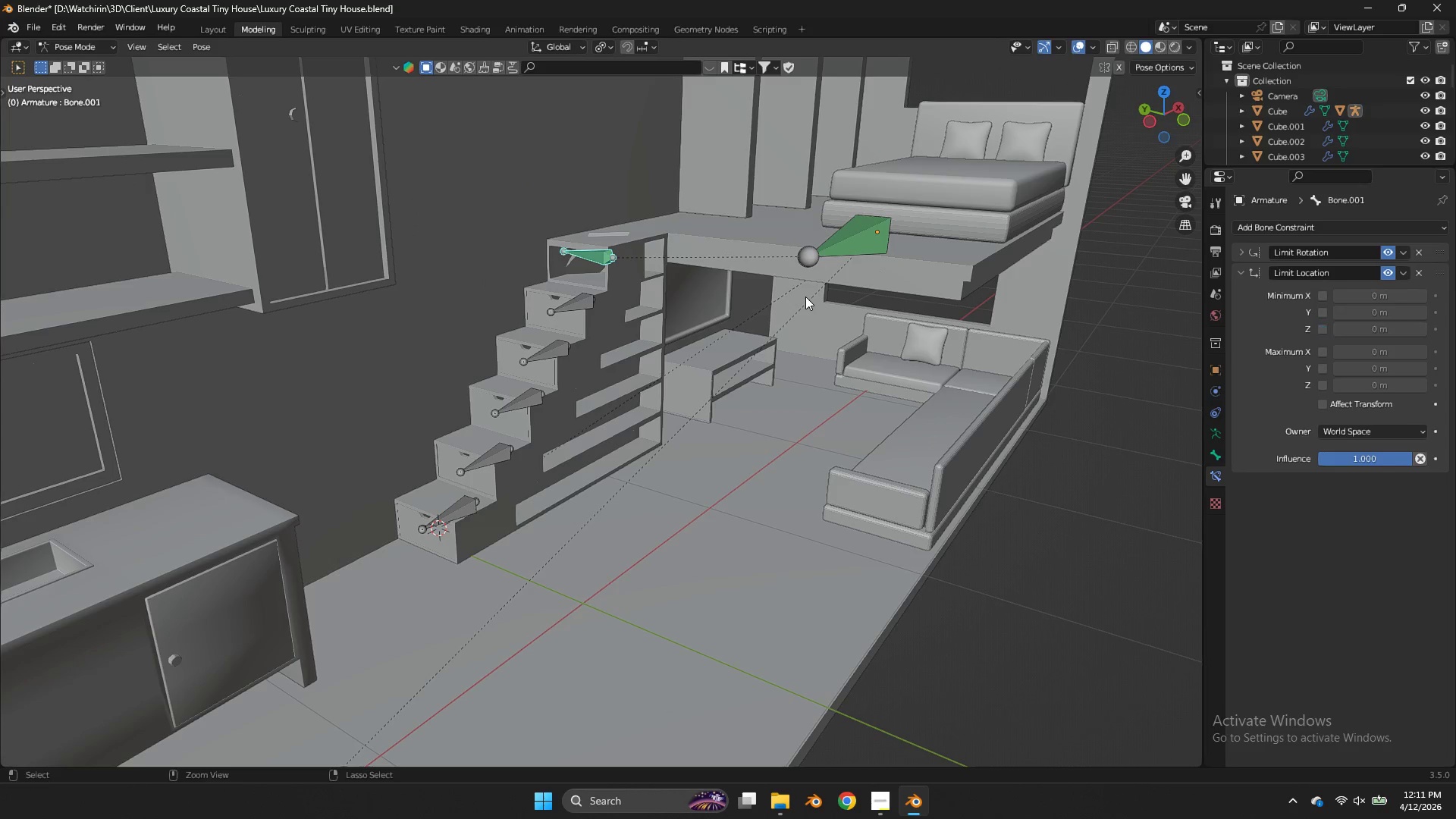 
key(Control+Z)
 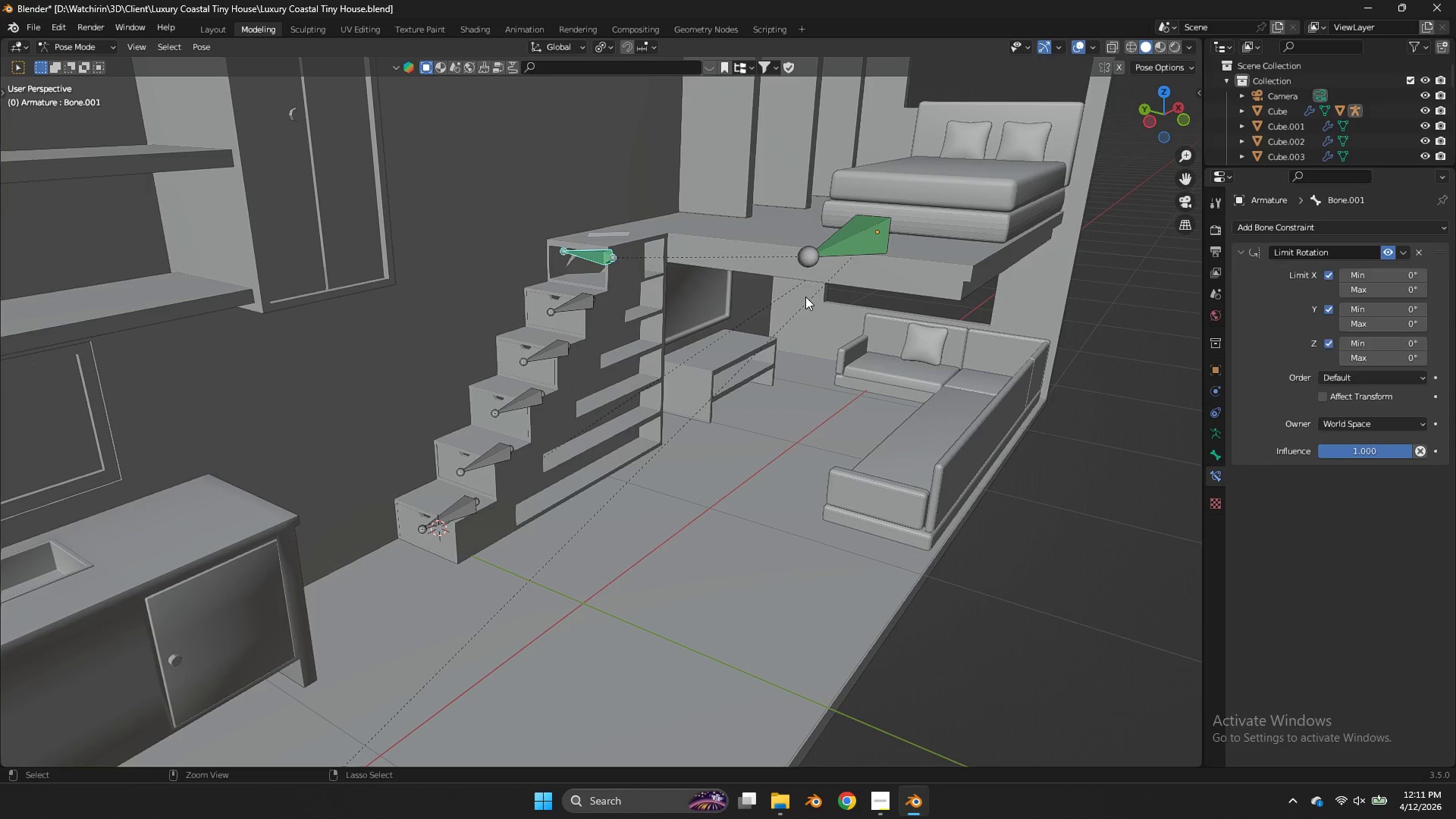 
key(Control+Z)
 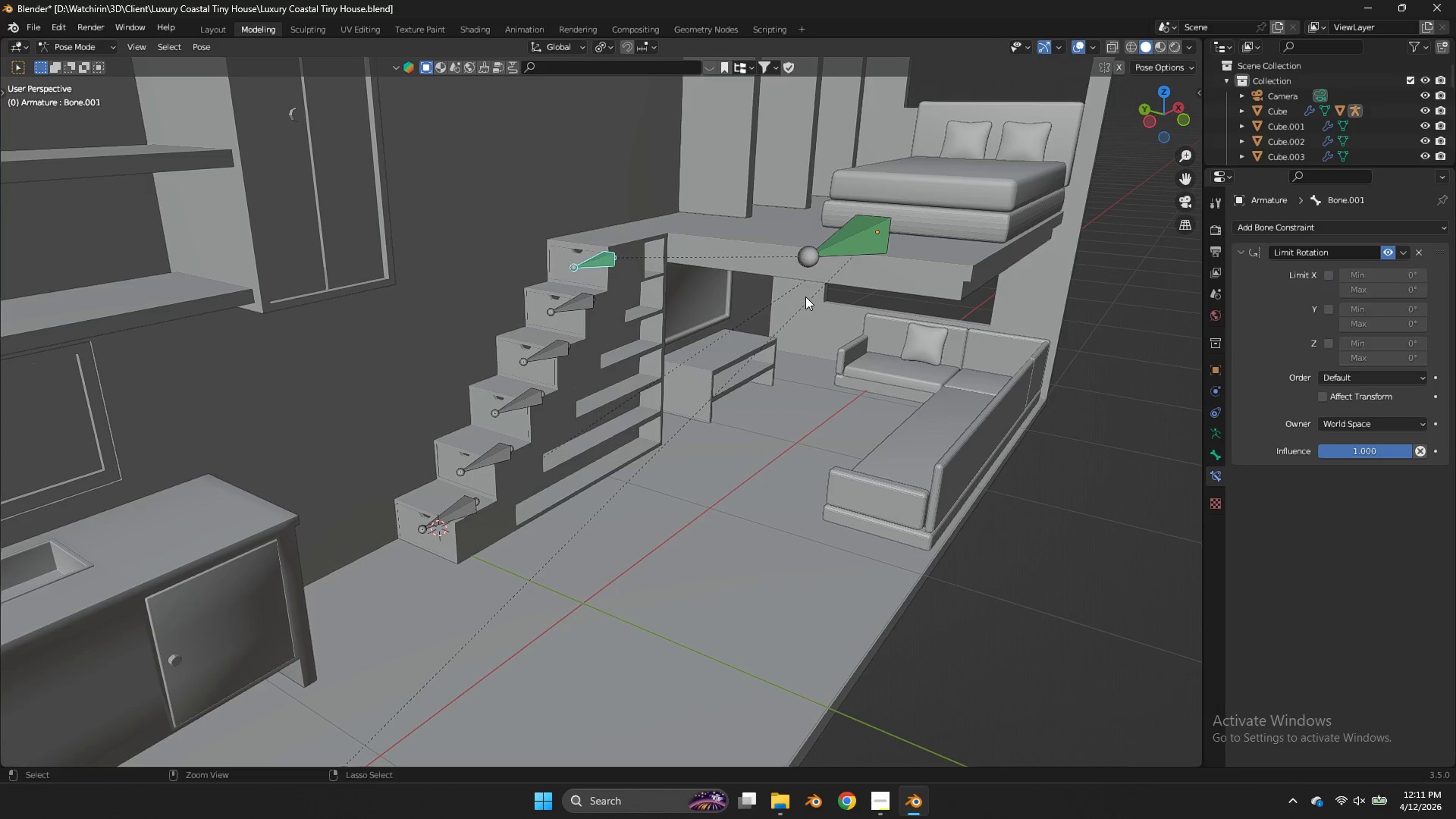 
key(Control+Z)
 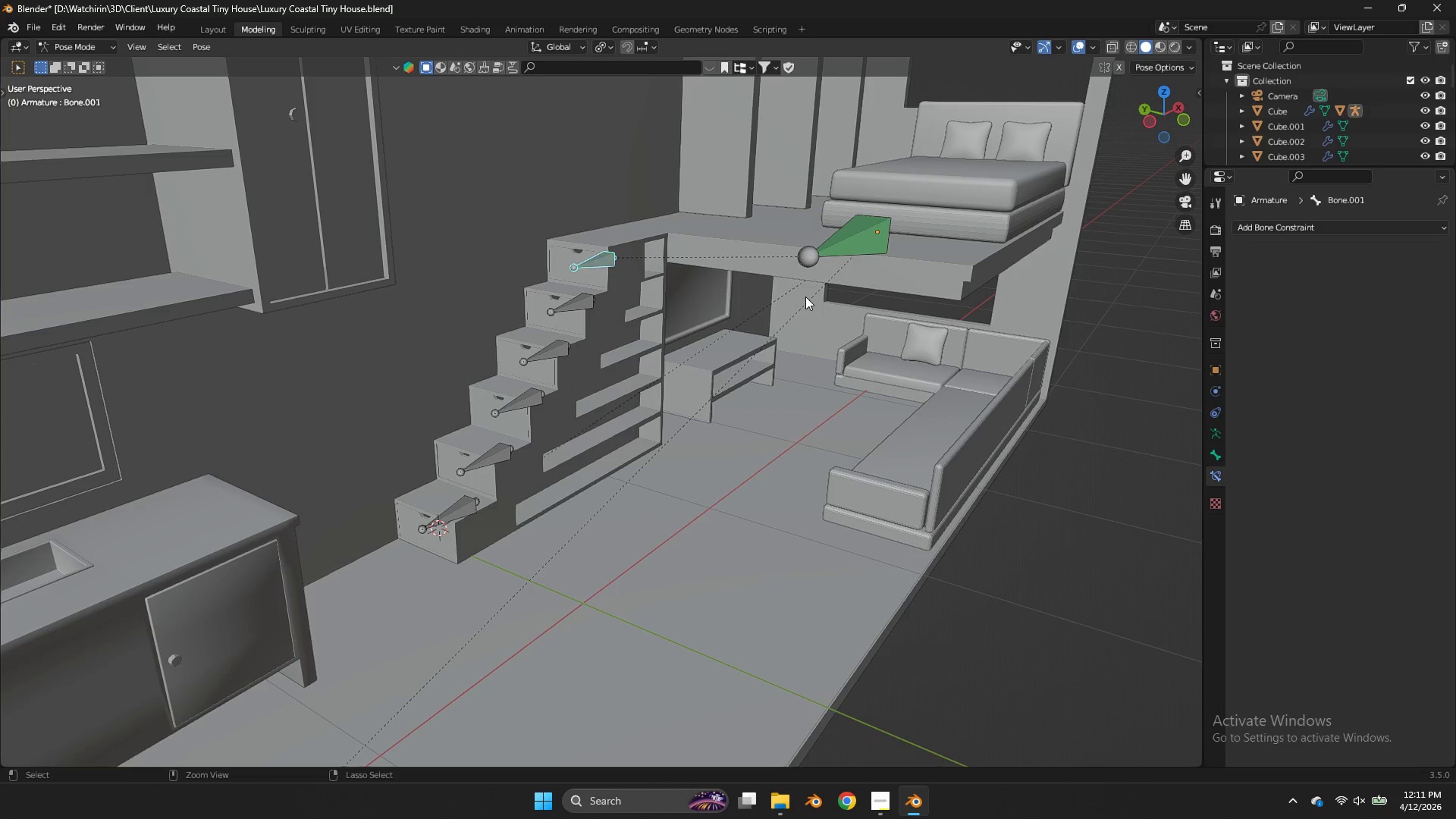 
key(Control+Z)
 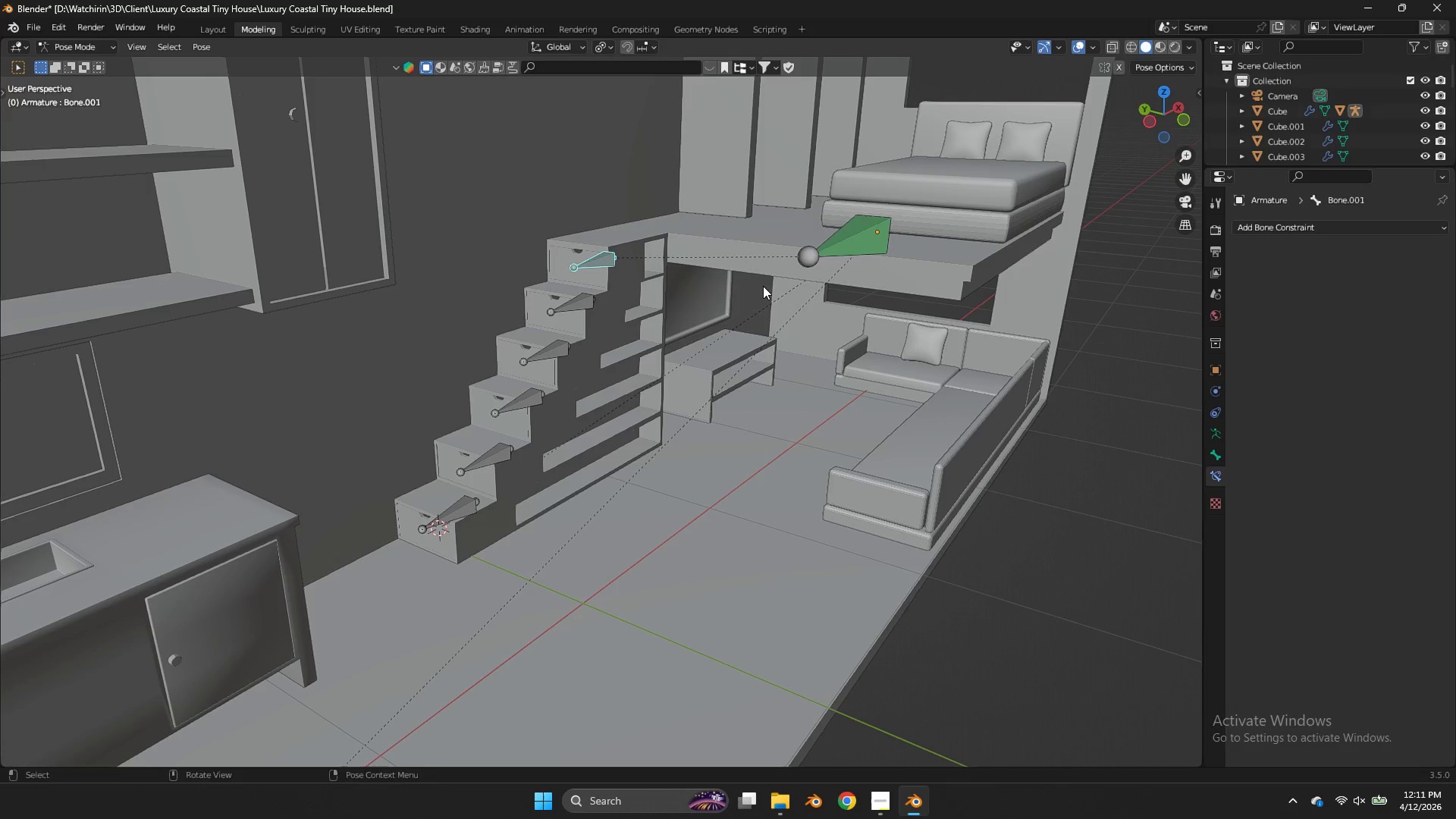 
key(Tab)
 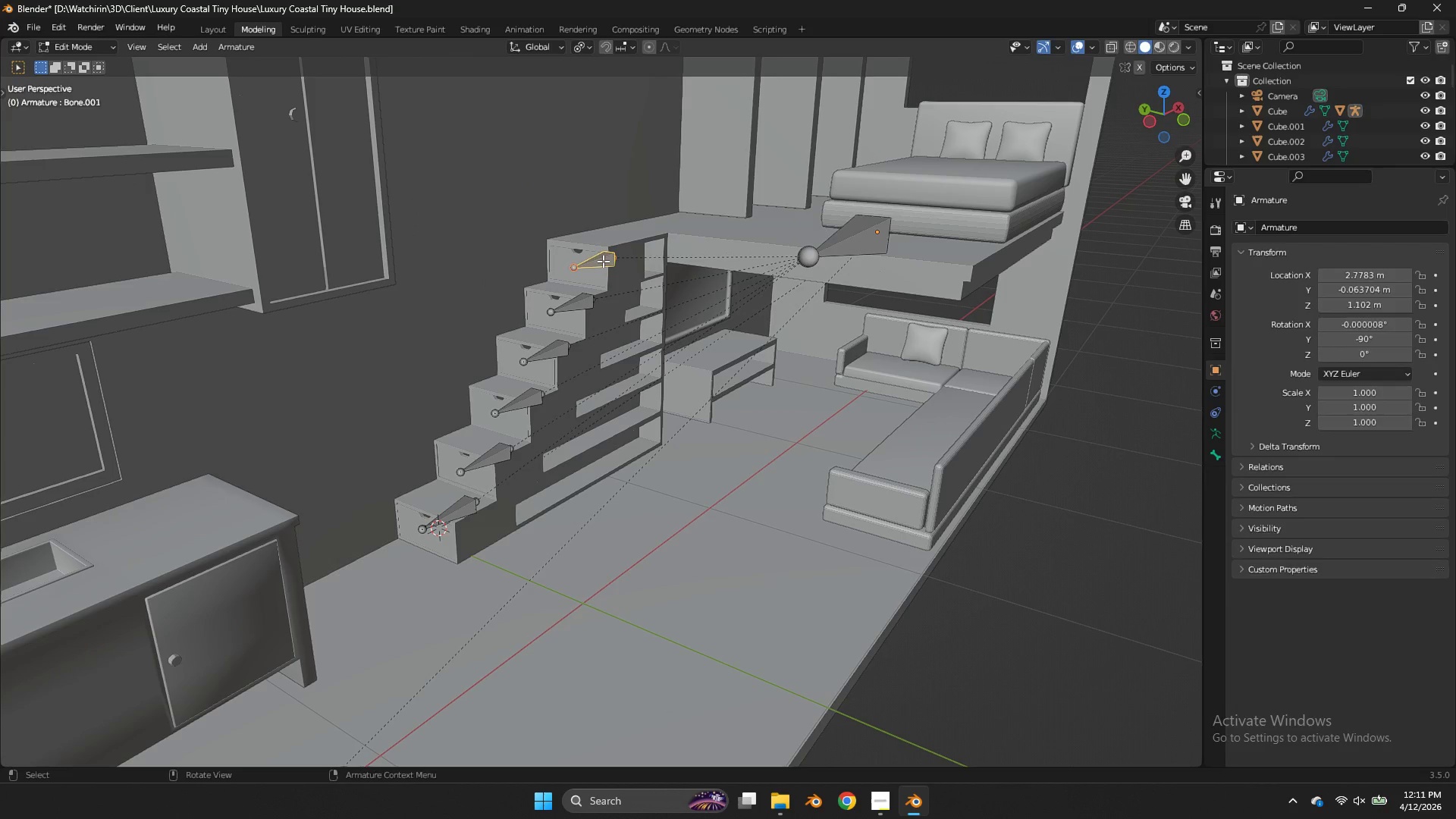 
key(Tab)
 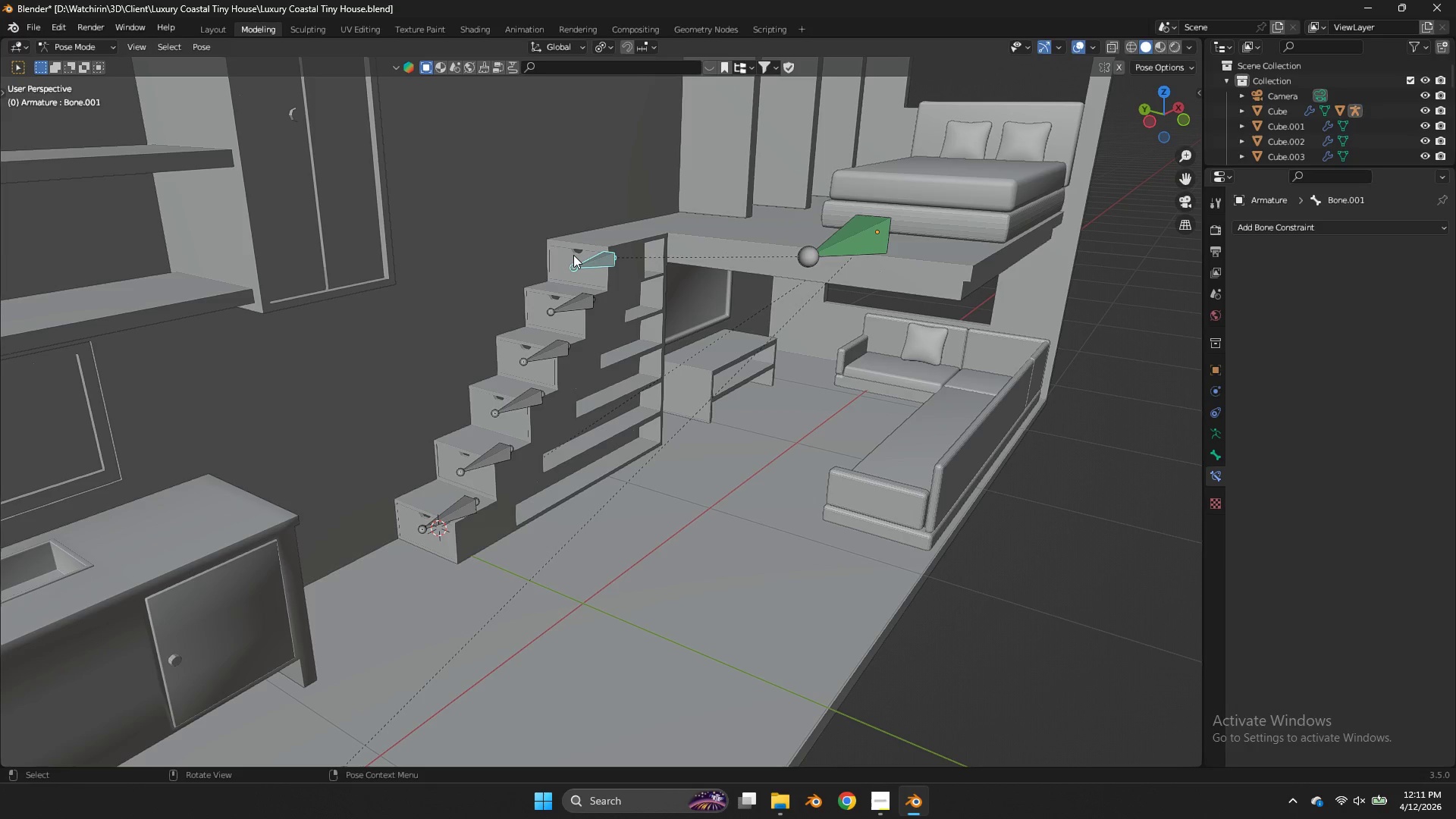 
left_click([573, 255])
 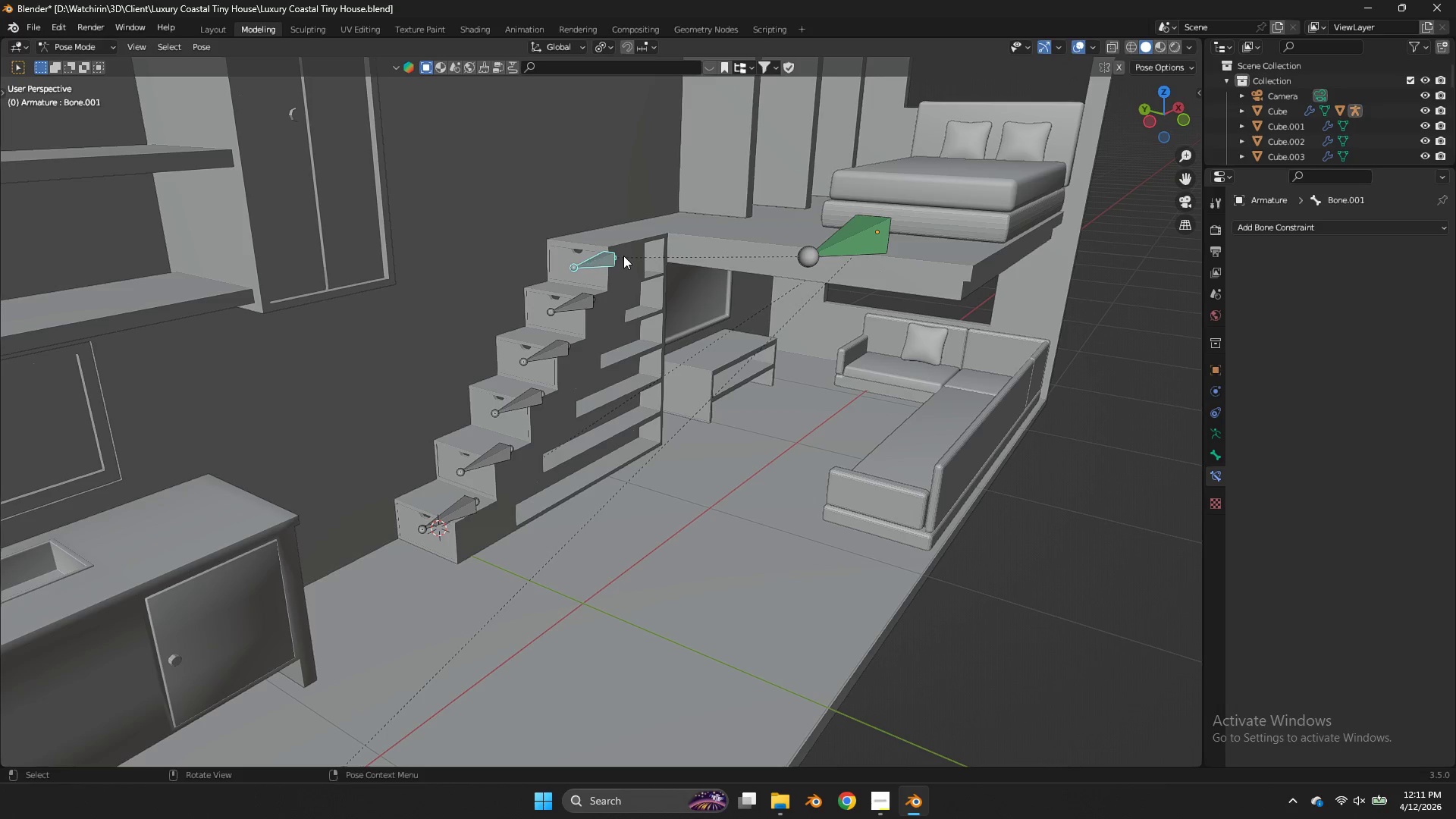 
left_click([1247, 226])
 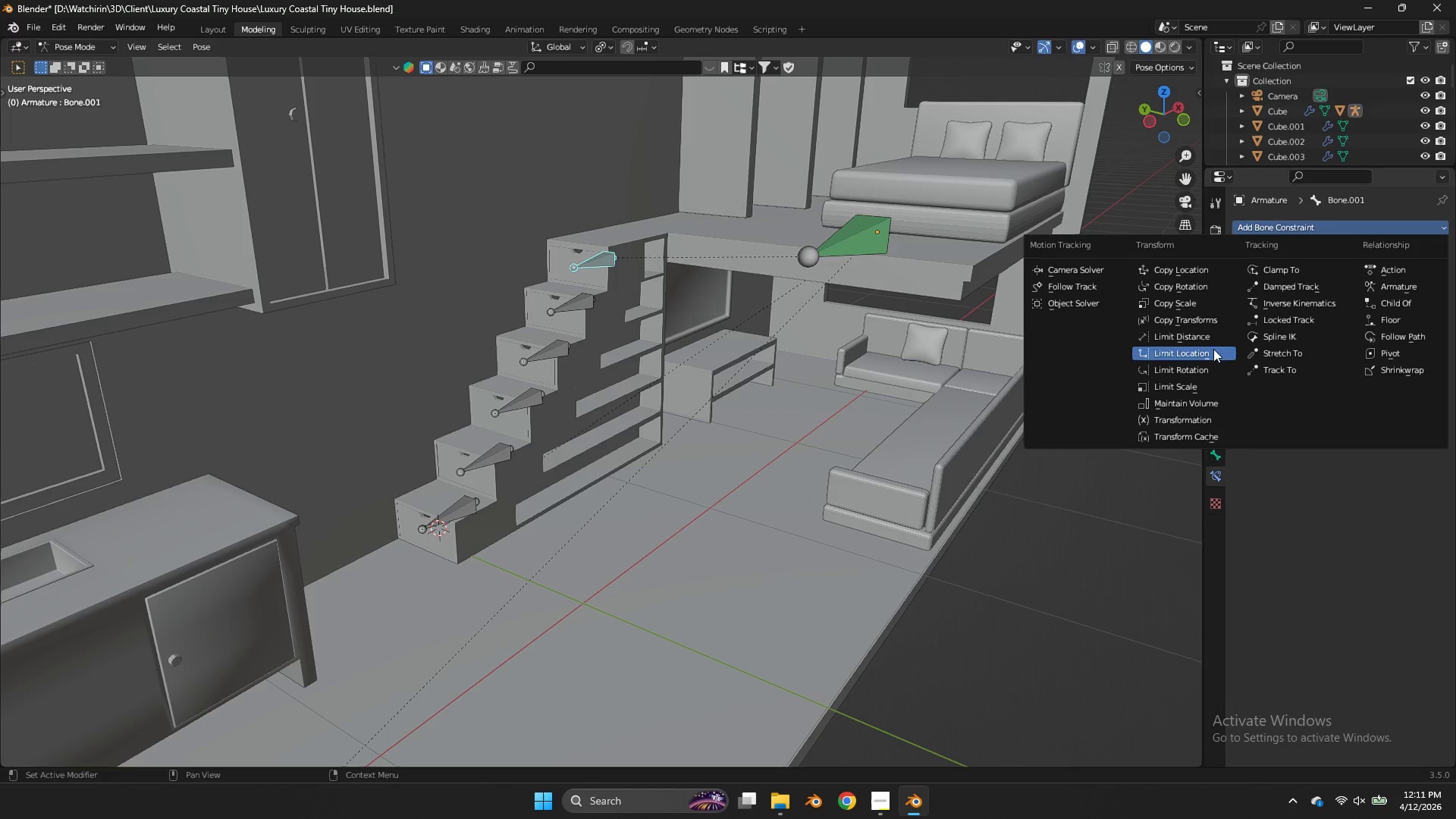 
left_click([1200, 369])
 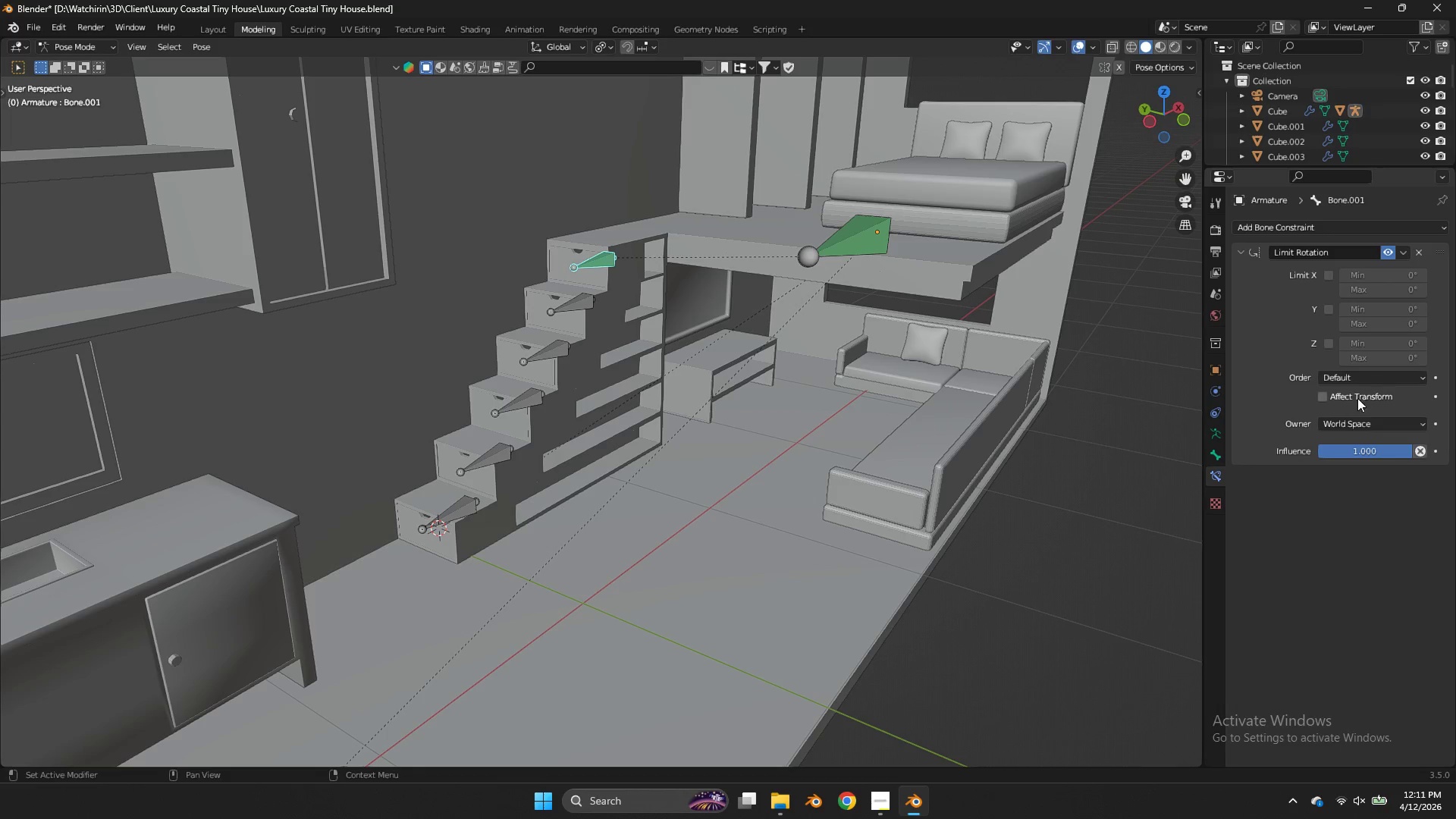 
left_click([1350, 417])
 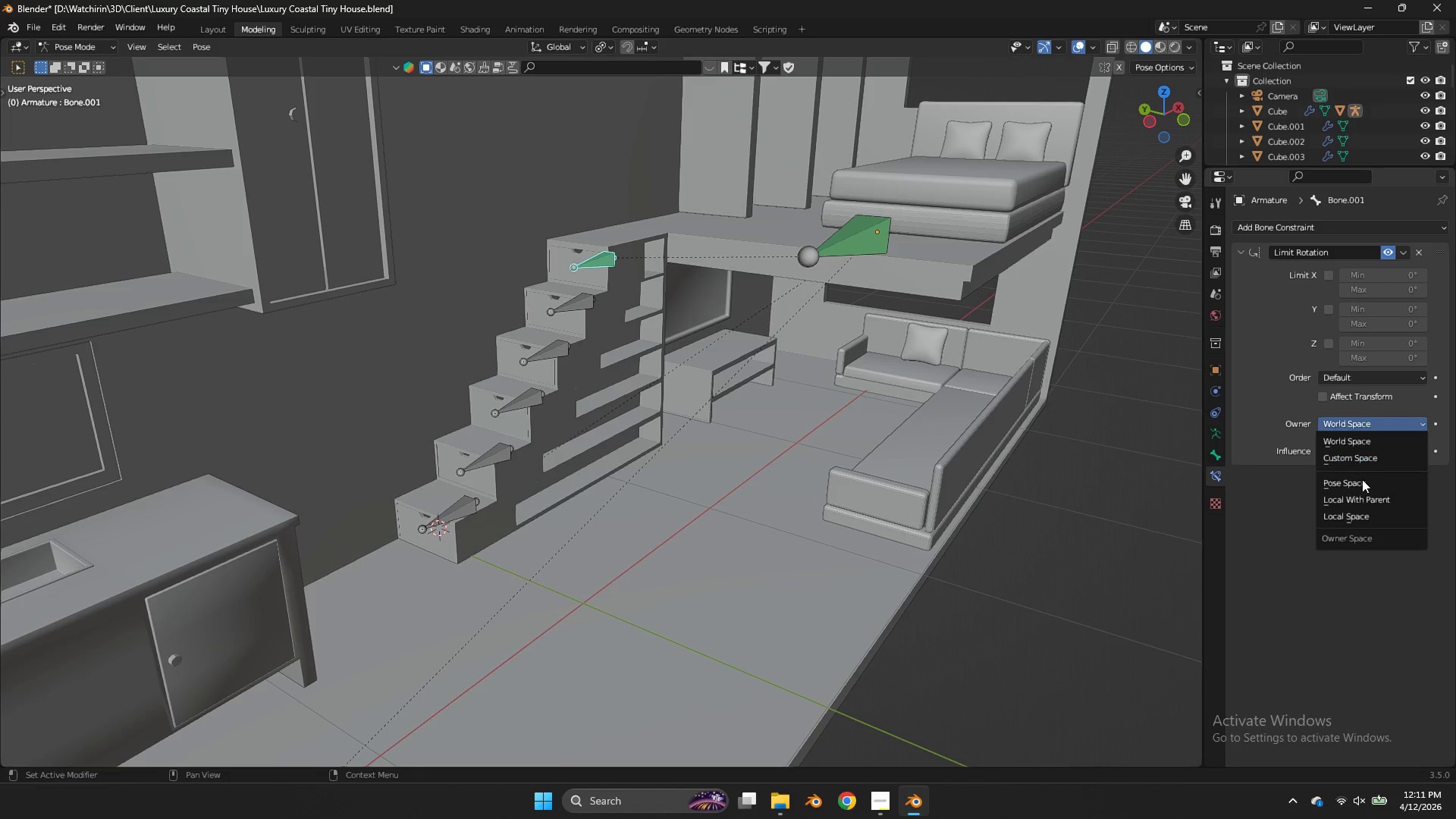 
mouse_move([1362, 463])
 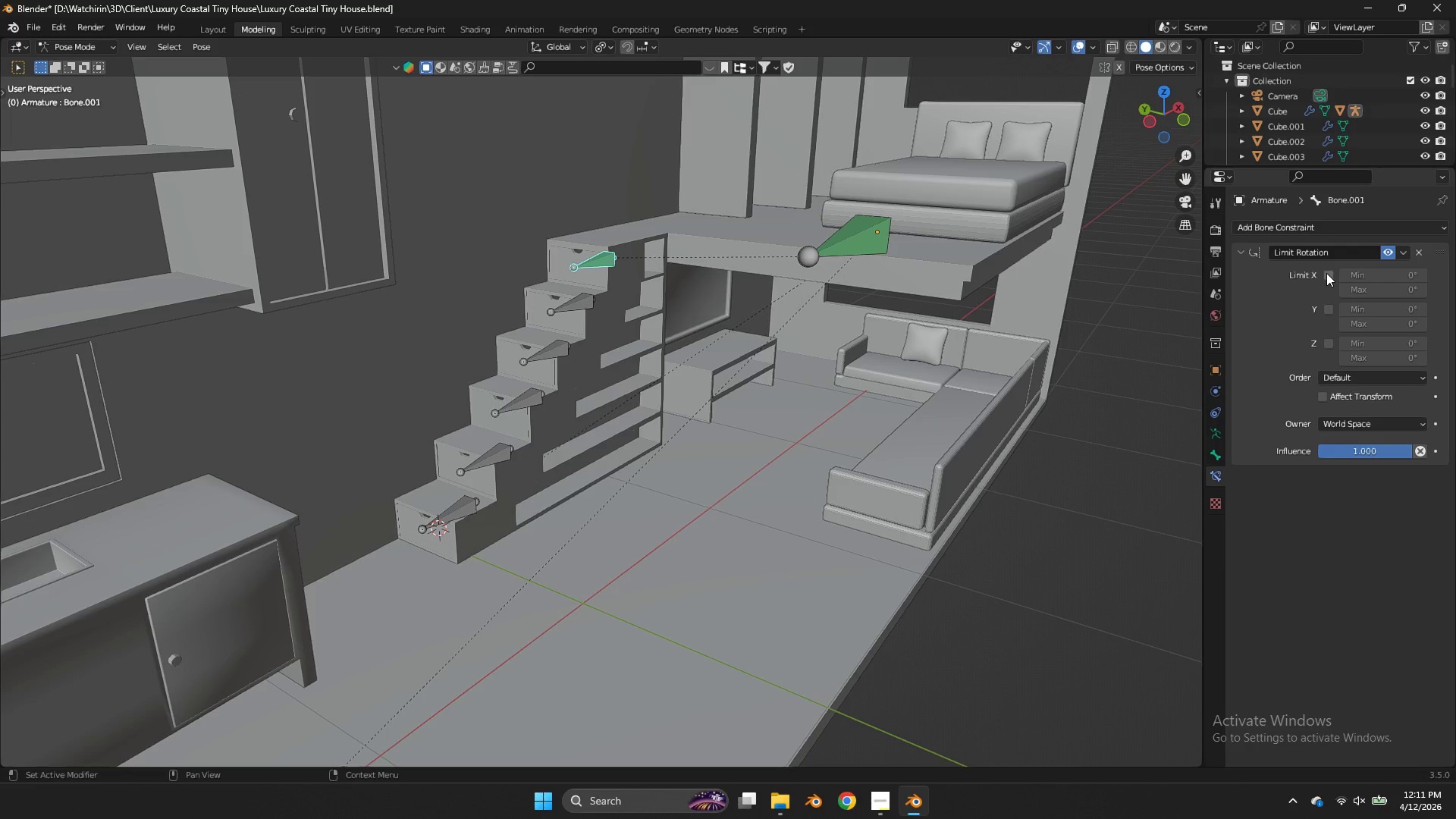 
key(S)
 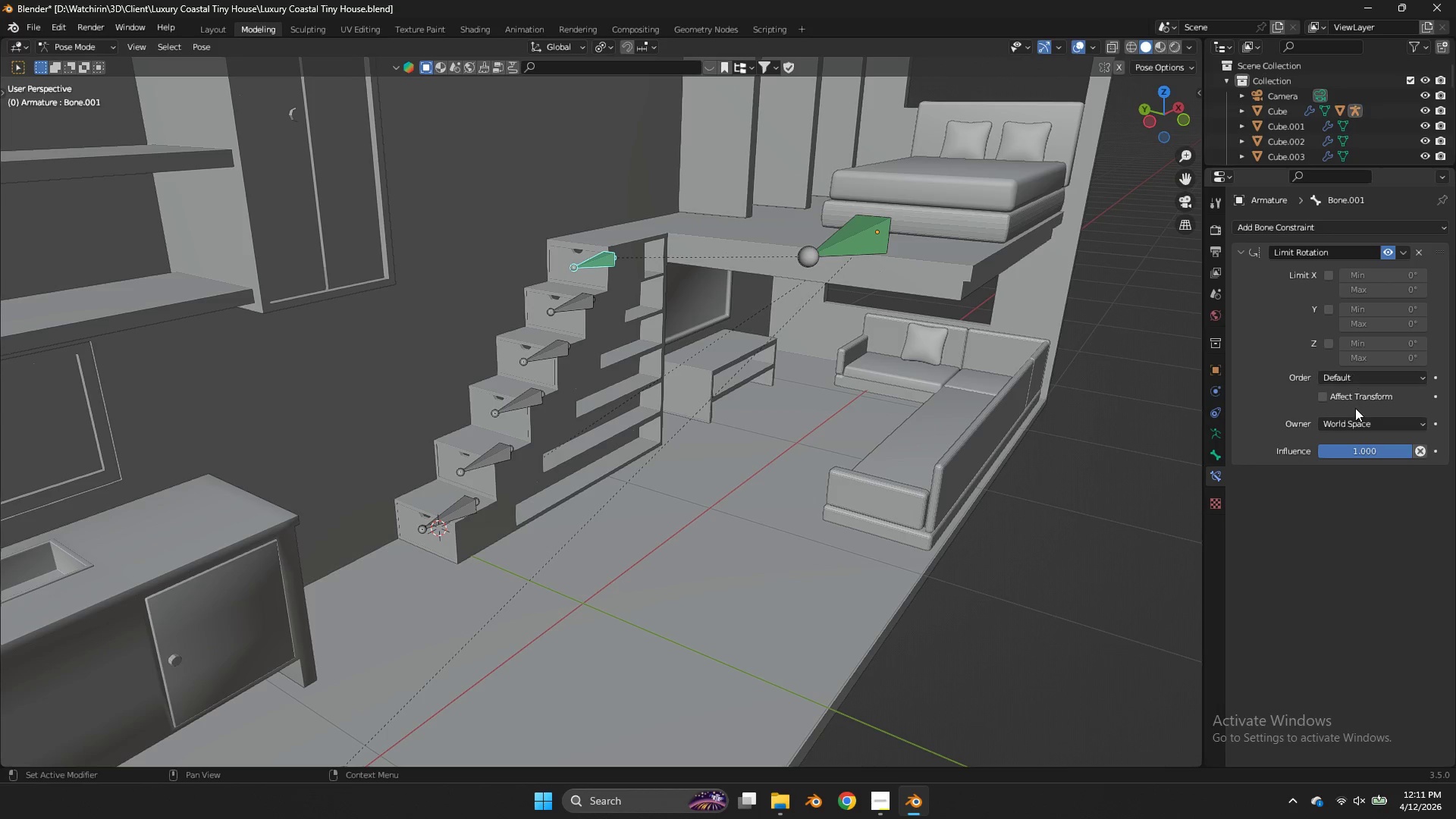 
left_click([1351, 420])
 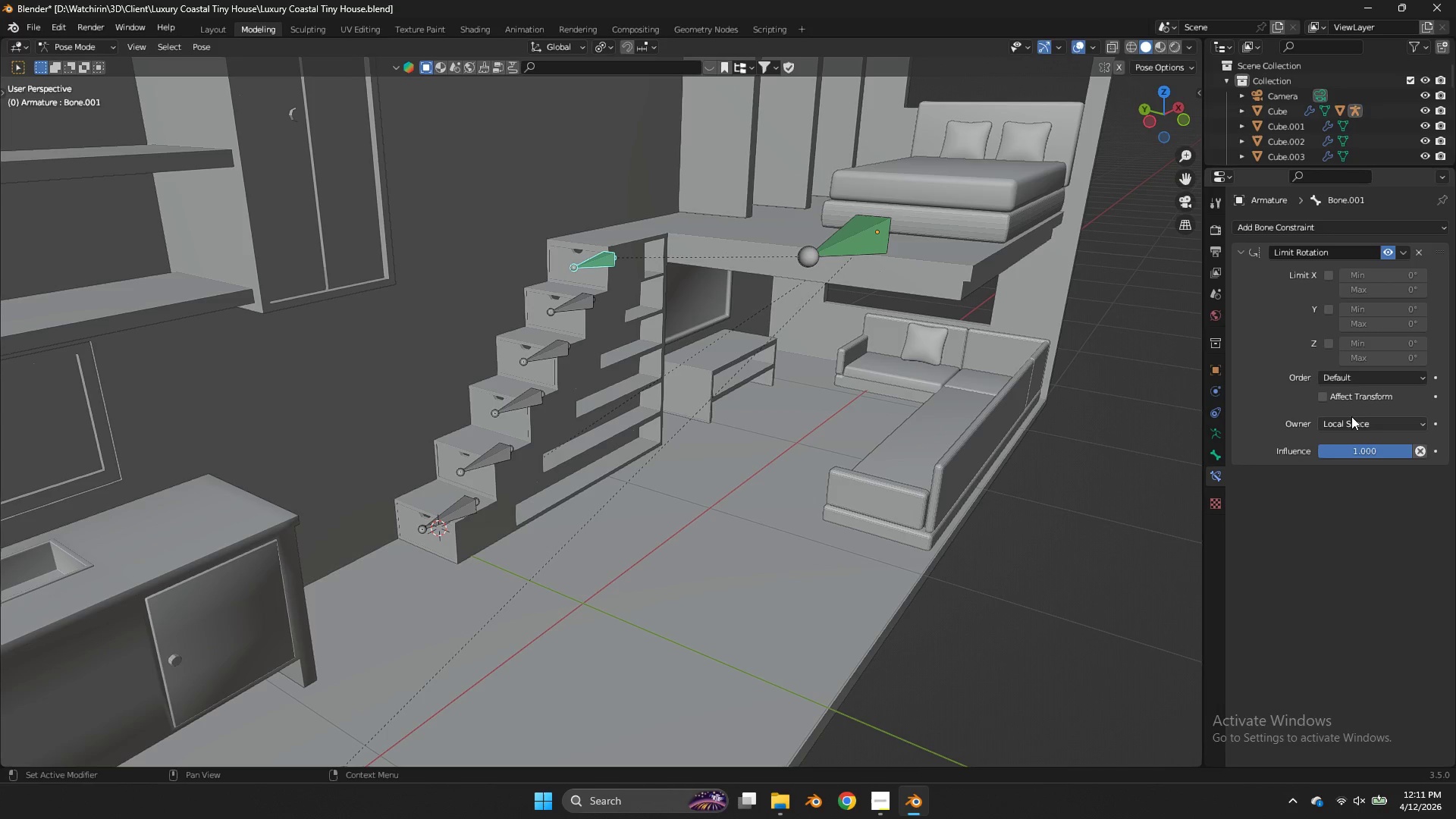 
key(S)
 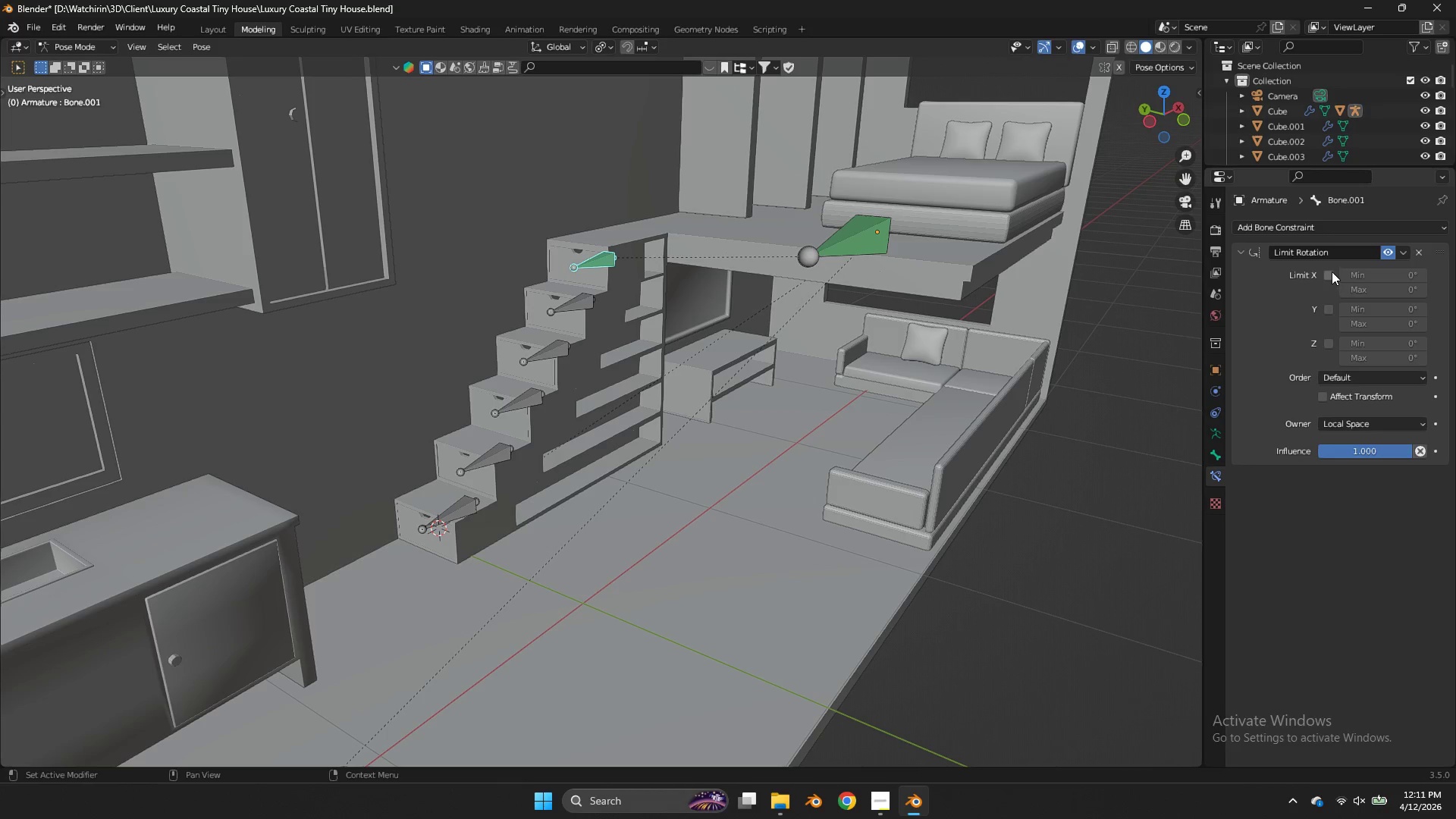 
left_click_drag(start_coordinate=[1331, 271], to_coordinate=[1329, 345])
 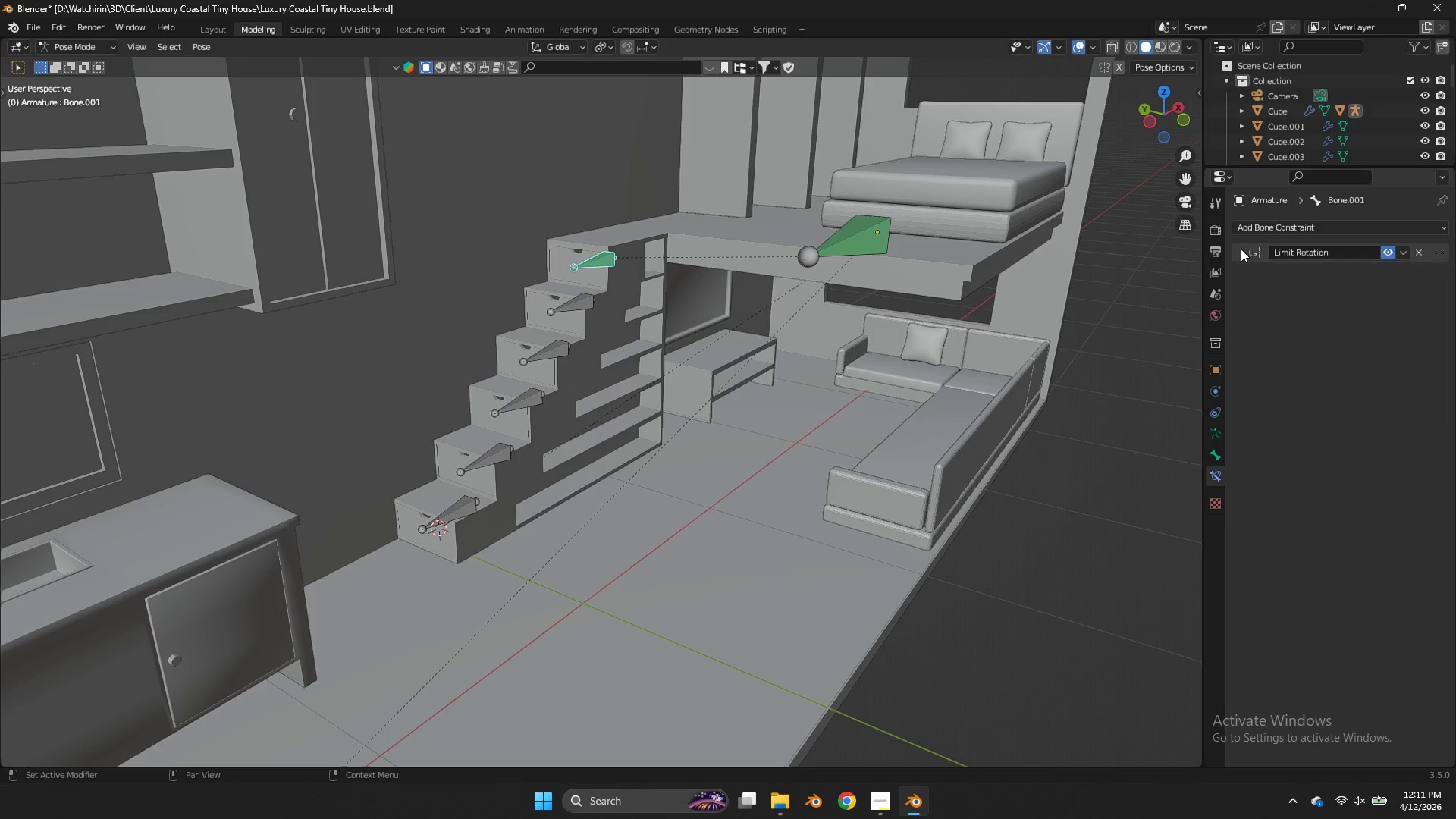 
double_click([1254, 230])
 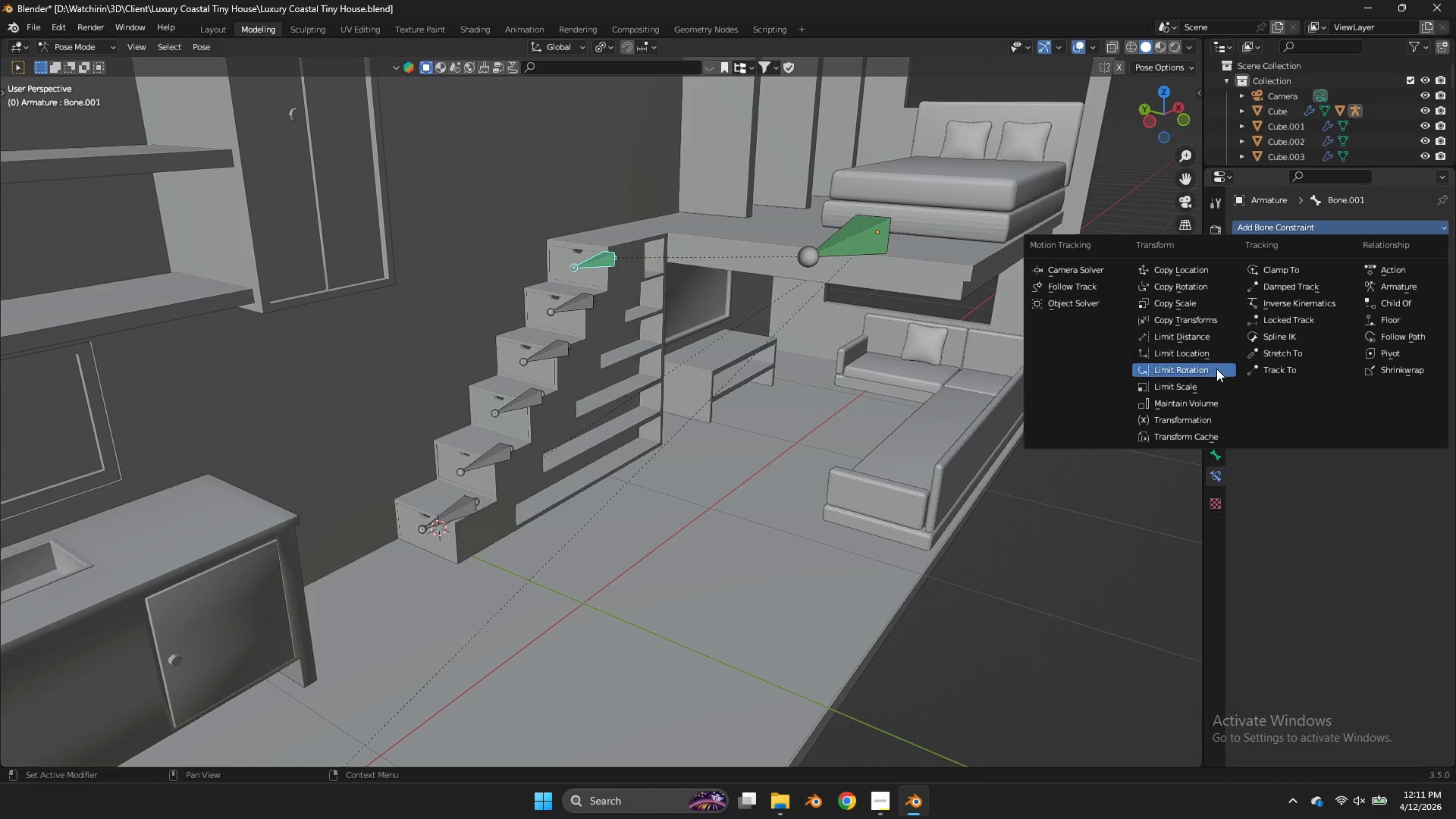 
left_click([1216, 369])
 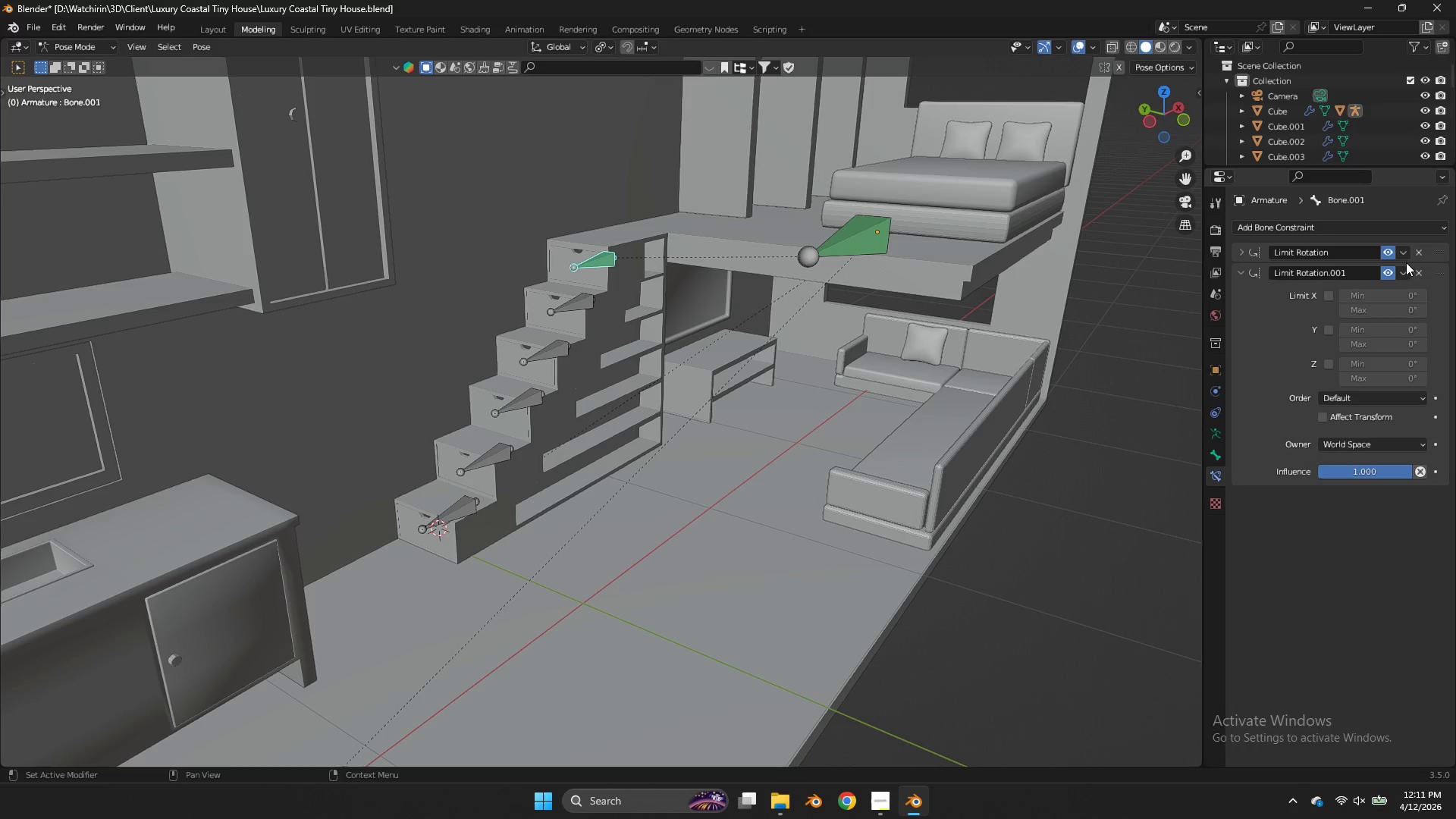 
left_click([1419, 271])
 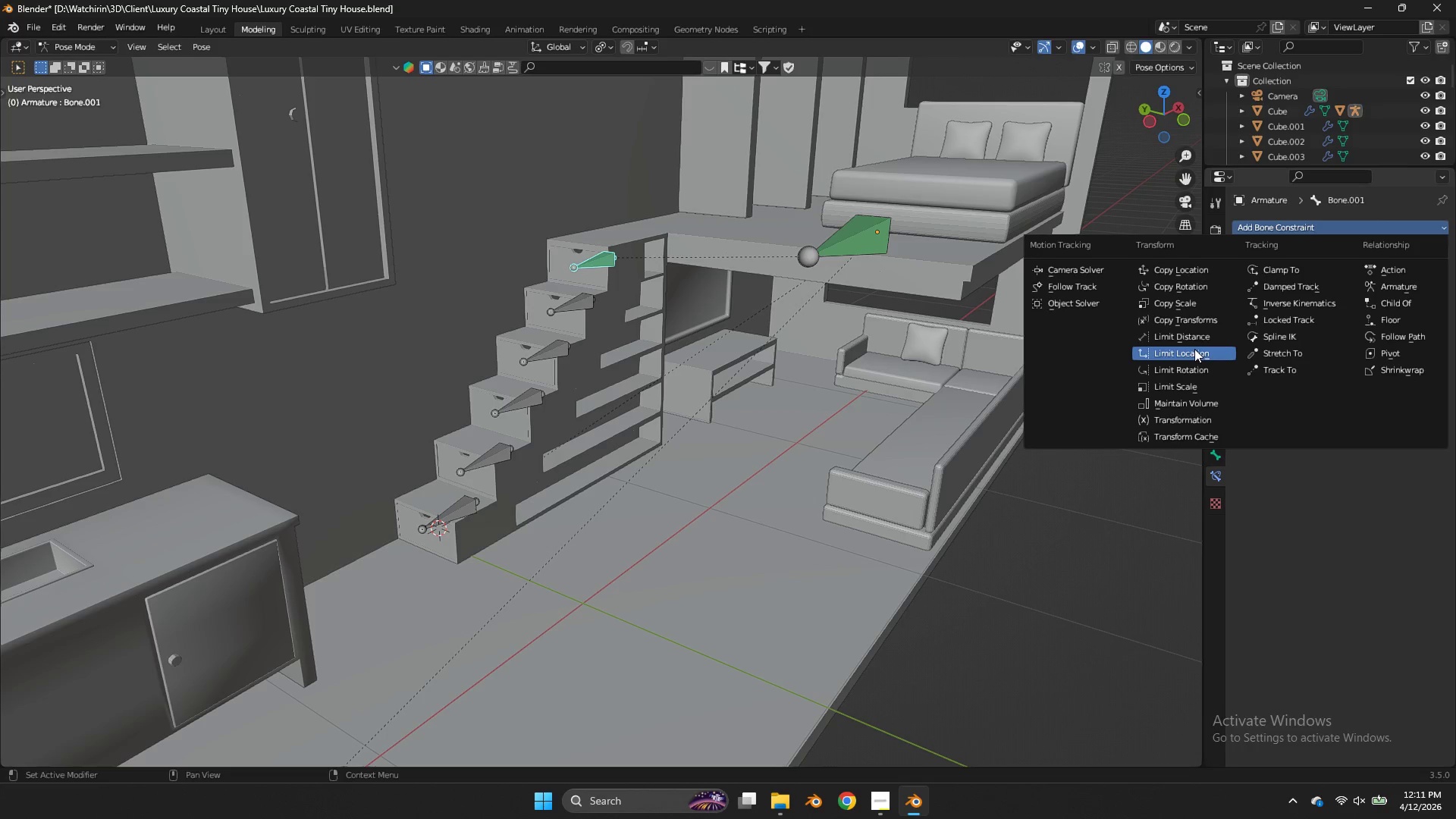 
left_click([1194, 349])
 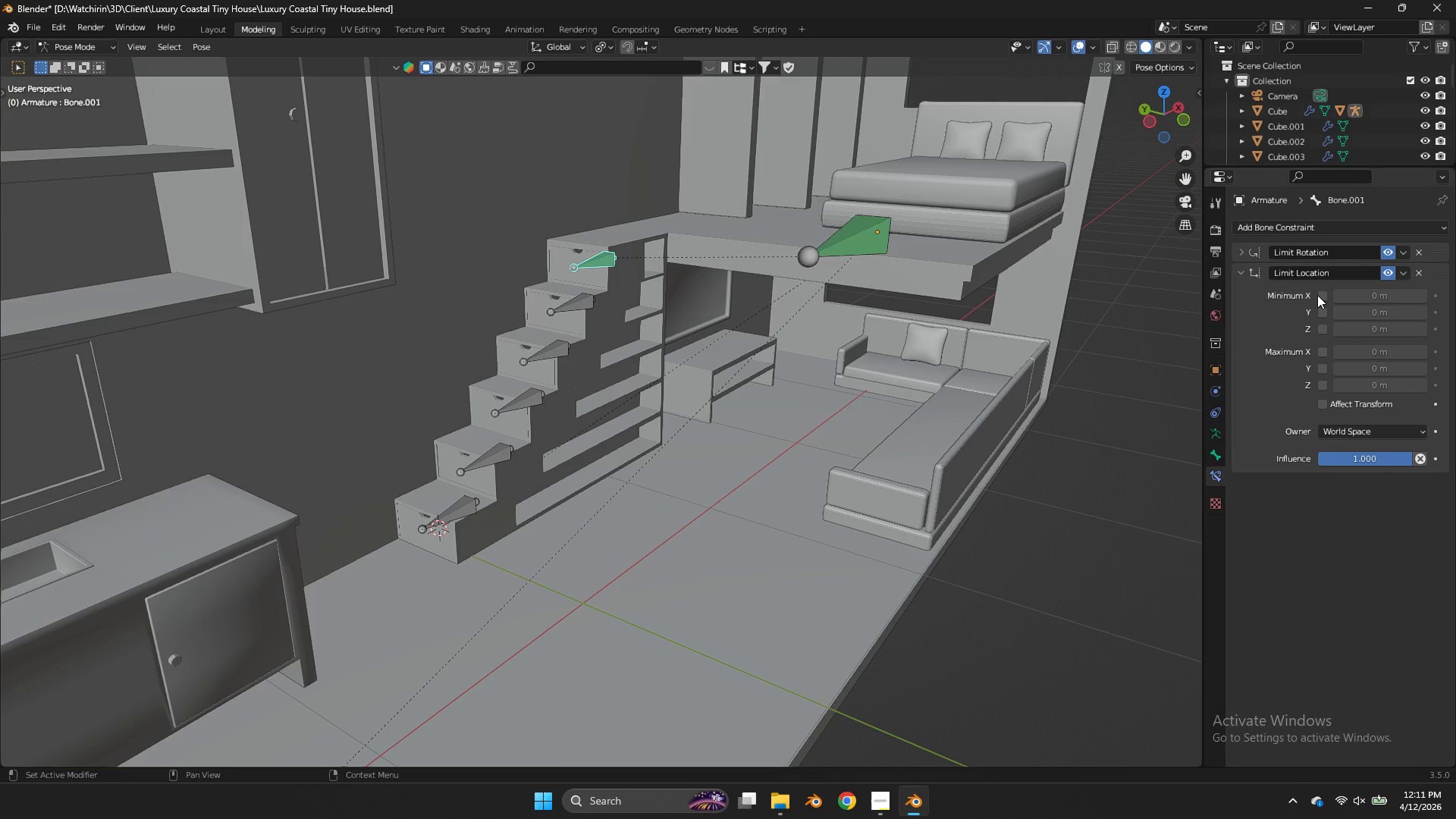 
left_click_drag(start_coordinate=[1316, 293], to_coordinate=[1321, 358])
 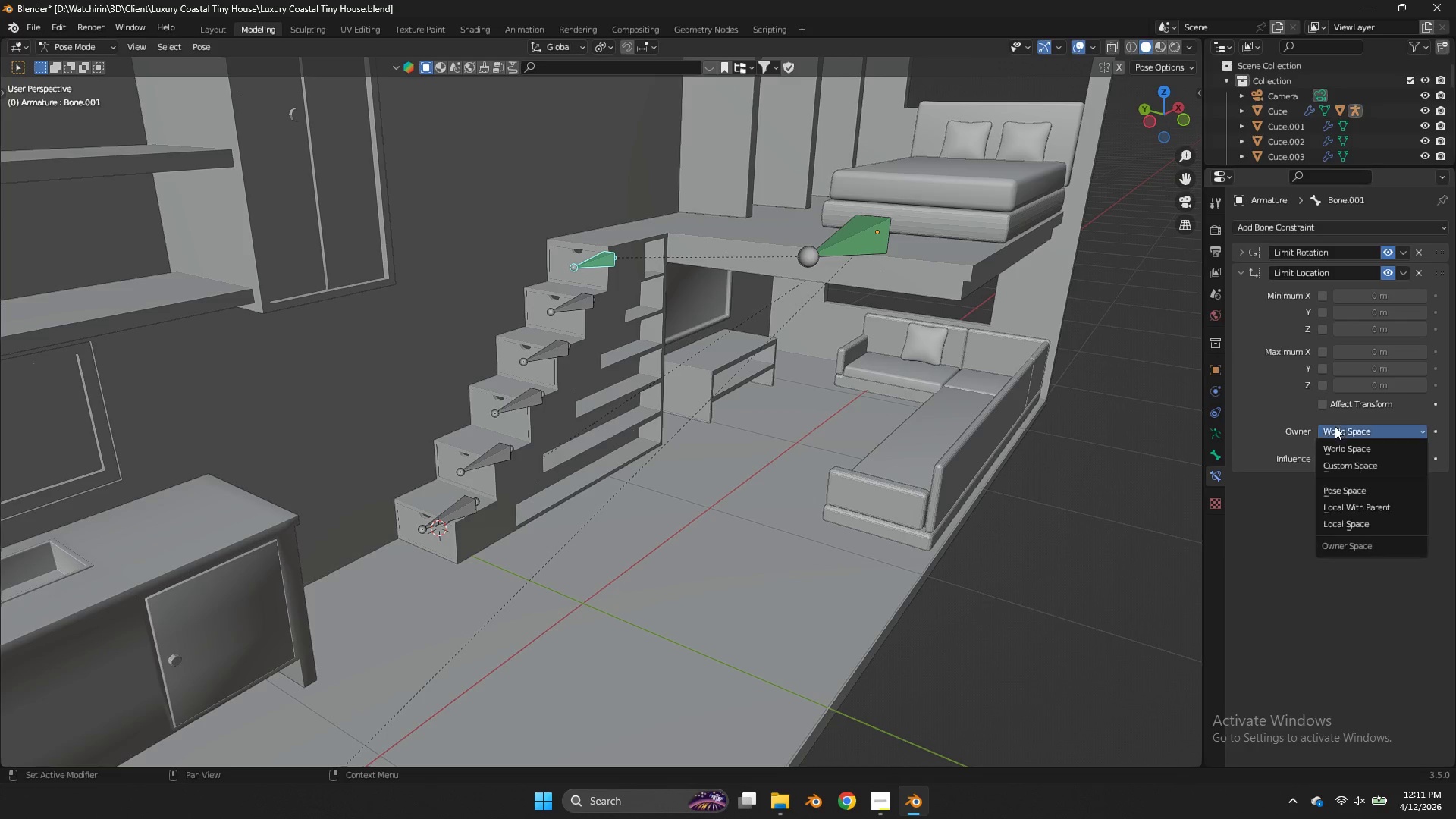 
left_click([1335, 426])
 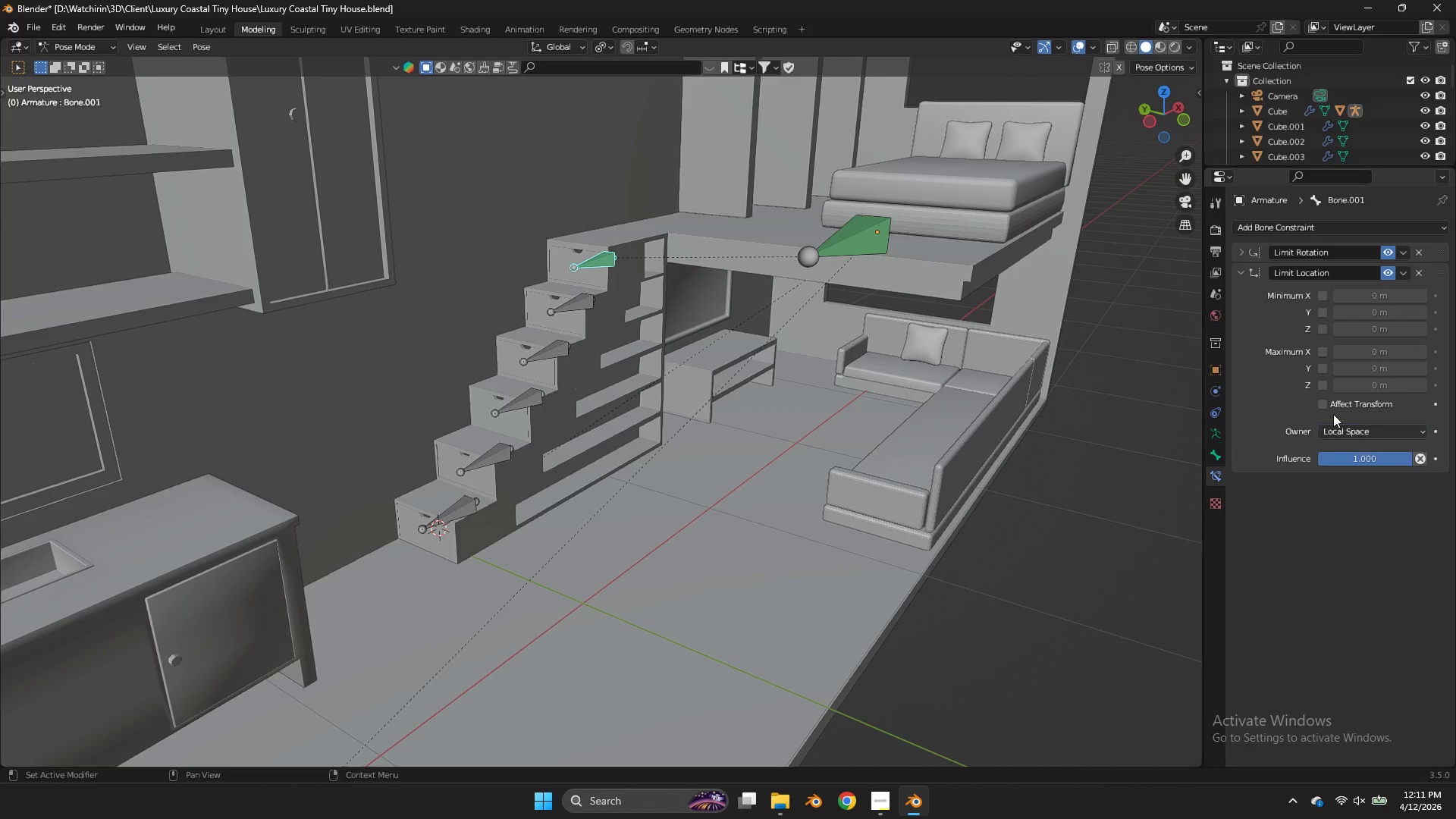 
key(S)
 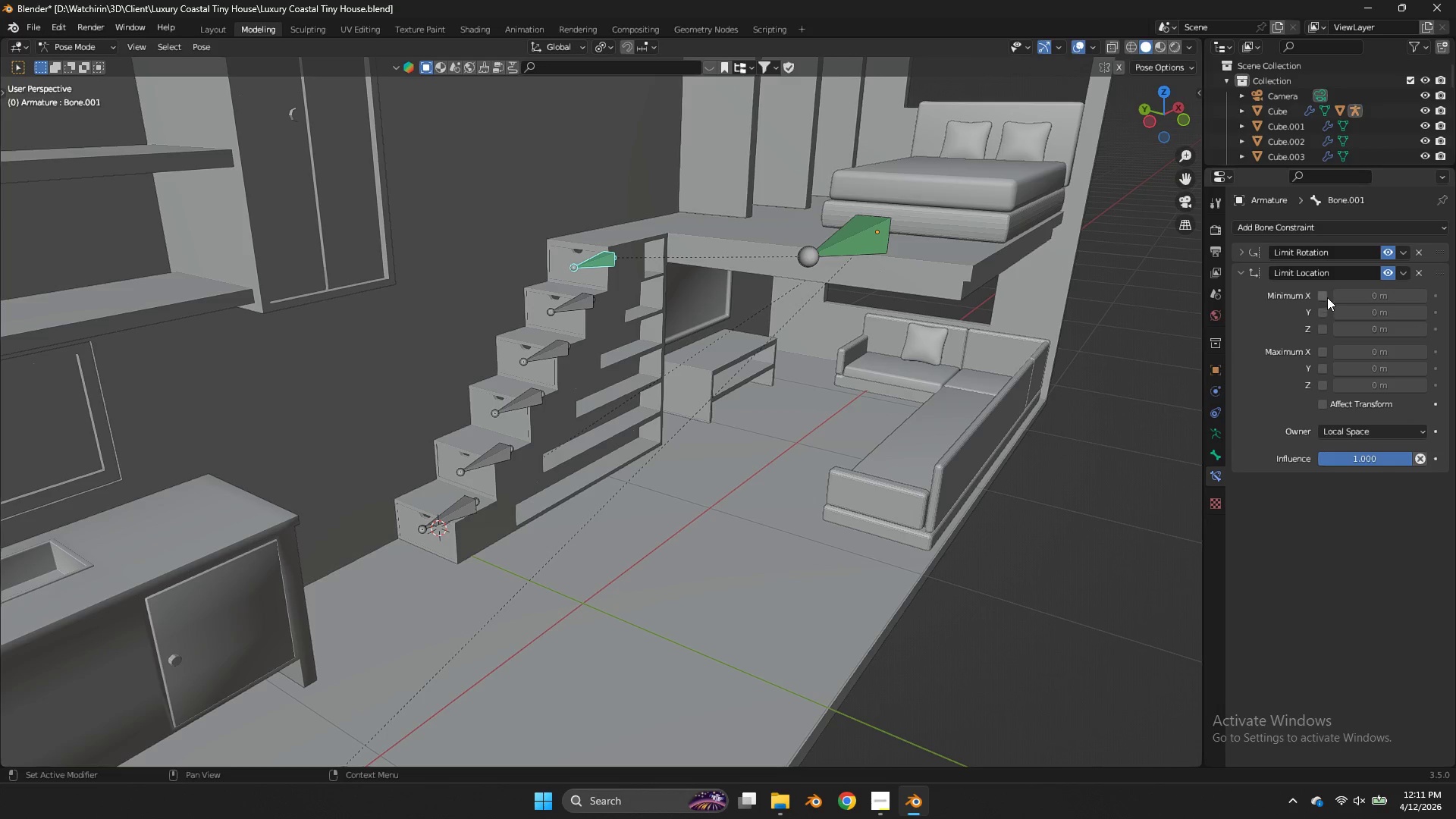 
left_click_drag(start_coordinate=[1327, 297], to_coordinate=[1329, 380])
 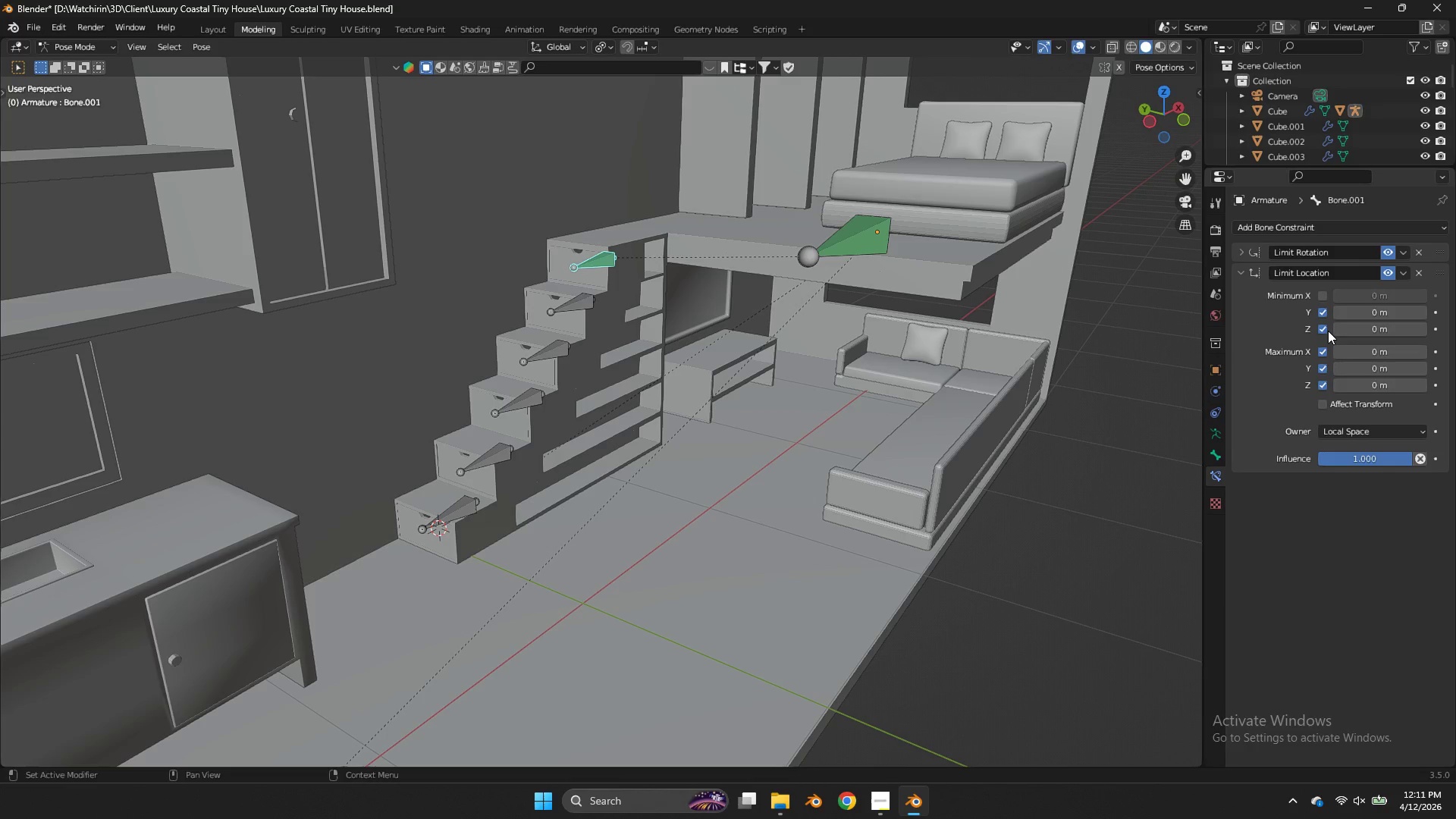 
double_click([1326, 354])
 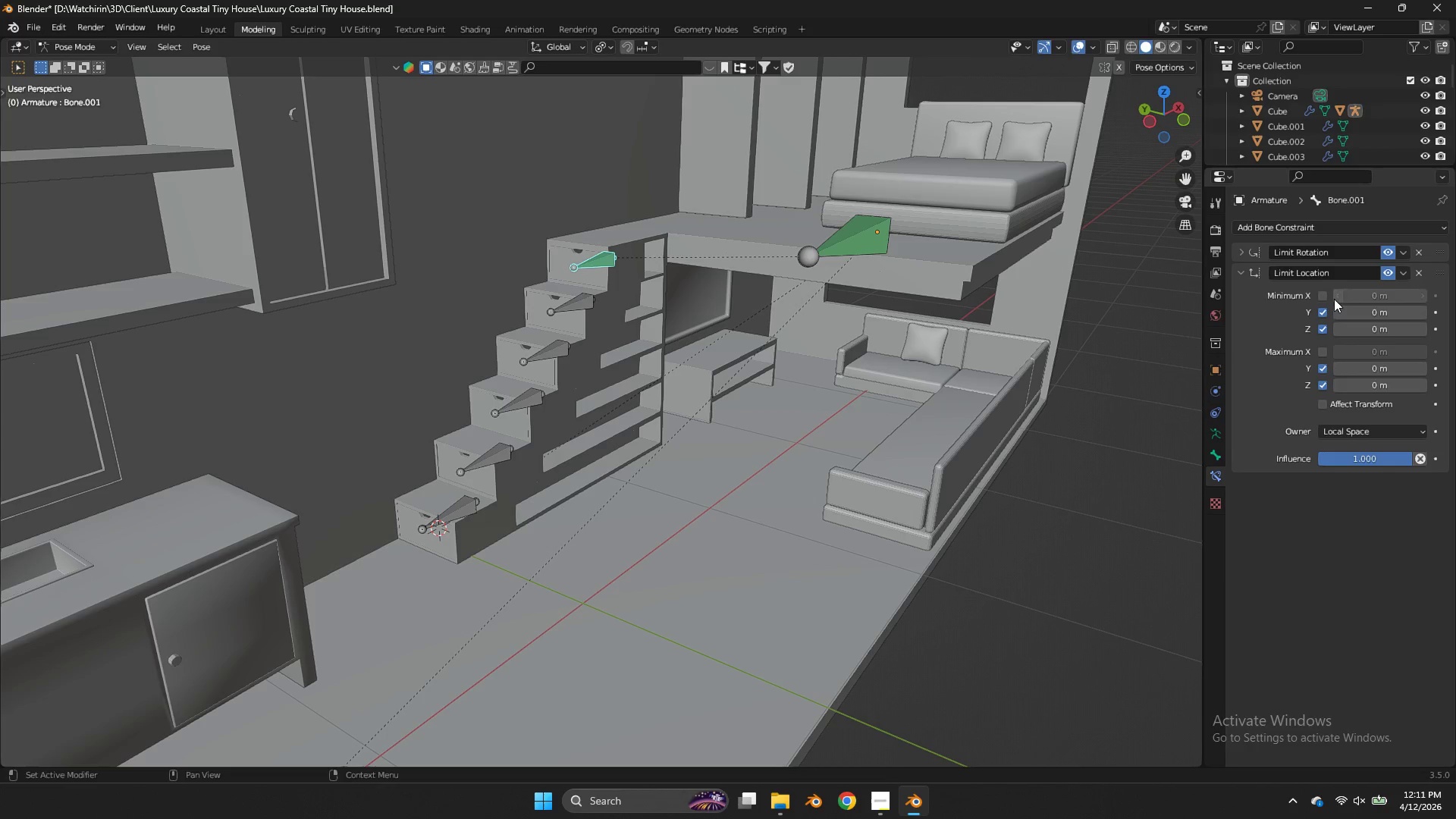 
left_click([1329, 293])
 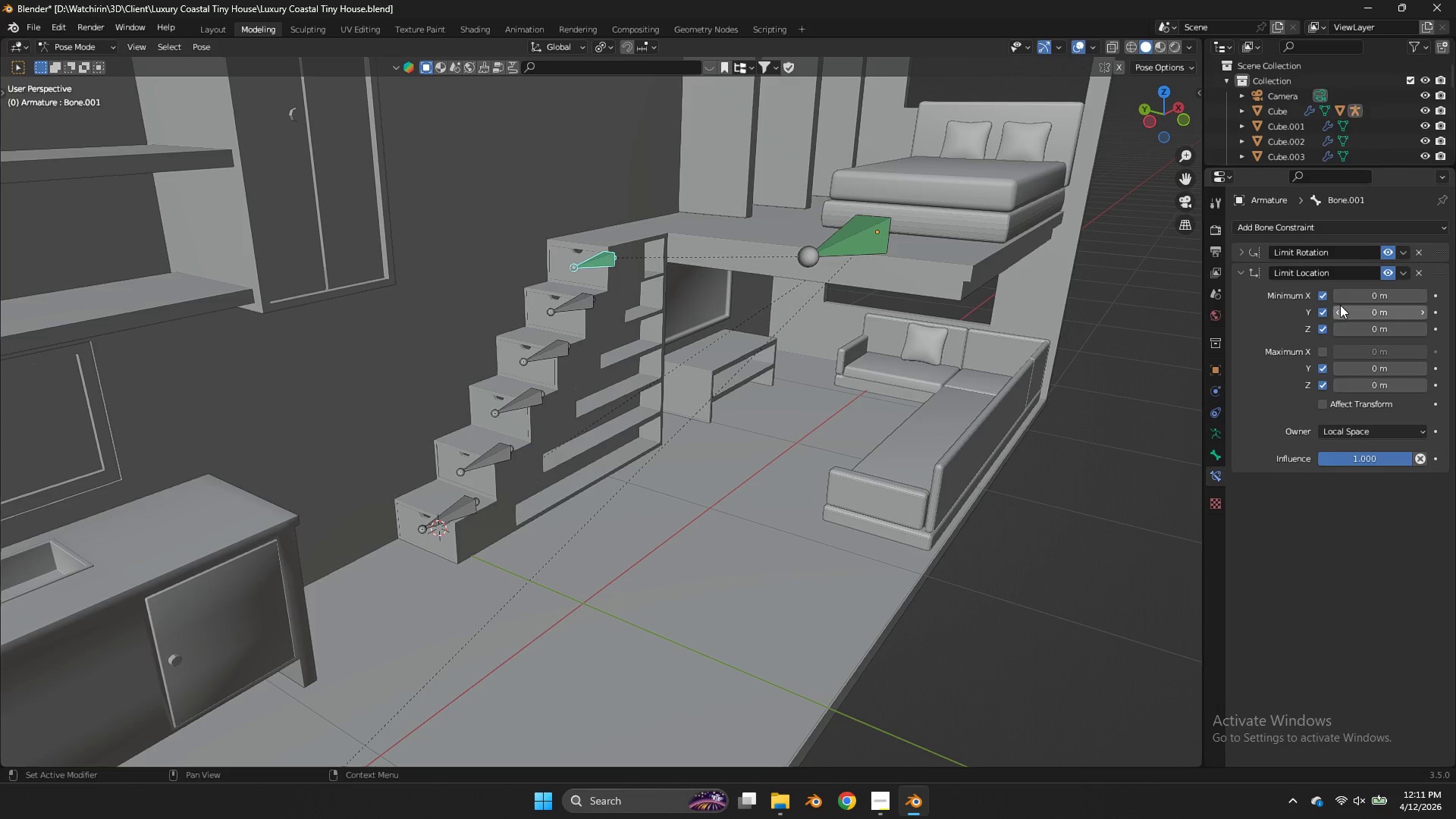 
left_click_drag(start_coordinate=[1354, 297], to_coordinate=[651, 486])
 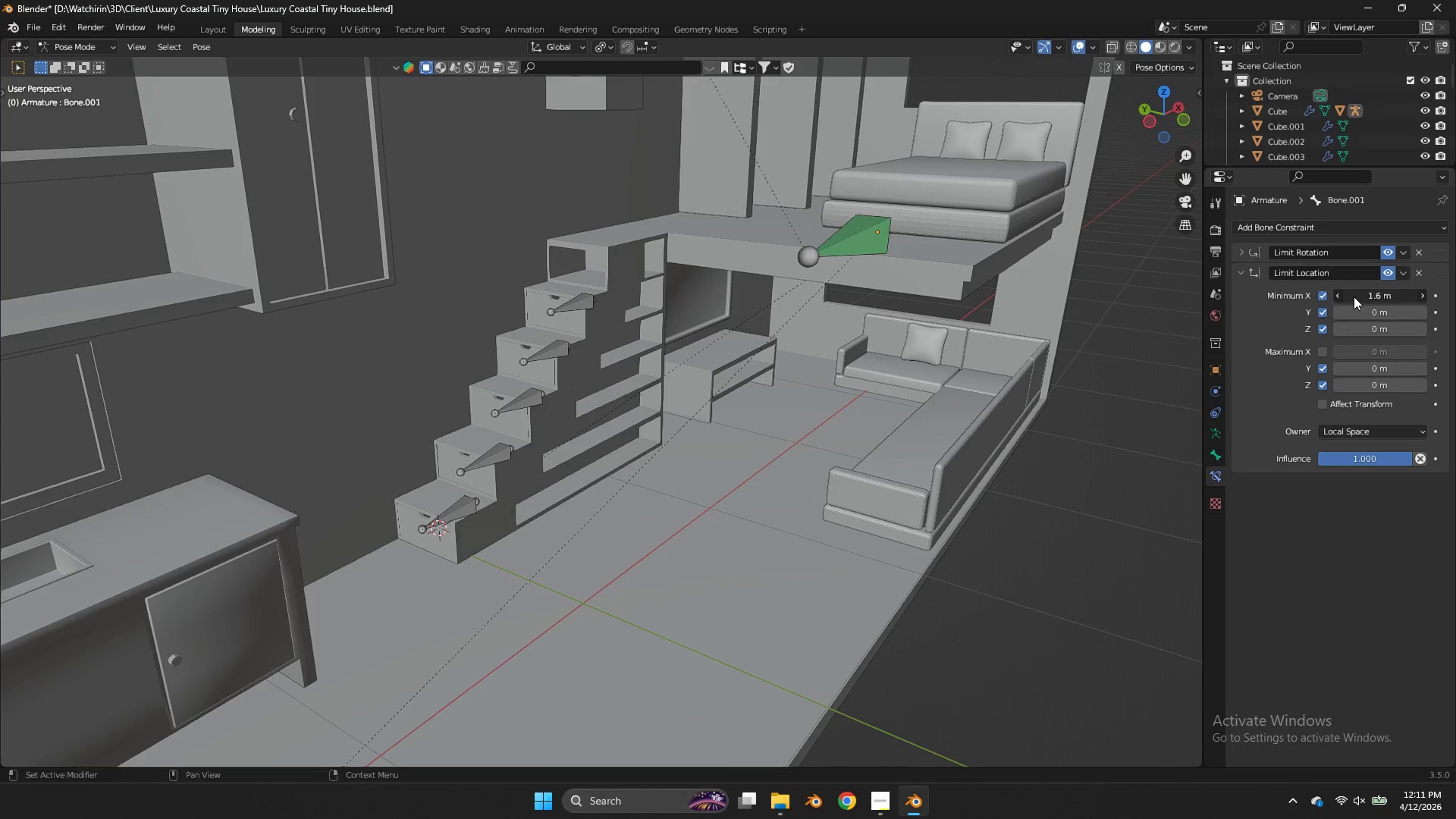 
left_click([1354, 297])
 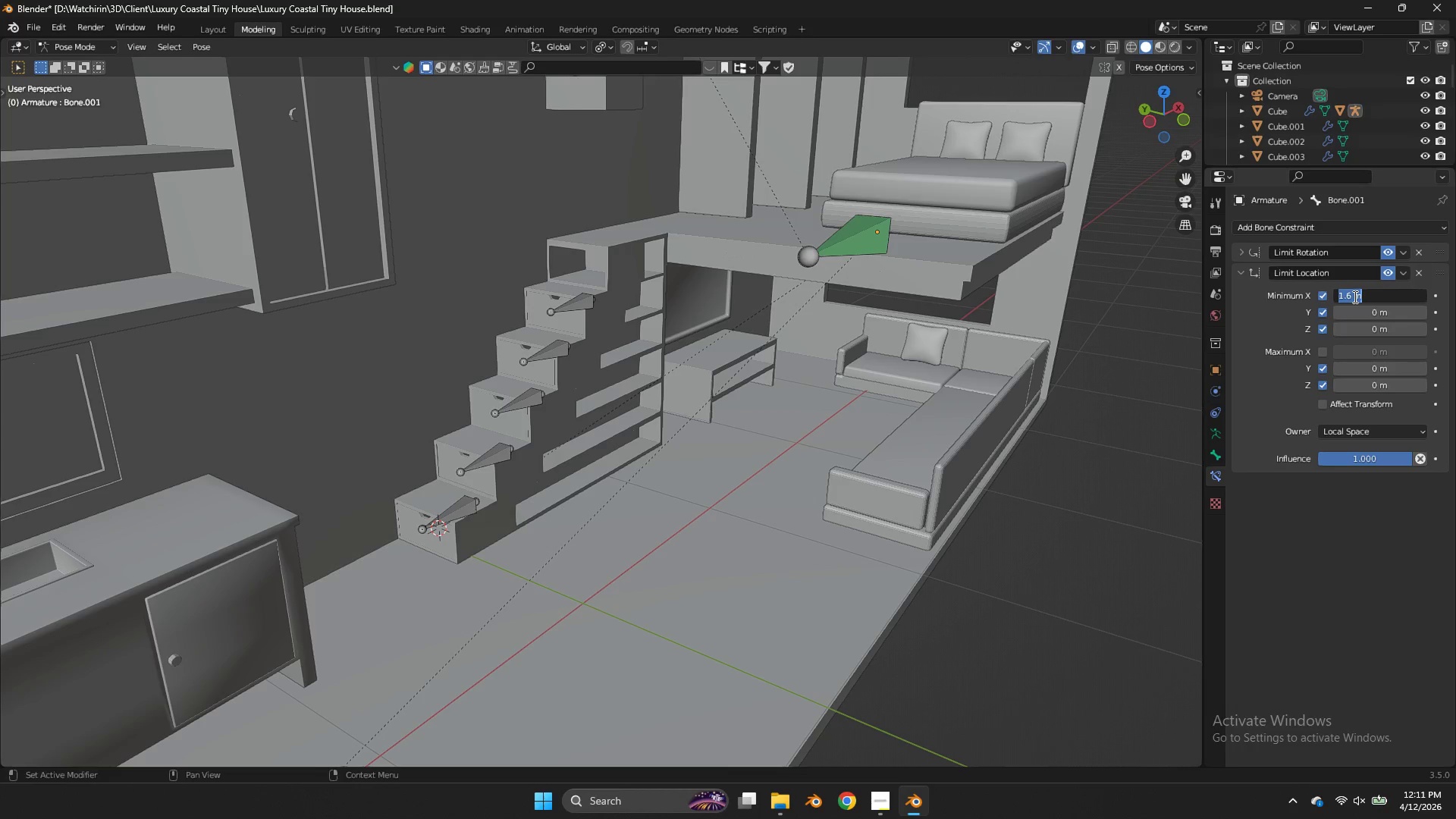 
key(0)
 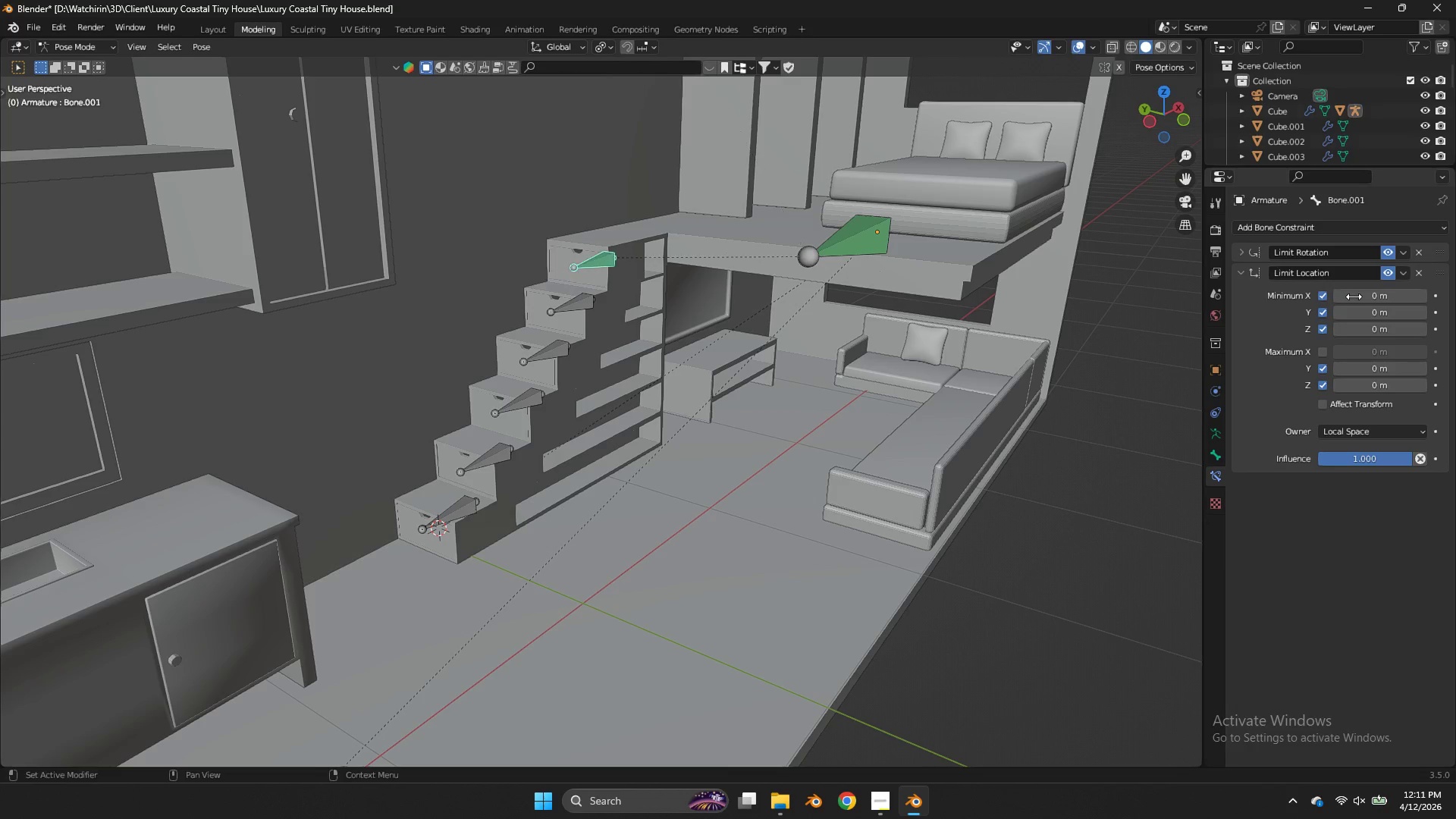 
key(Enter)
 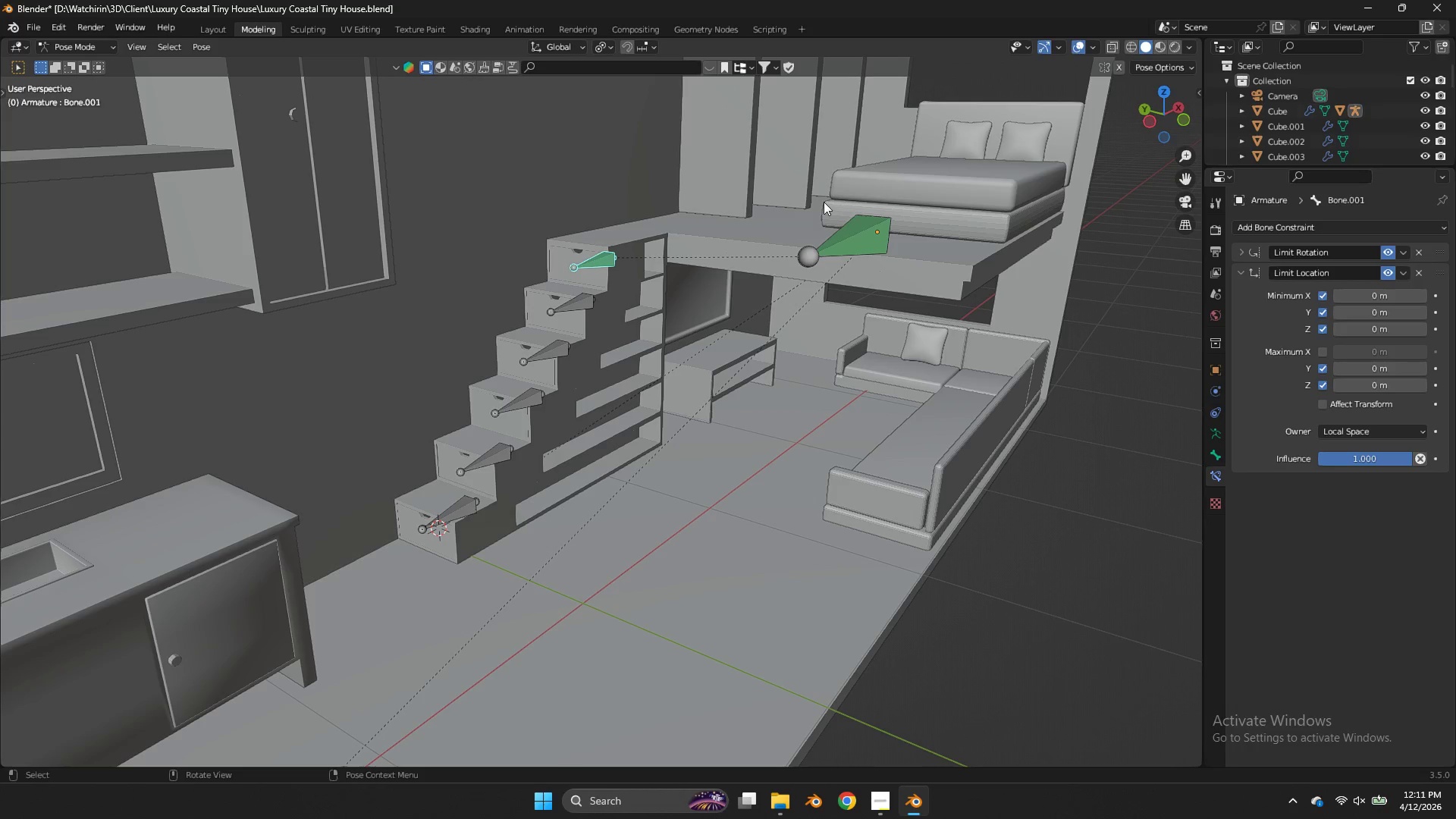 
key(Tab)
 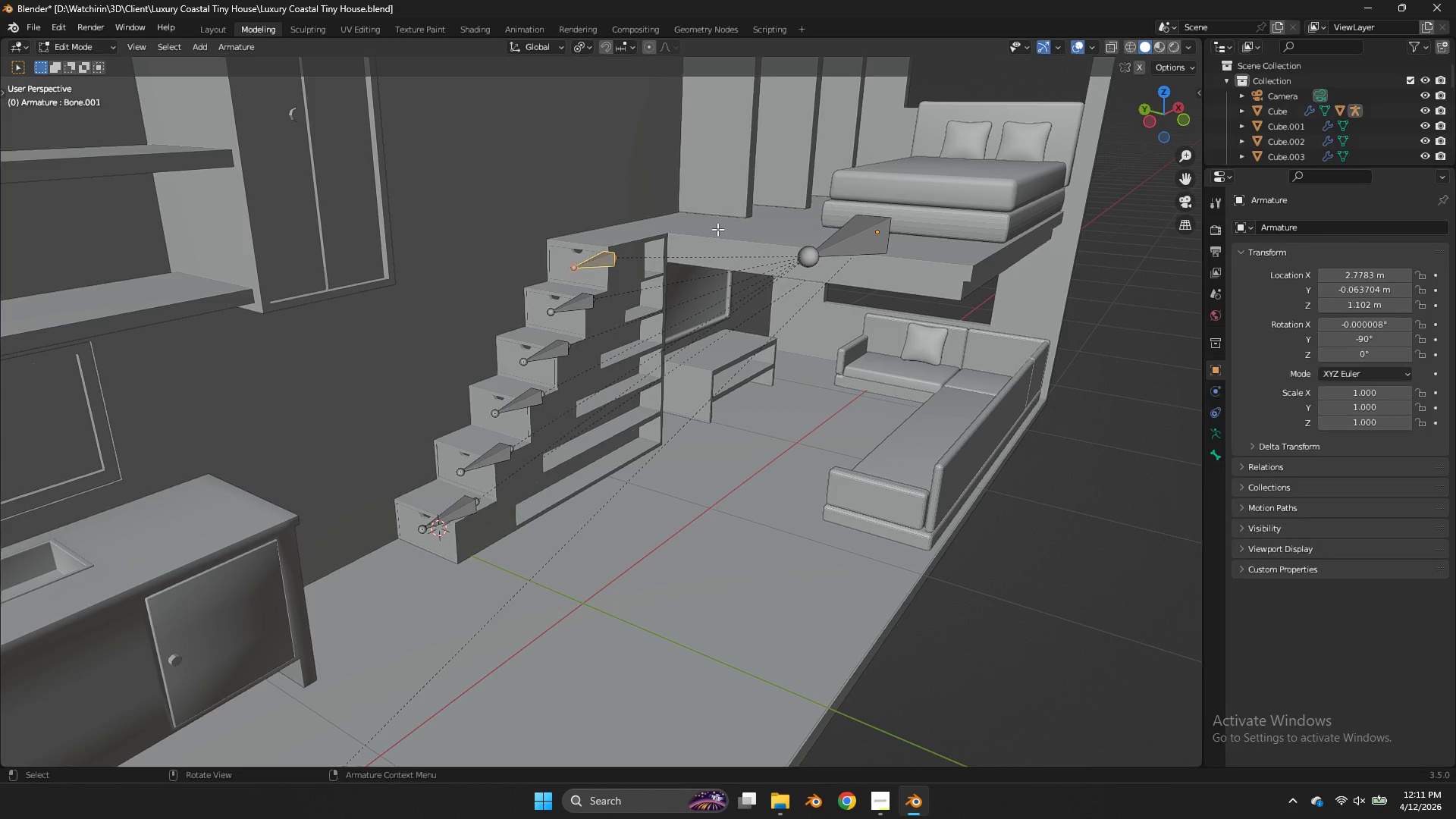 
key(Tab)
 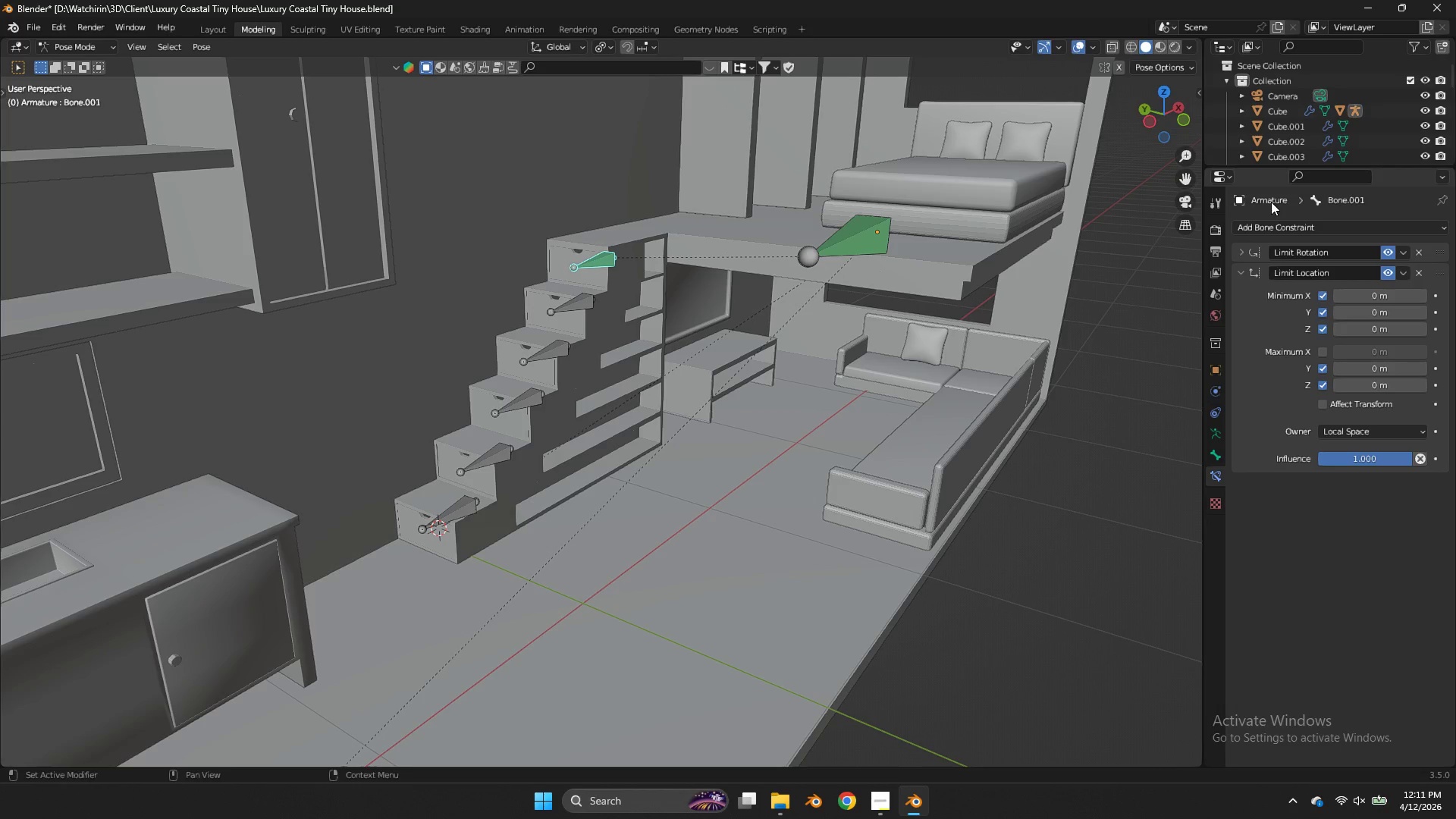 
left_click_drag(start_coordinate=[1151, 118], to_coordinate=[1083, 116])
 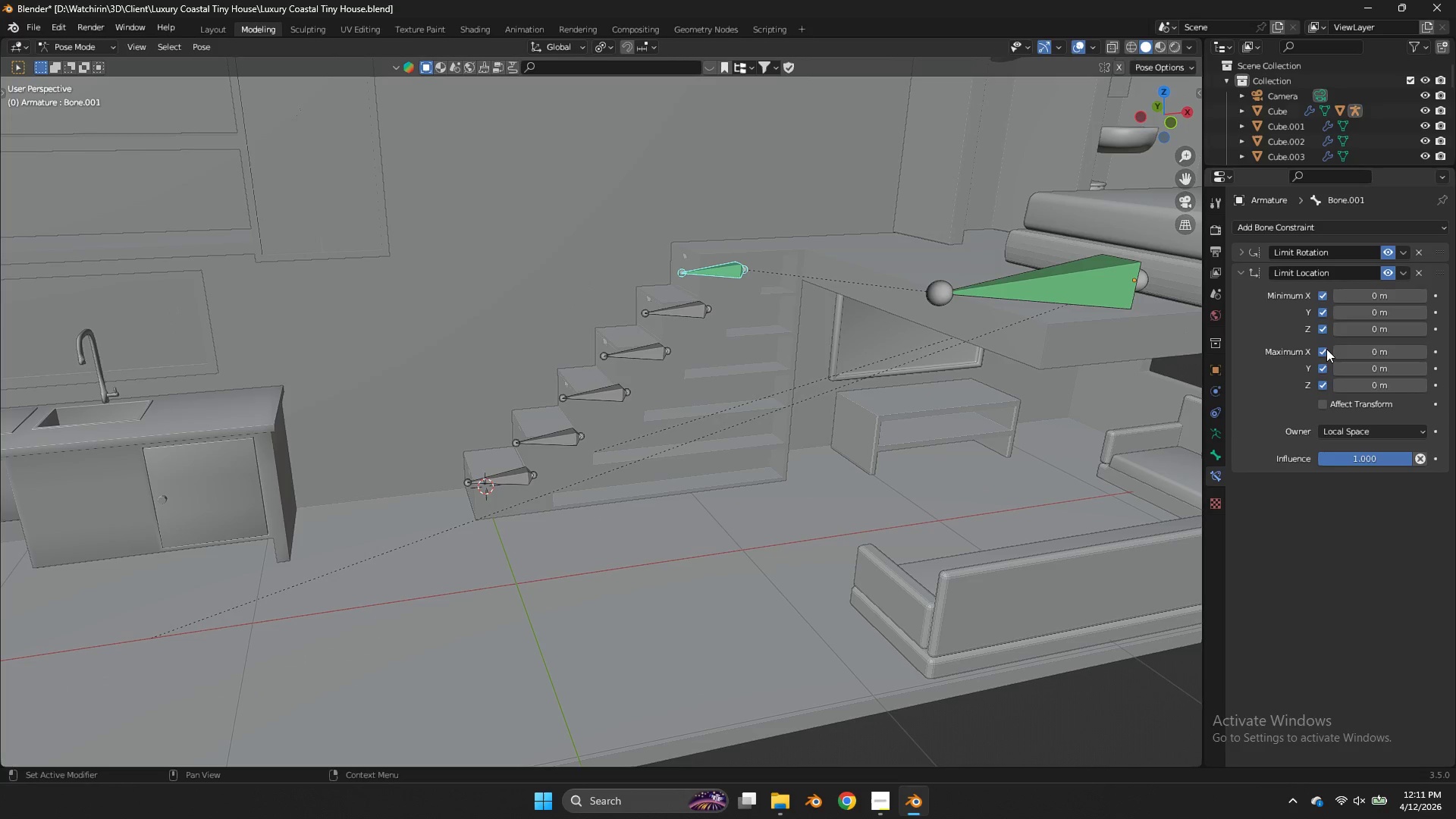 
double_click([1323, 366])
 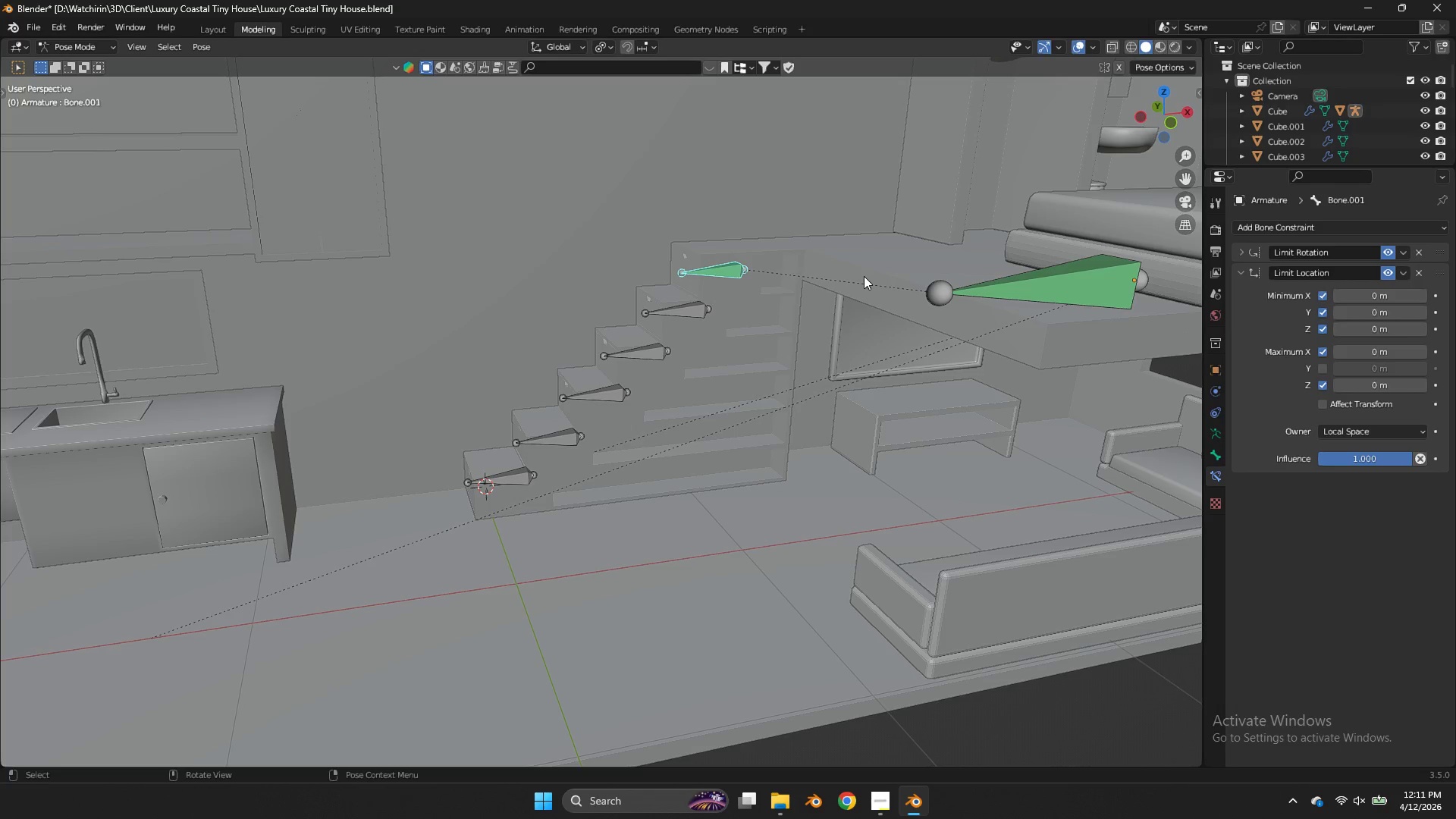 
scroll: coordinate [864, 276], scroll_direction: down, amount: 1.0
 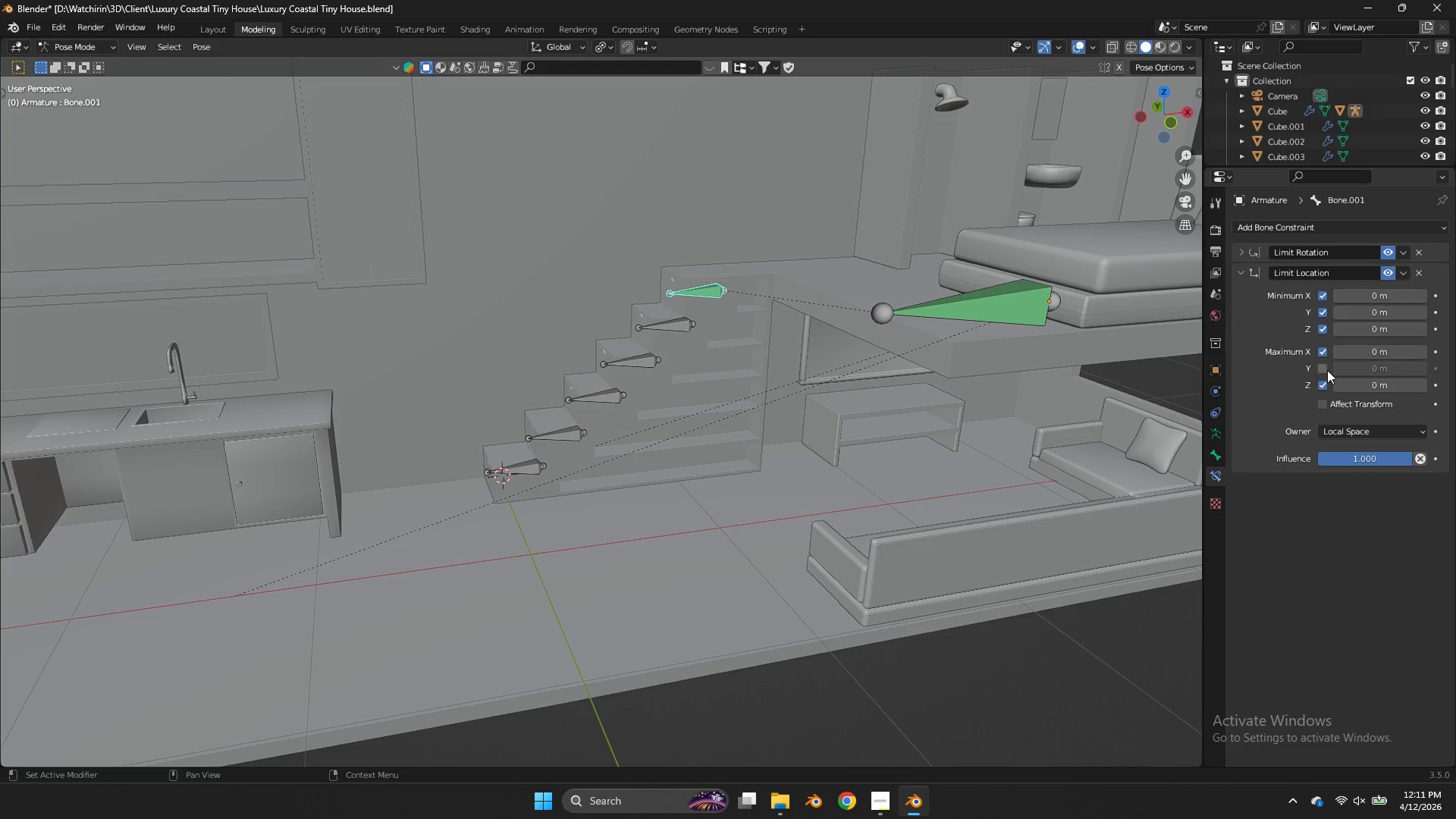 
left_click([1325, 371])
 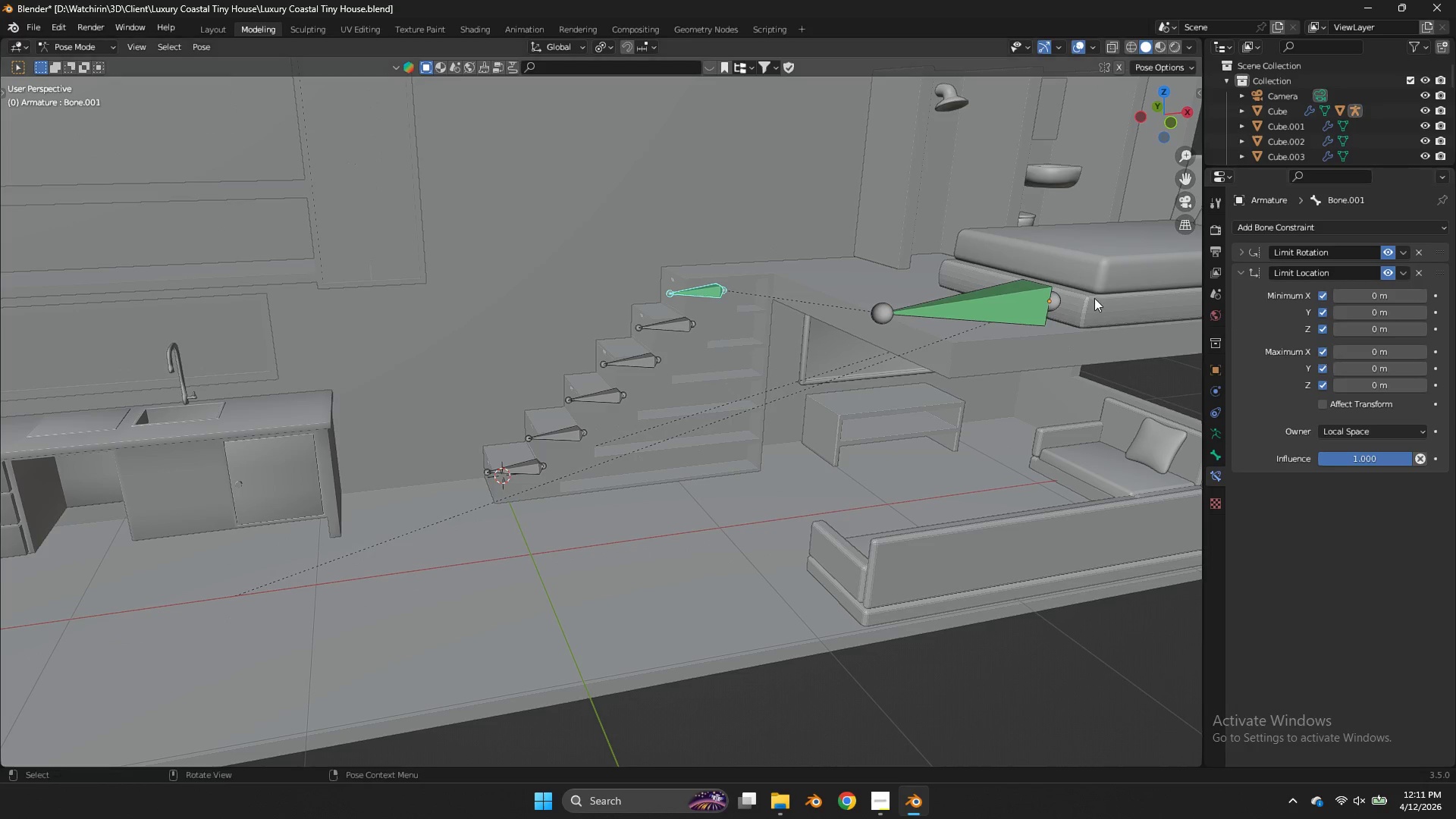 
key(Control+ControlLeft)
 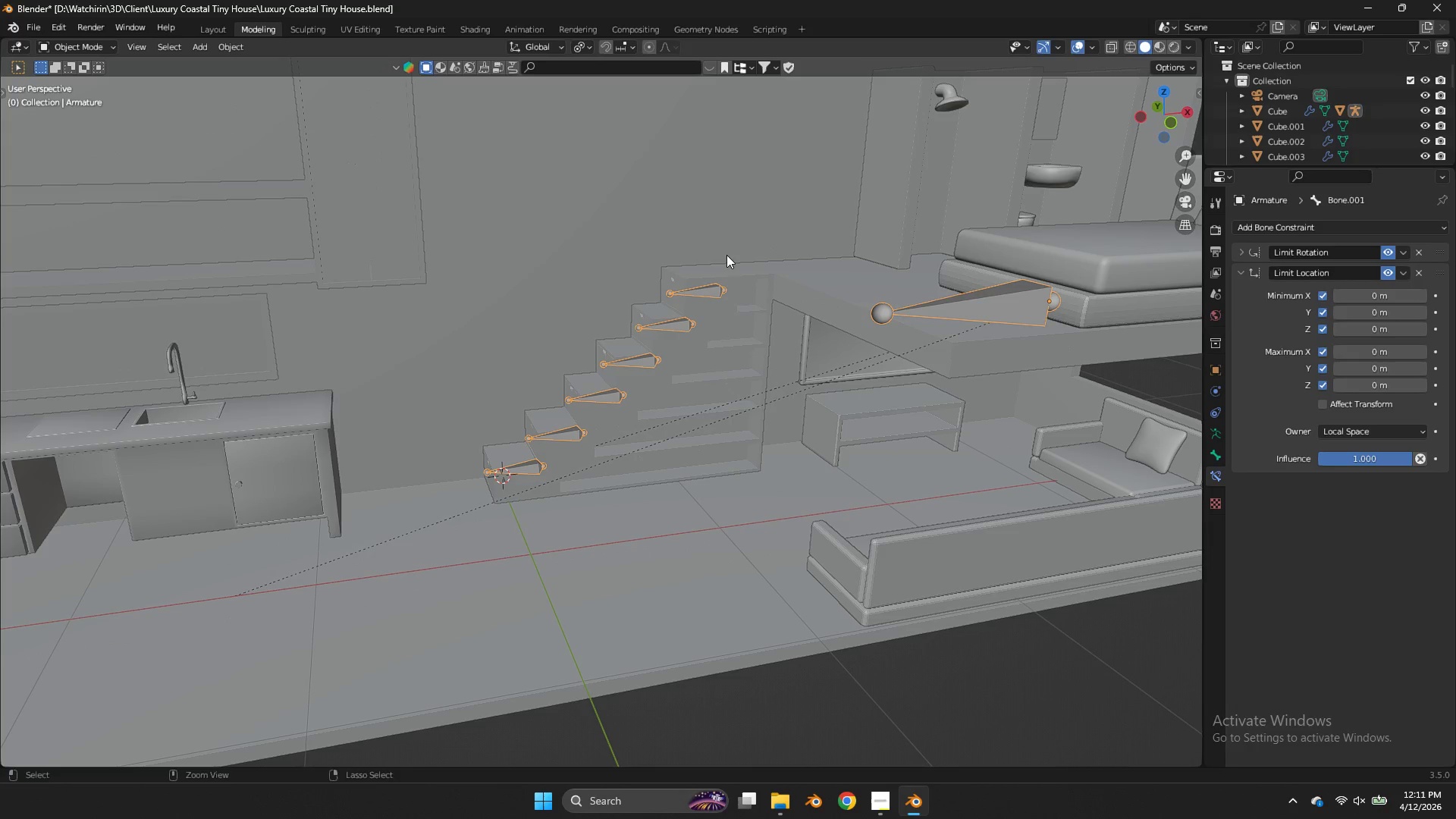 
key(Control+Tab)
 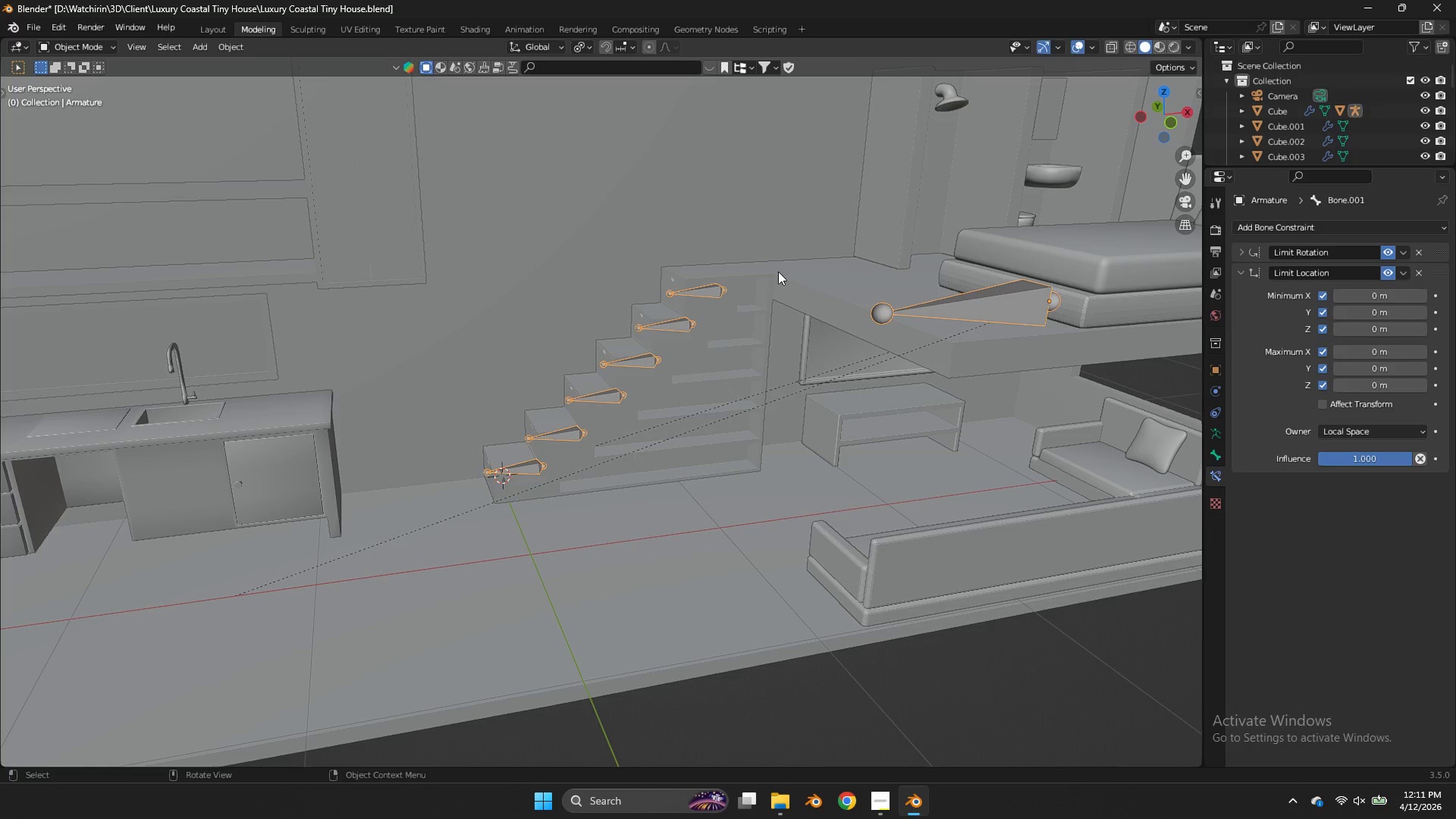 
left_click([778, 271])
 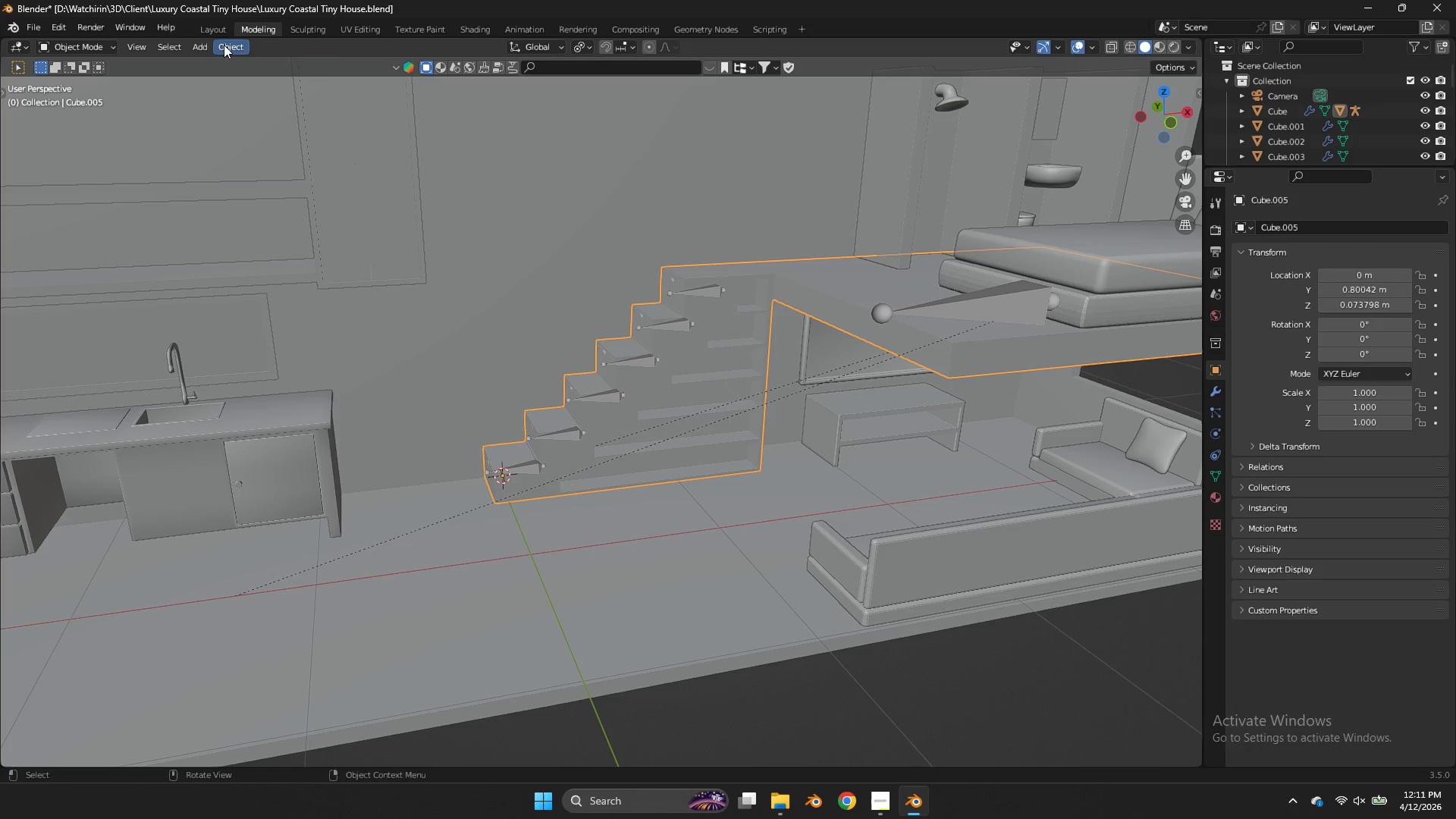 
left_click([242, 44])
 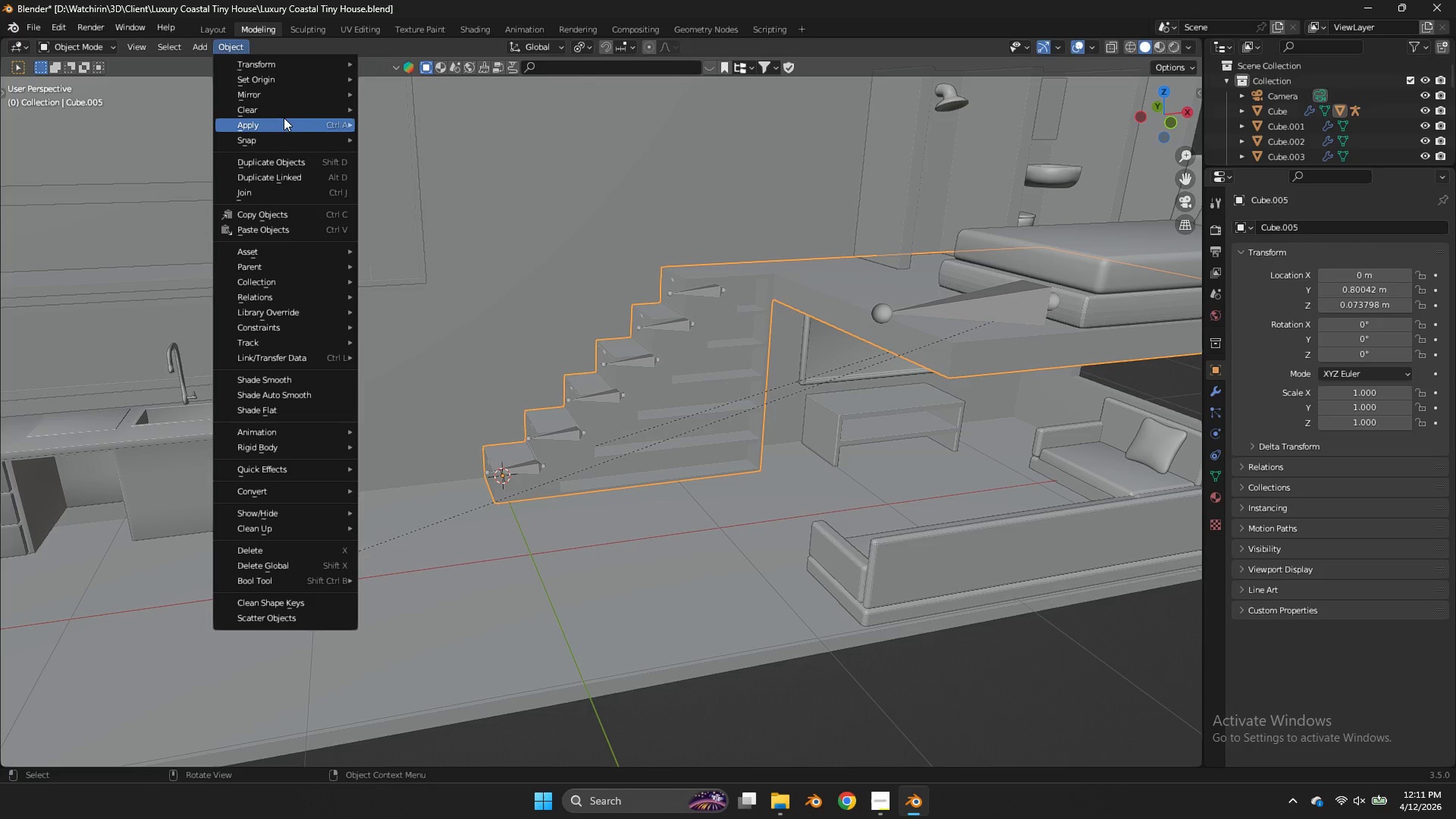 
left_click([284, 123])
 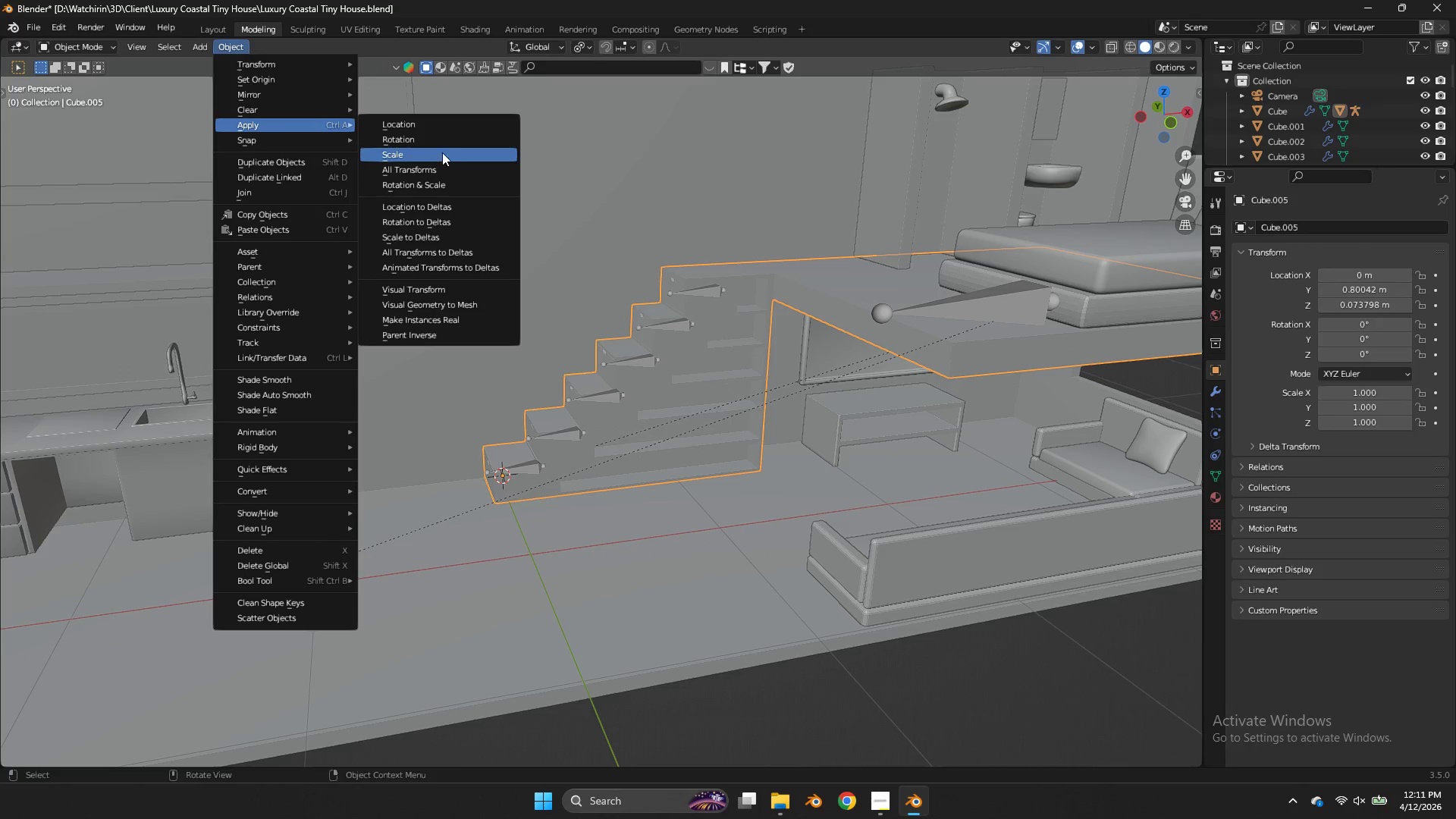 
left_click([441, 142])
 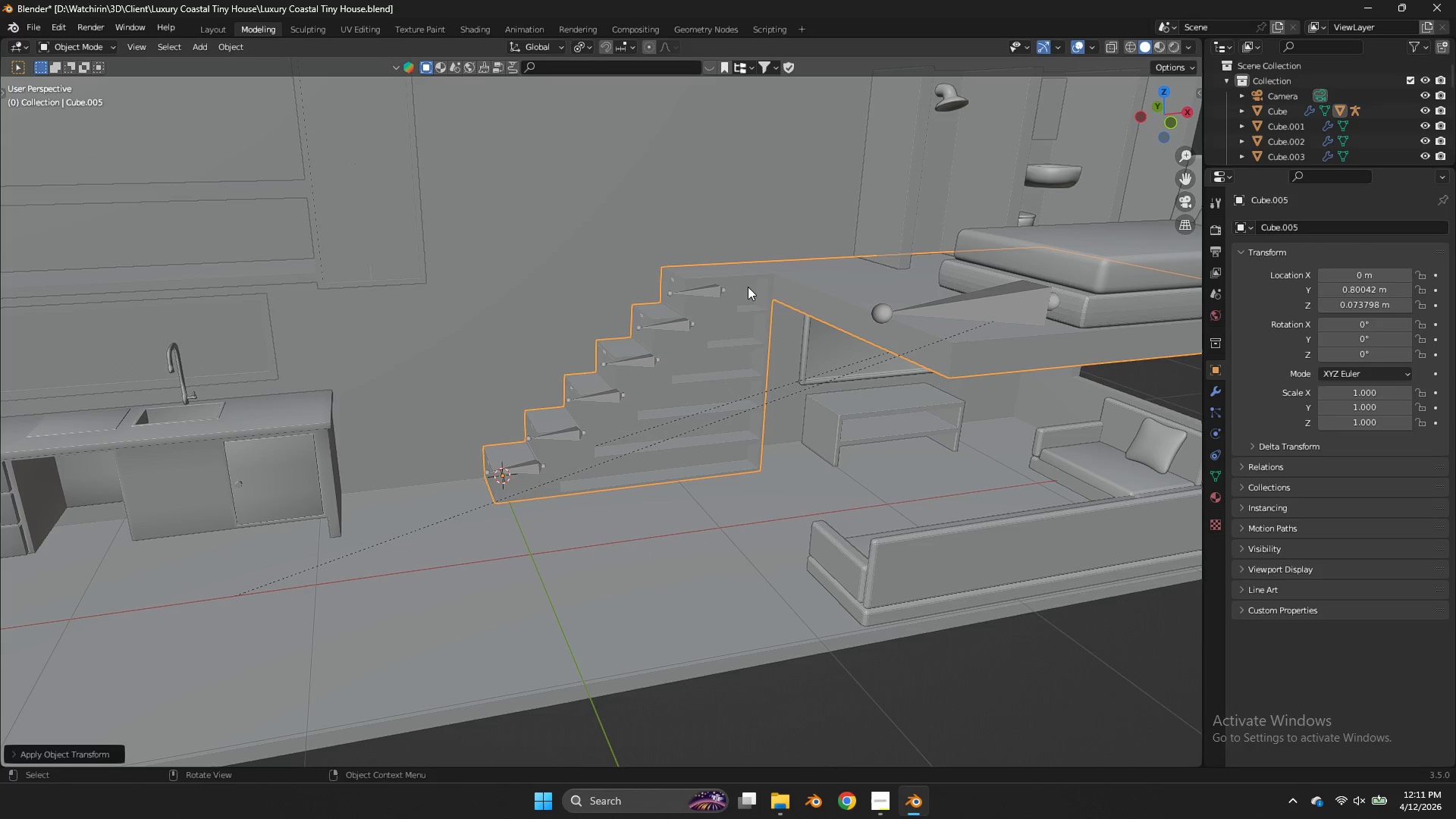 
double_click([724, 287])
 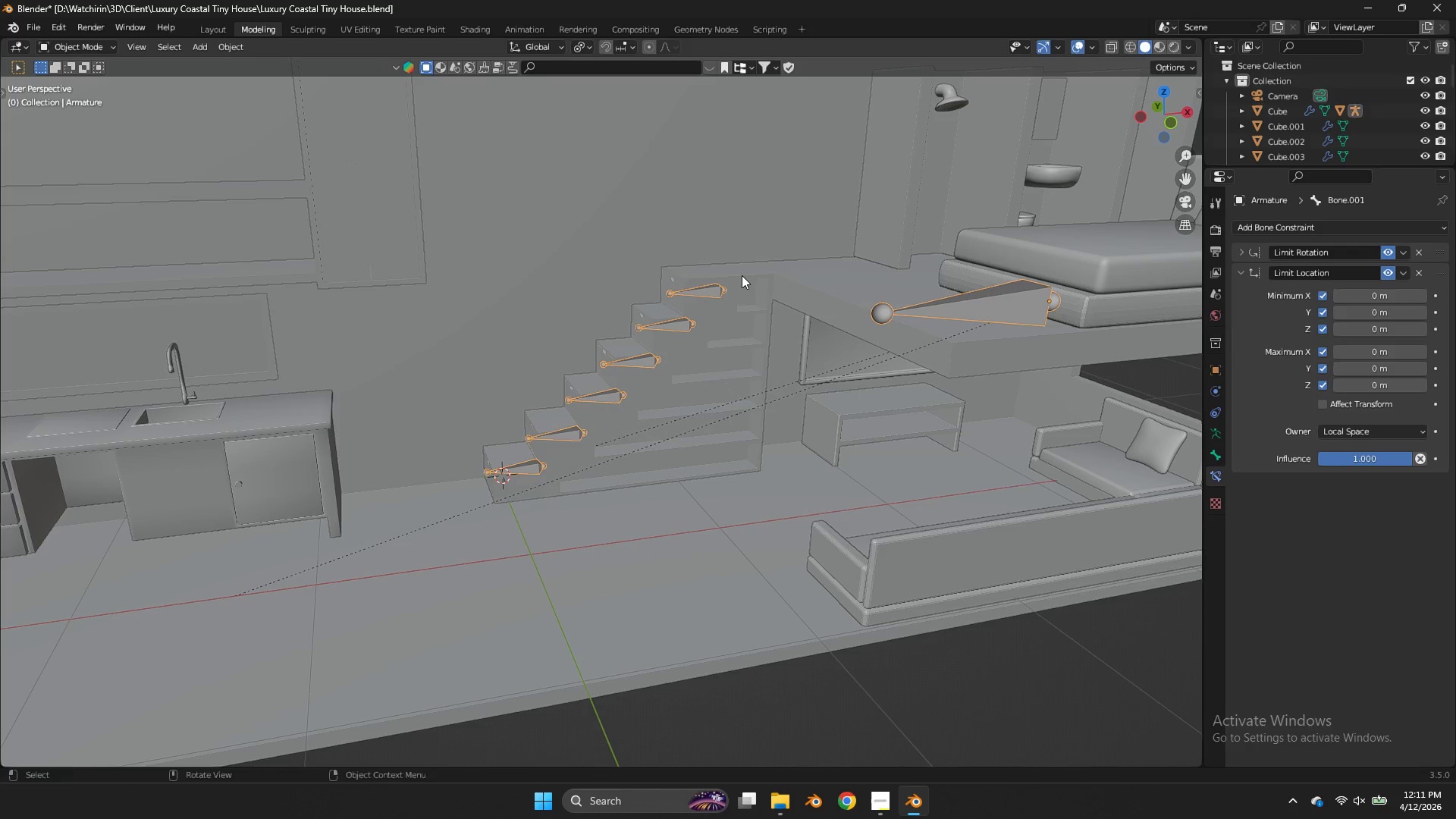 
hold_key(key=ShiftLeft, duration=0.89)
double_click([713, 288])
 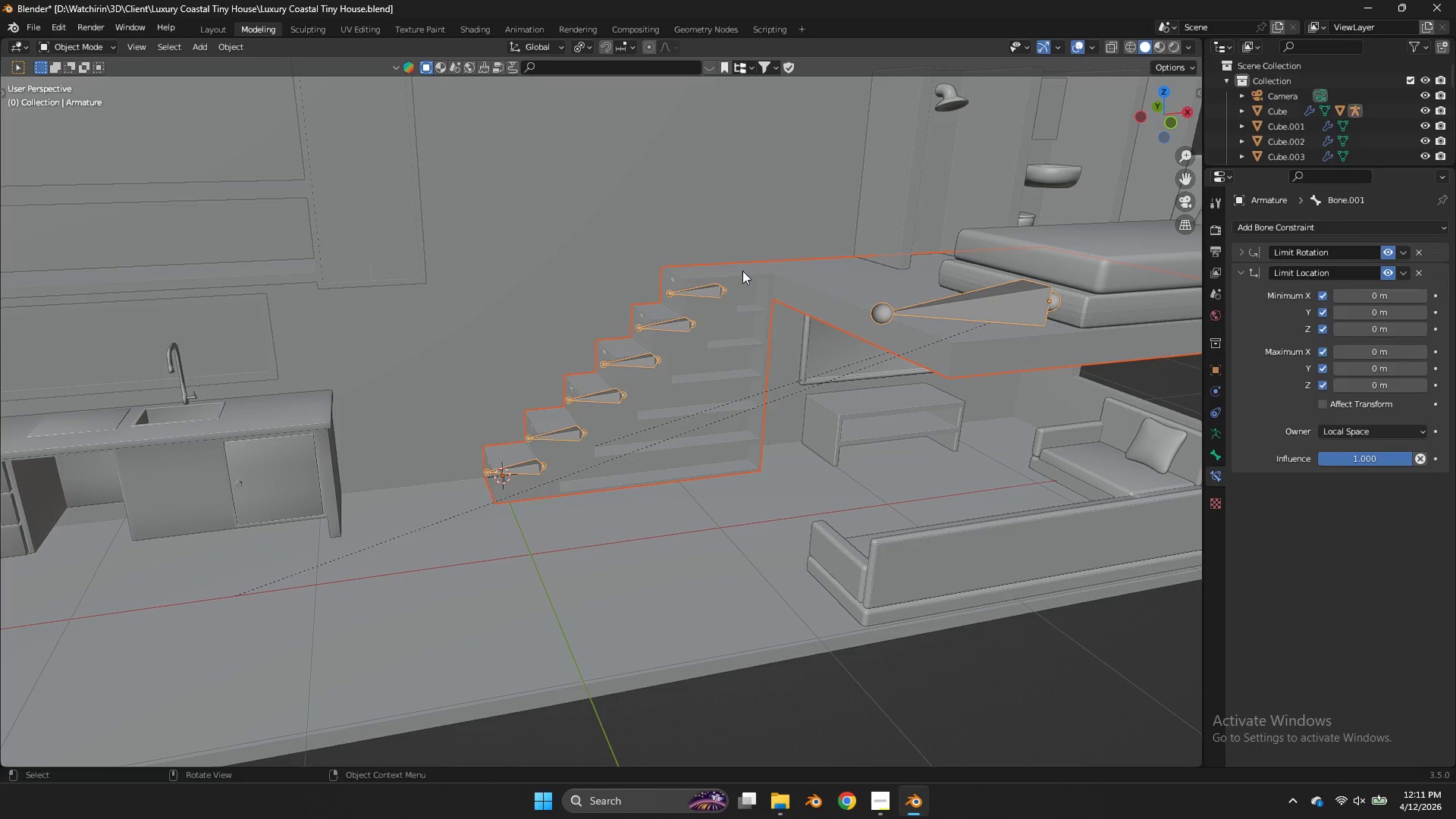 
double_click([713, 289])
 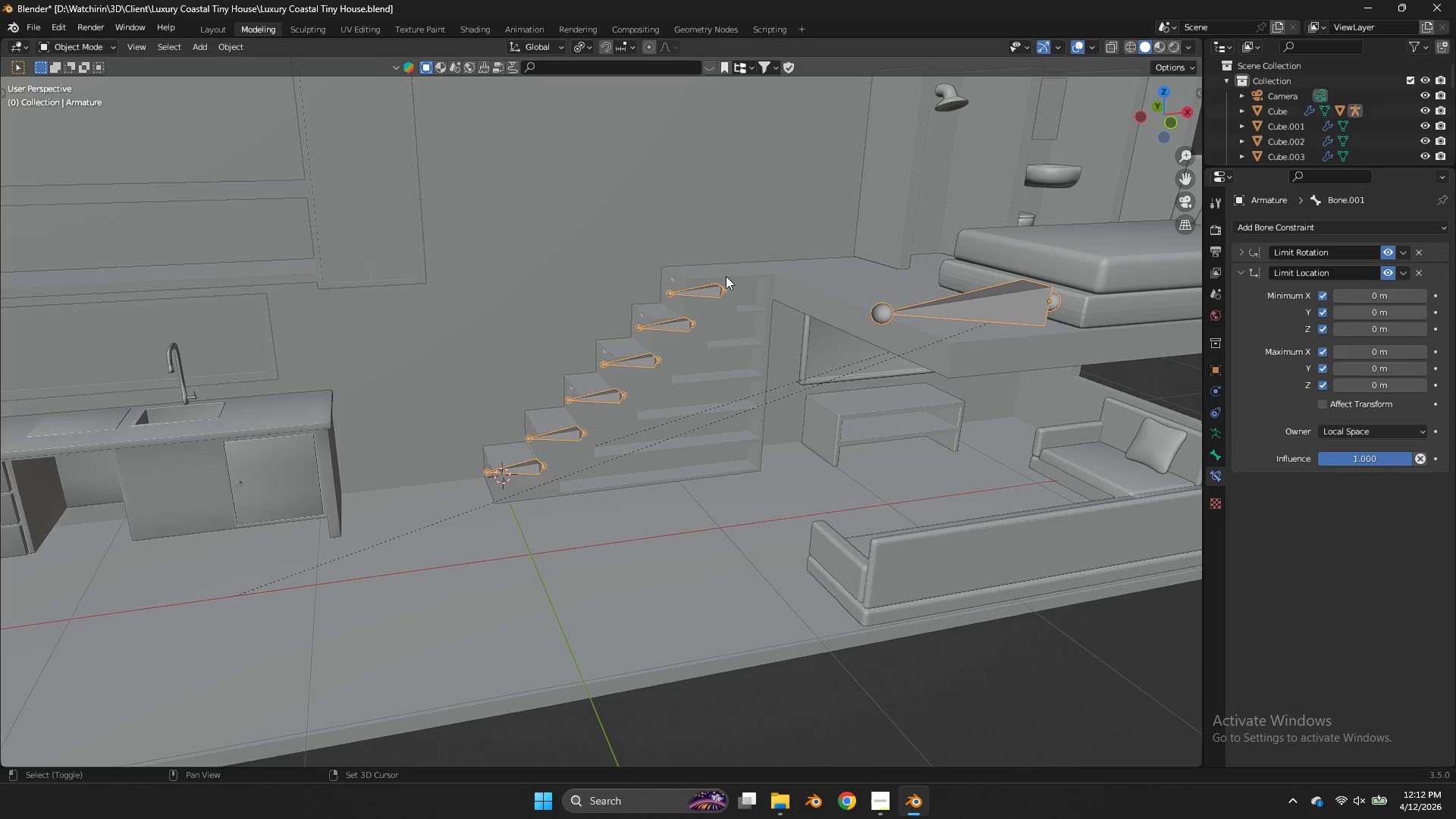 
hold_key(key=ShiftLeft, duration=0.91)
triple_click([726, 276])
 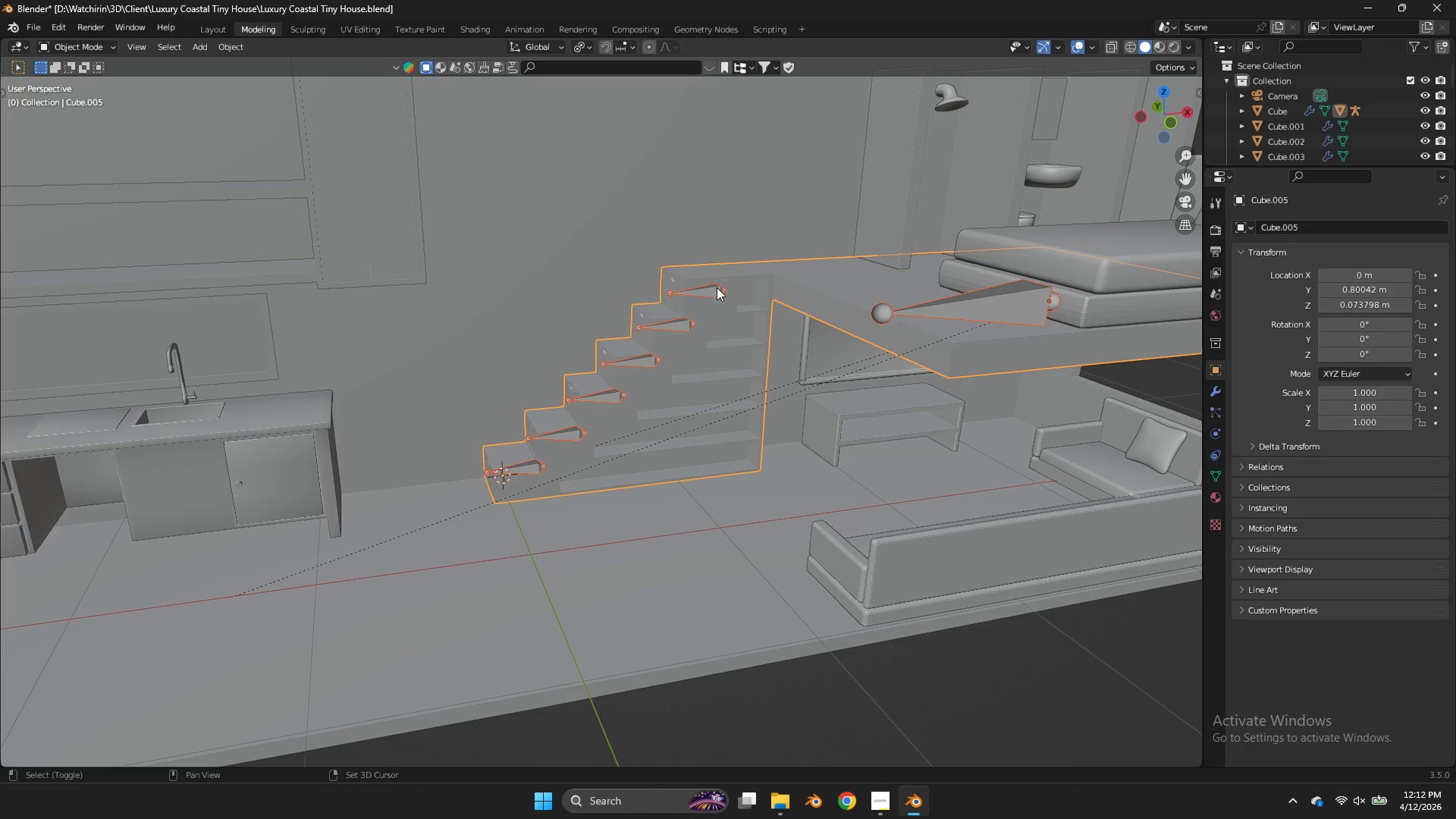 
triple_click([717, 287])
 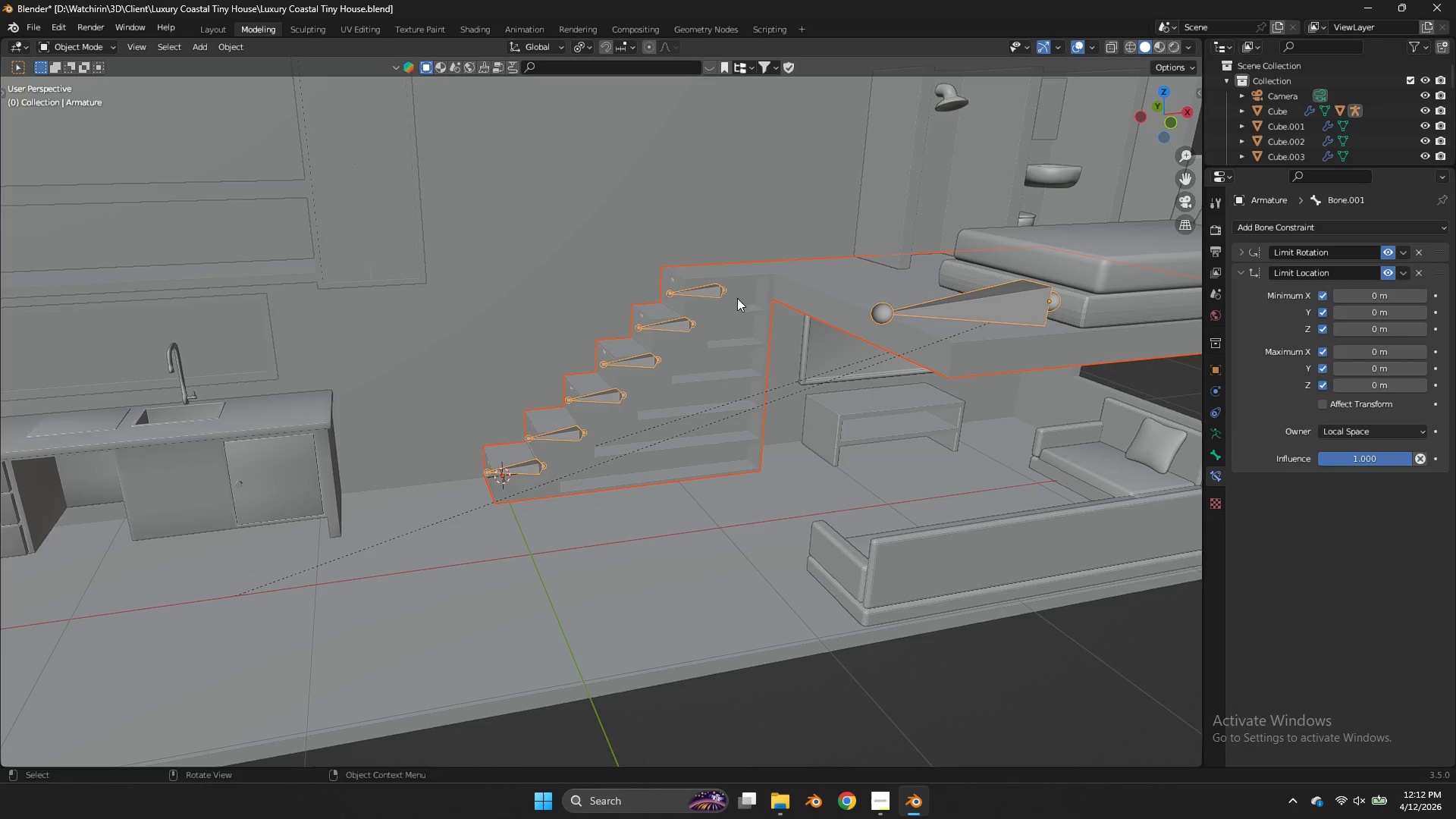 
key(Control+Tab)
 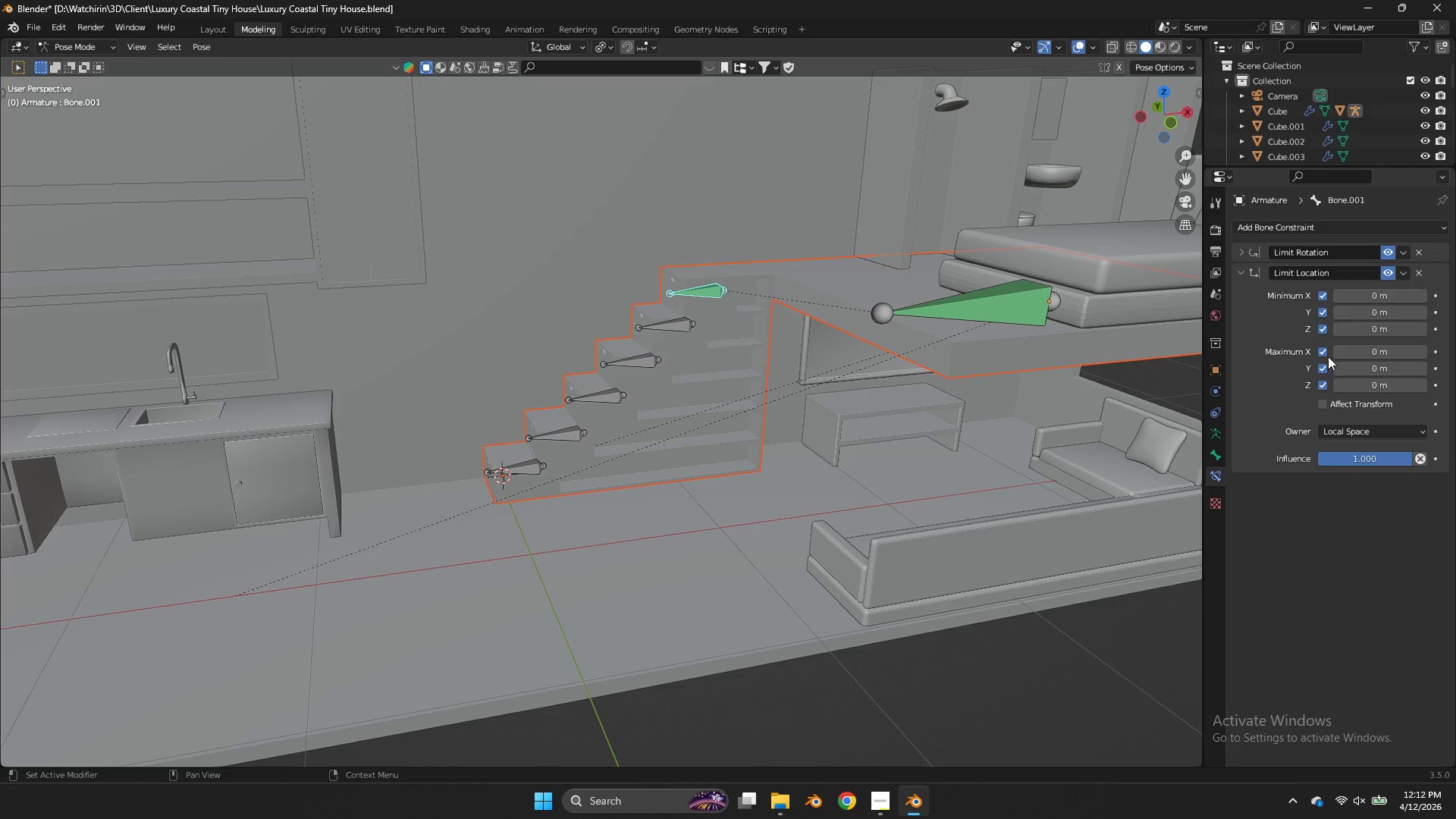 
left_click([1321, 351])
 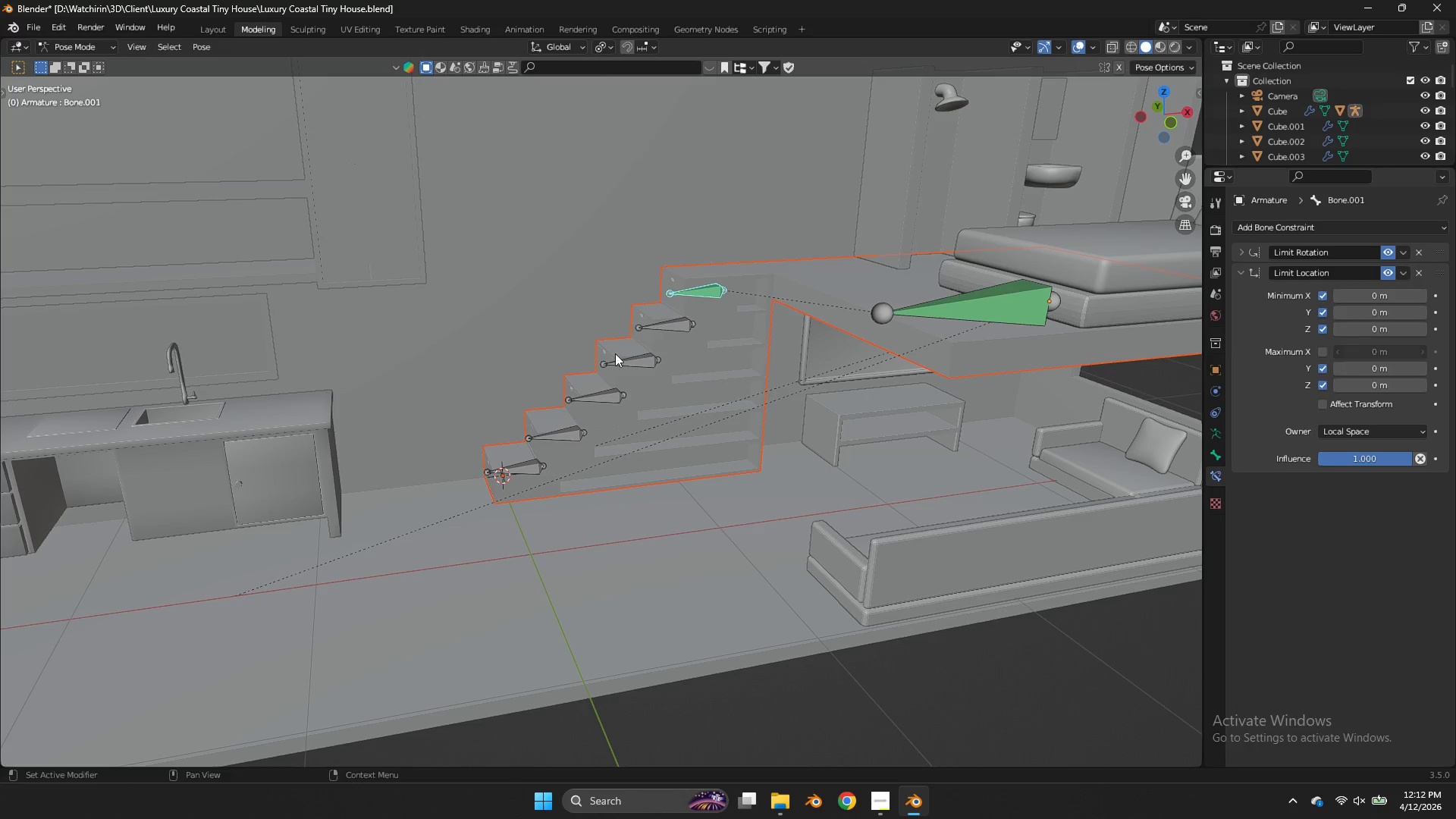 
left_click_drag(start_coordinate=[1341, 353], to_coordinate=[633, 350])
 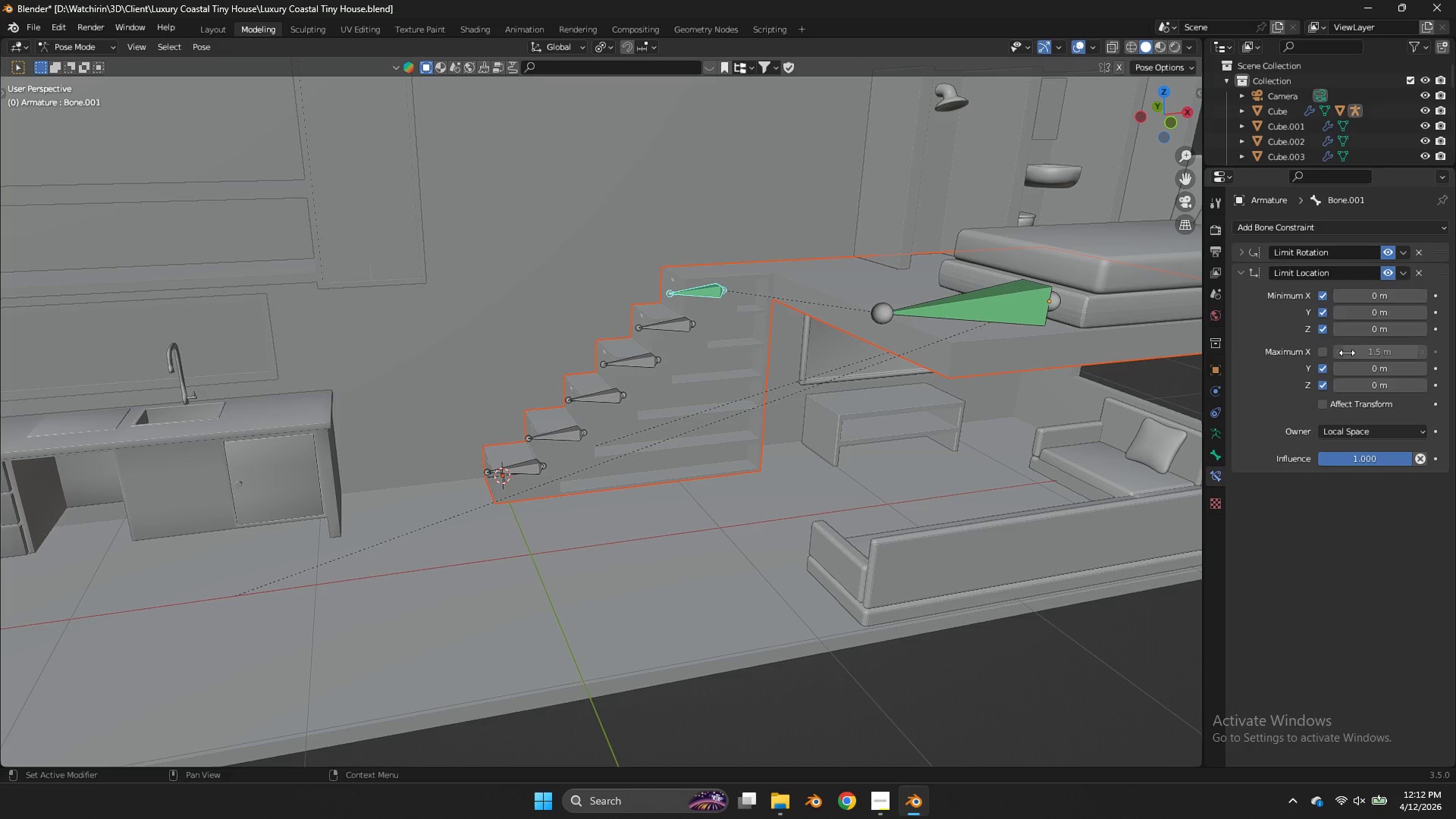 
left_click_drag(start_coordinate=[1354, 352], to_coordinate=[608, 353])
 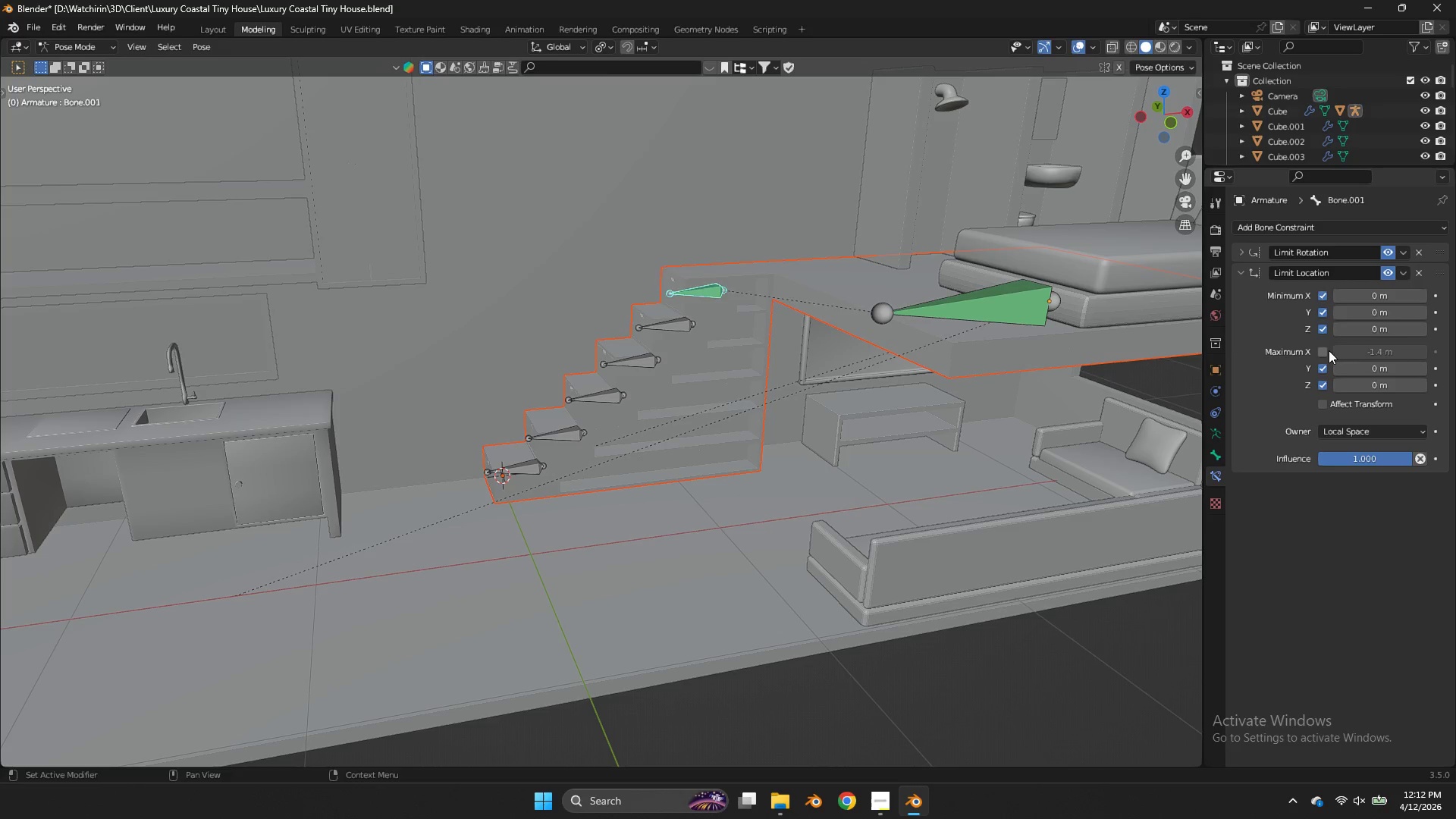 
left_click([1329, 350])
 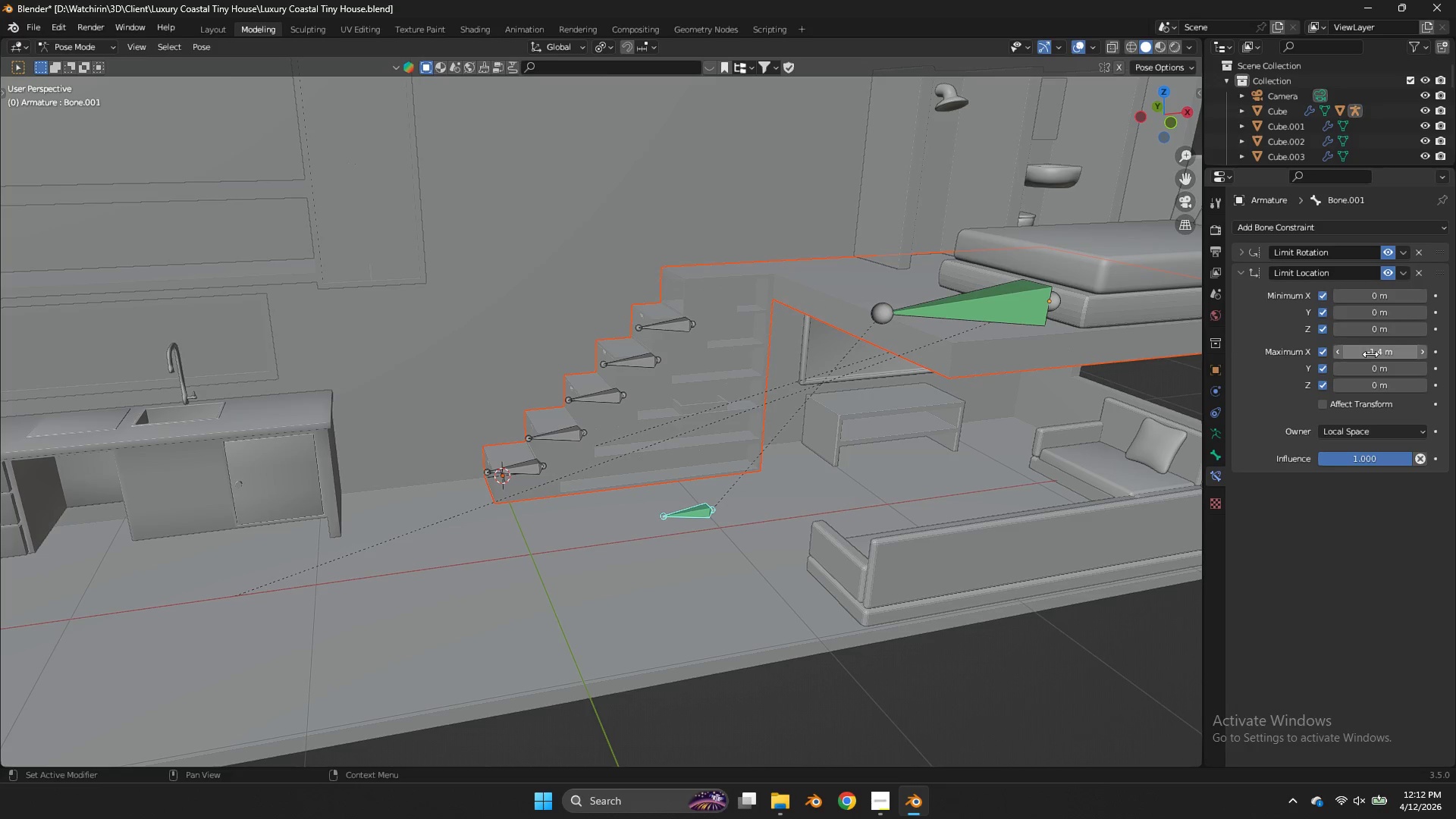 
left_click_drag(start_coordinate=[1370, 354], to_coordinate=[645, 353])
 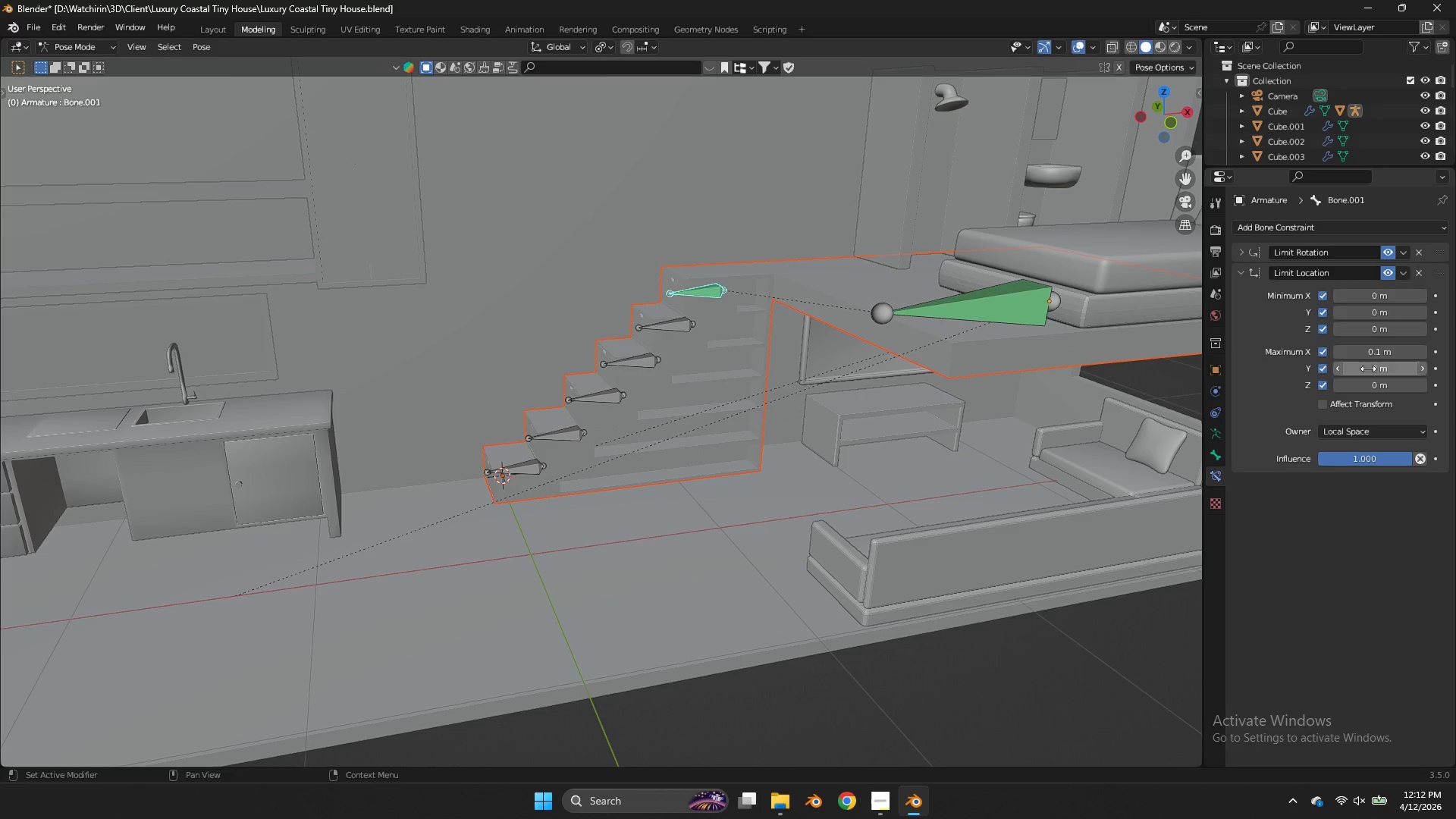 
left_click_drag(start_coordinate=[1368, 369], to_coordinate=[657, 372])
 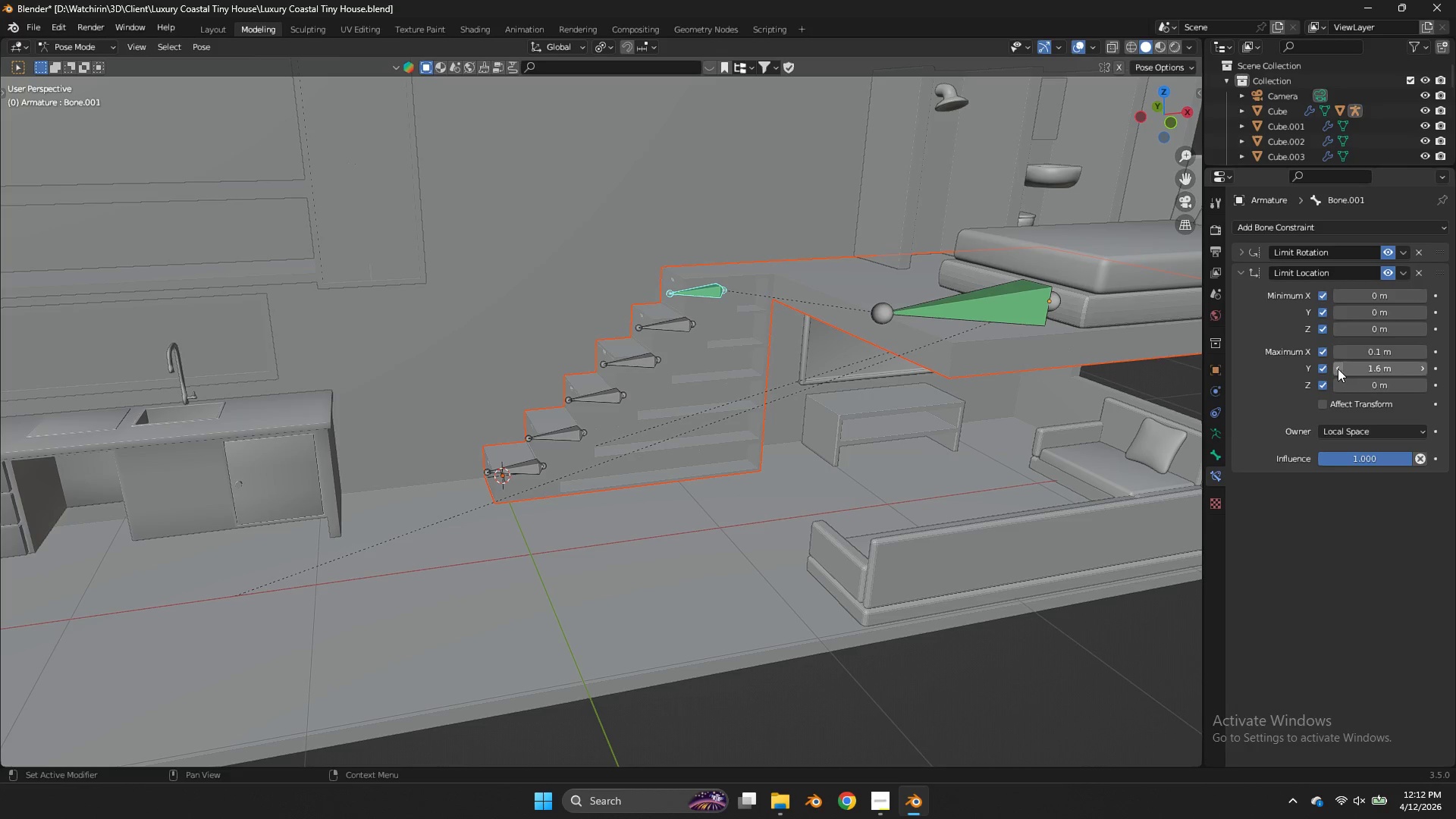 
double_click([1338, 369])
 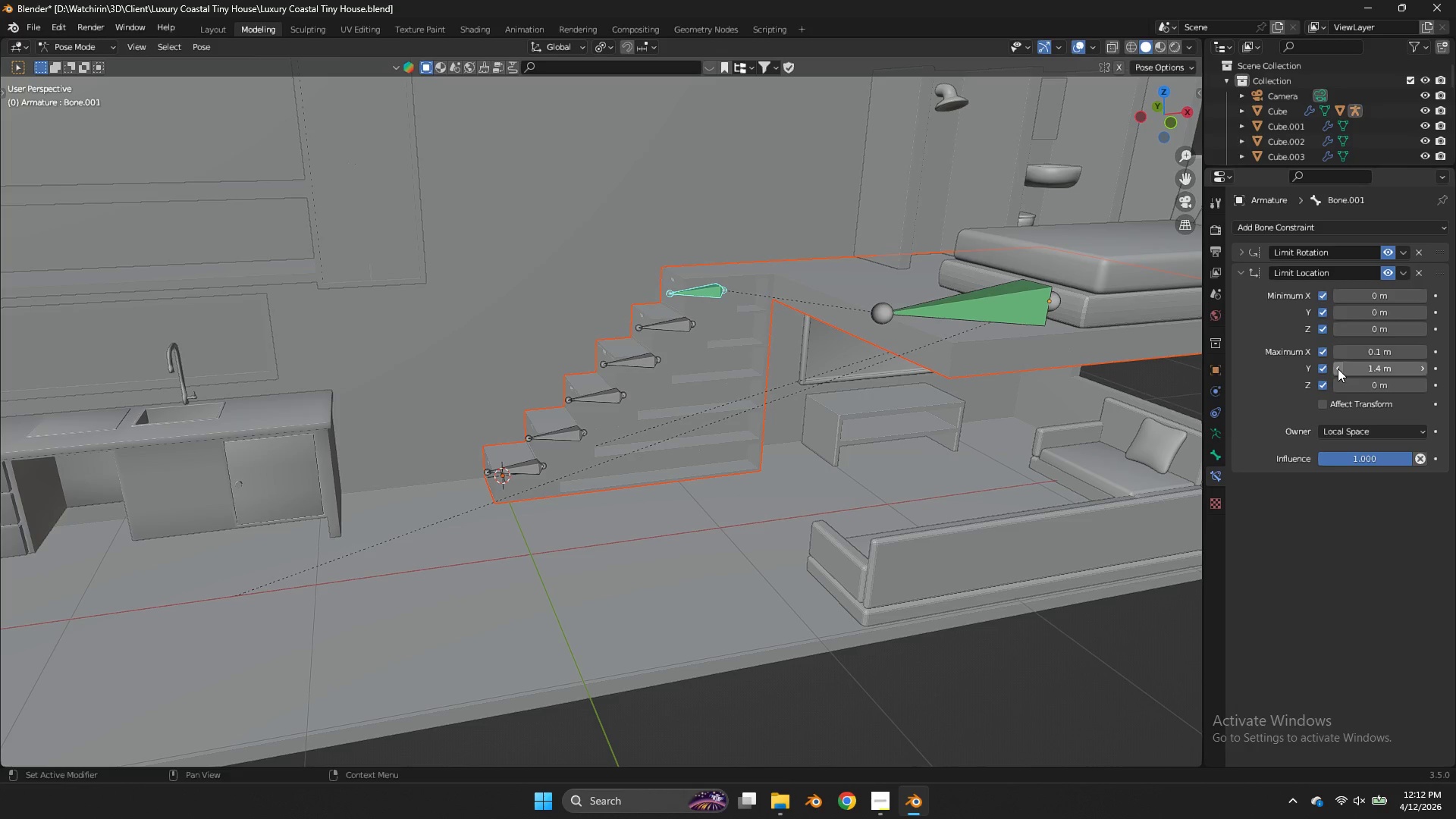 
triple_click([1338, 369])
 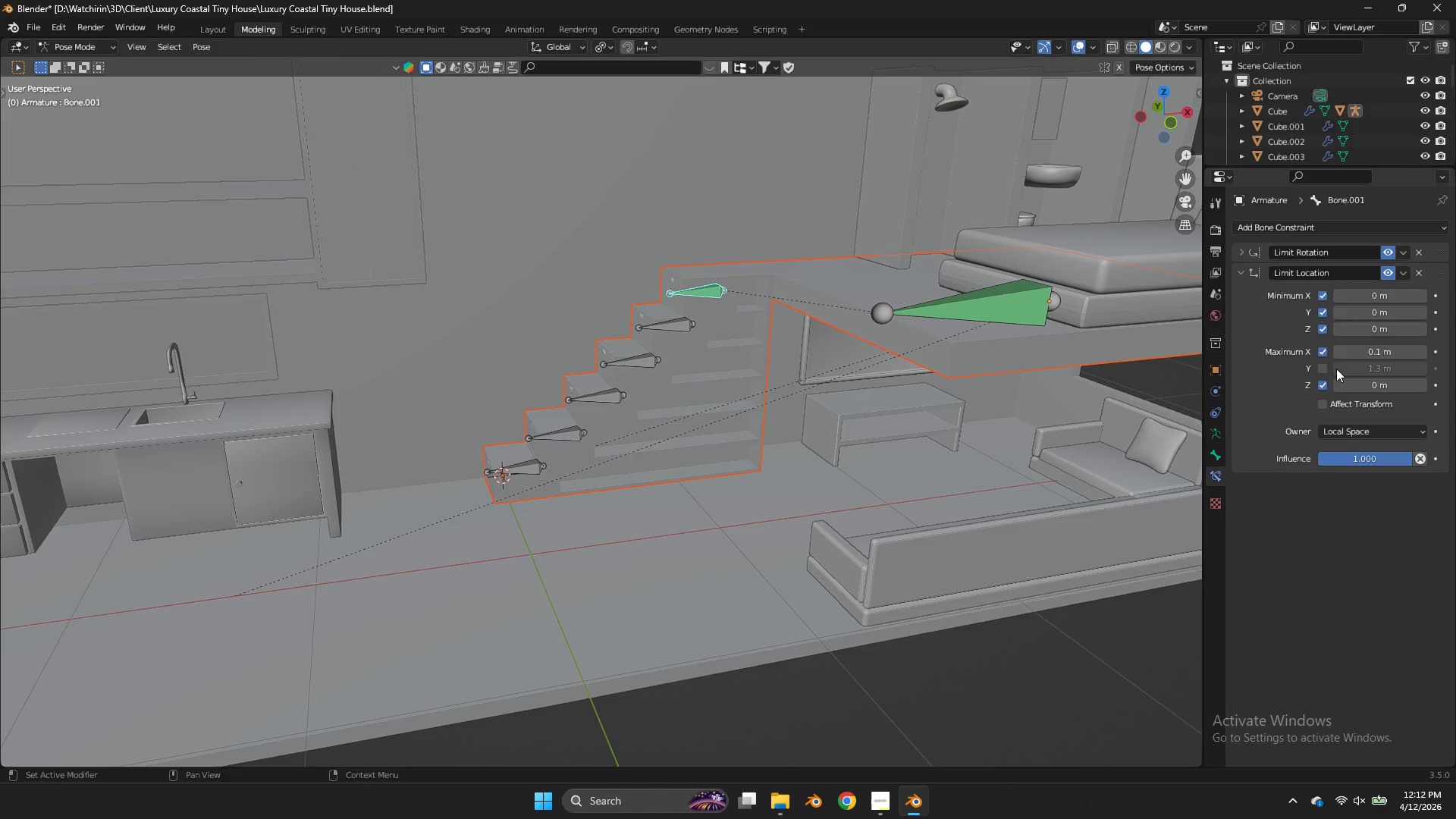 
double_click([1355, 369])
 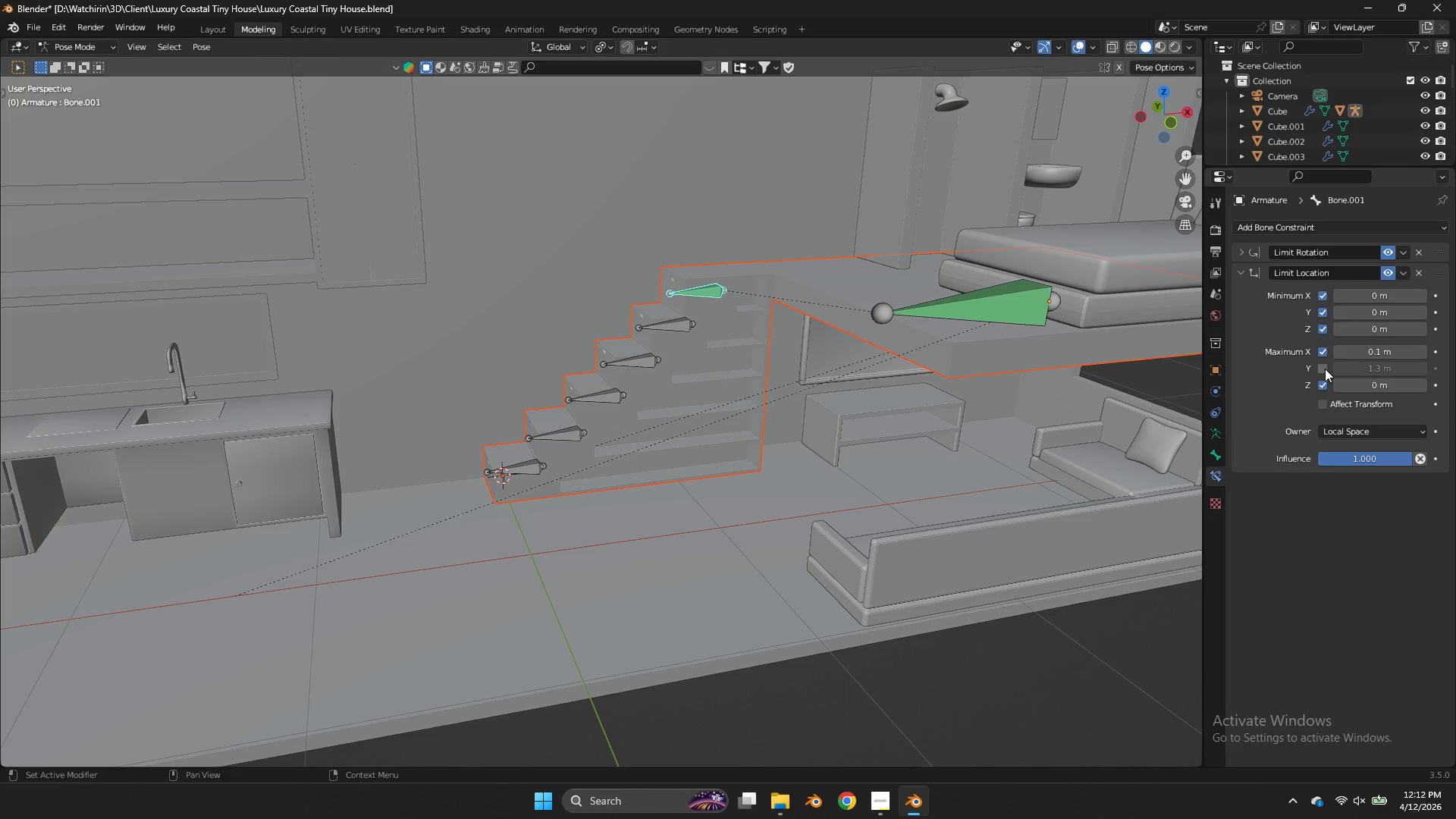 
double_click([1324, 369])
 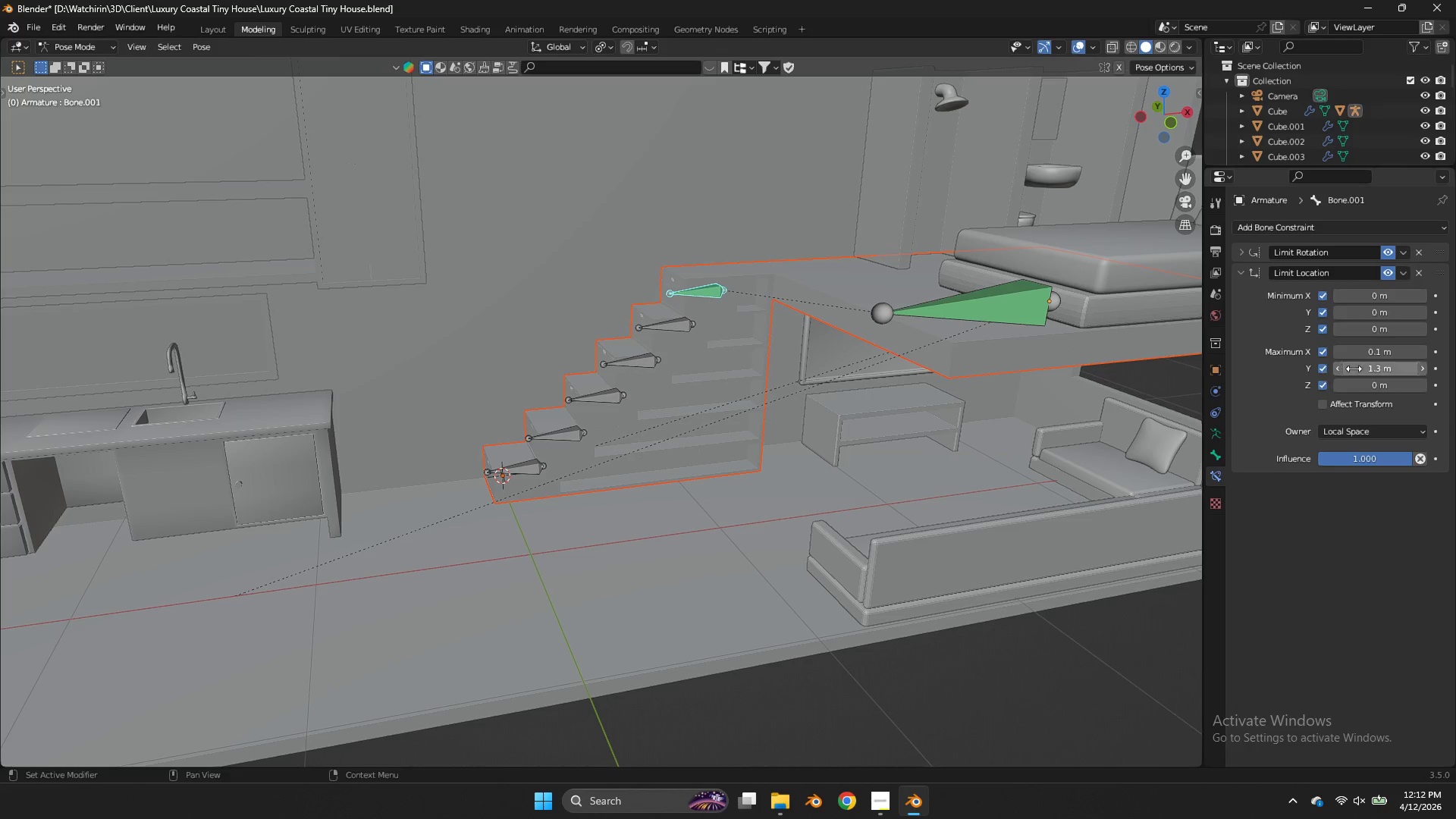 
triple_click([1355, 369])
 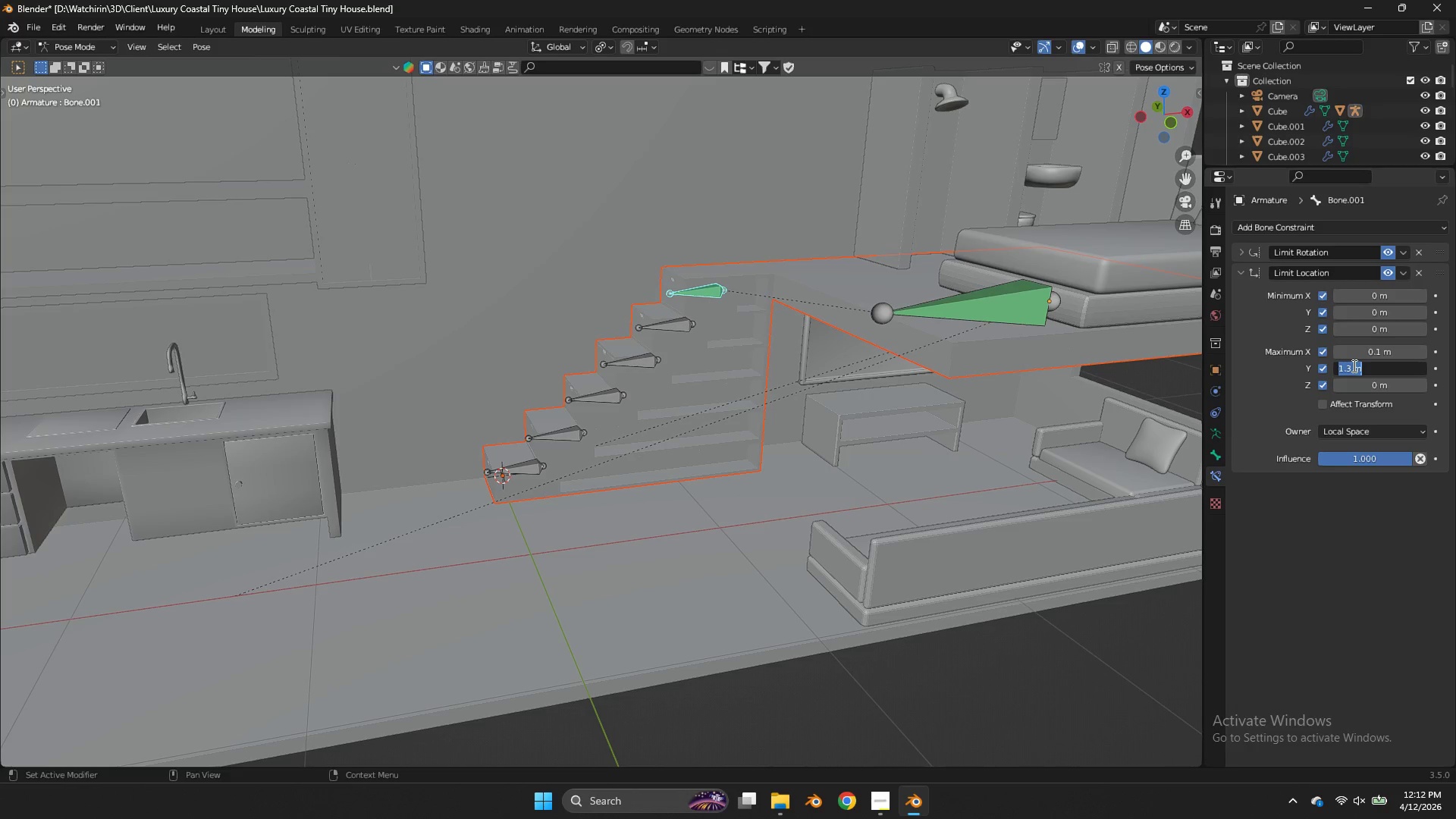 
key(0)
 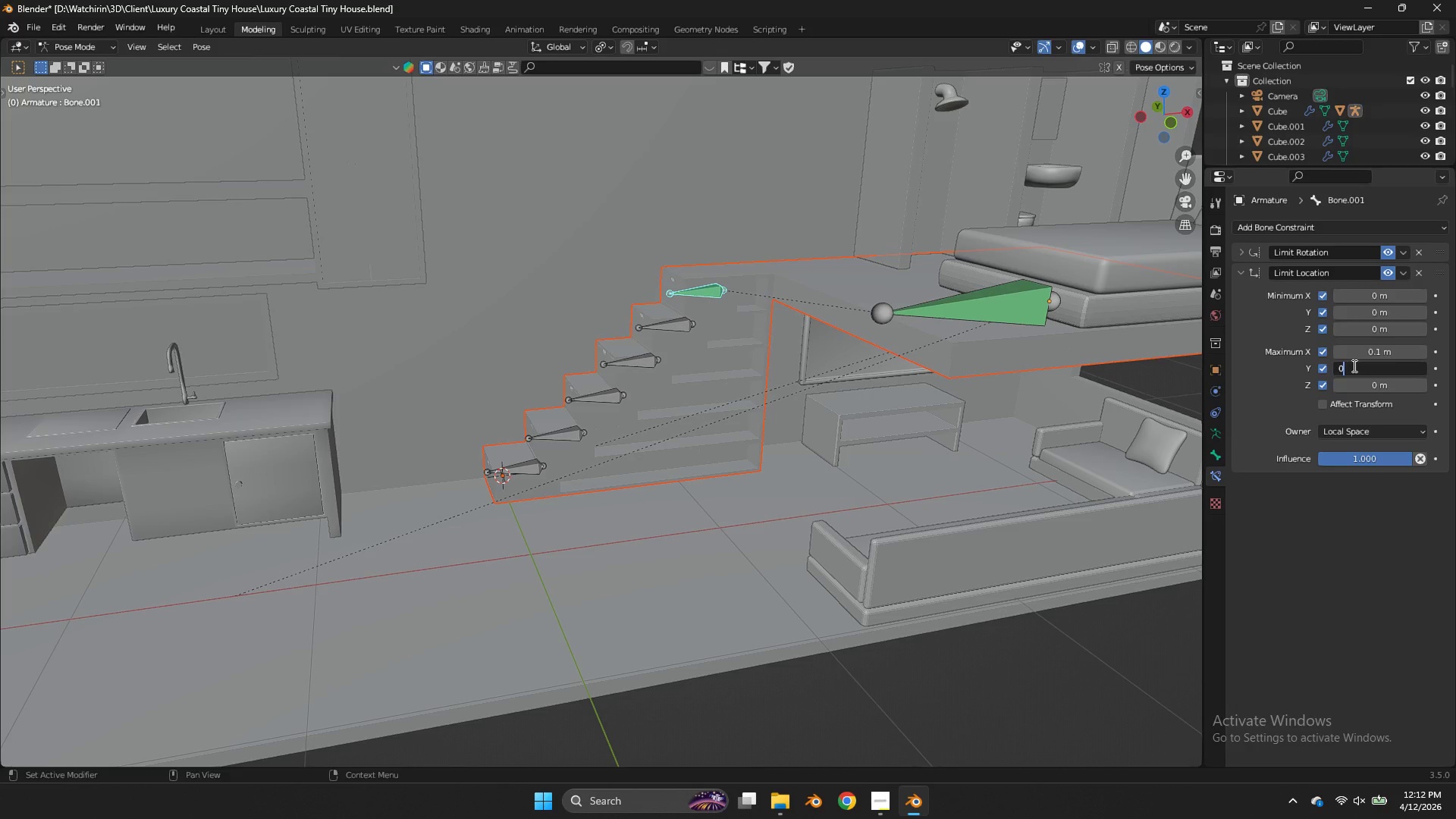 
key(Enter)
 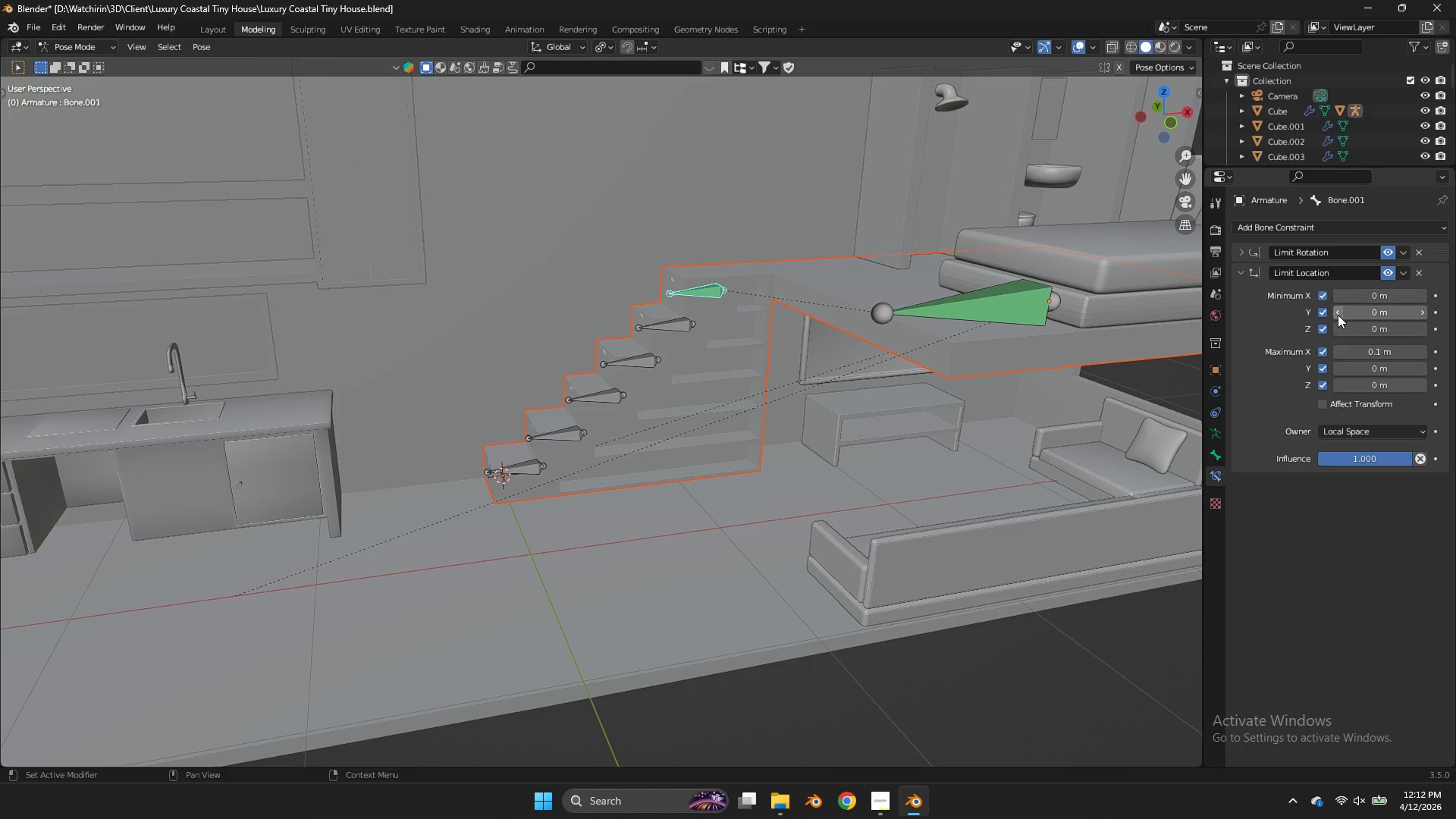 
left_click_drag(start_coordinate=[1363, 315], to_coordinate=[636, 315])
 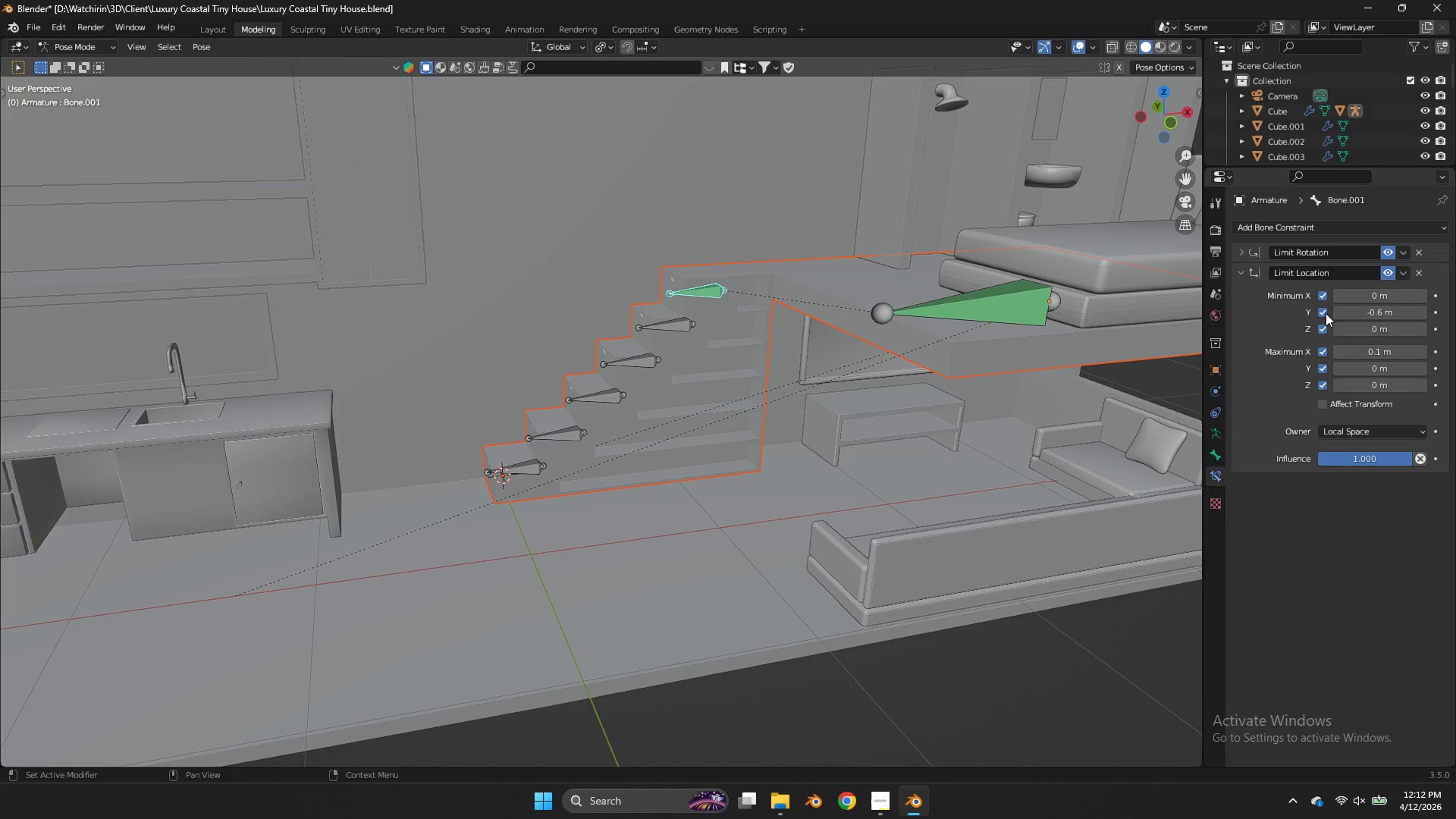 
left_click([1326, 313])
 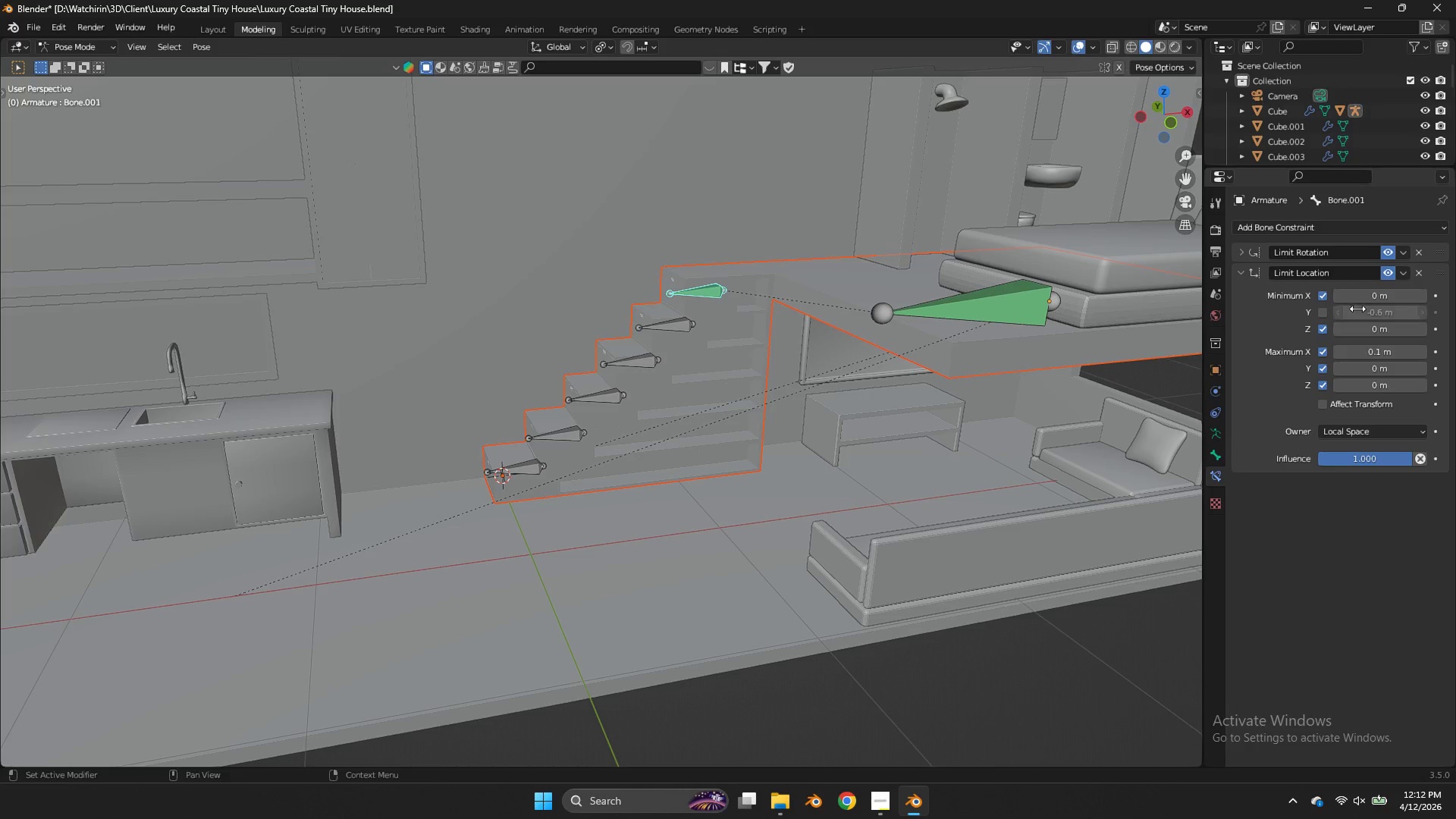 
left_click_drag(start_coordinate=[1359, 309], to_coordinate=[644, 309])
 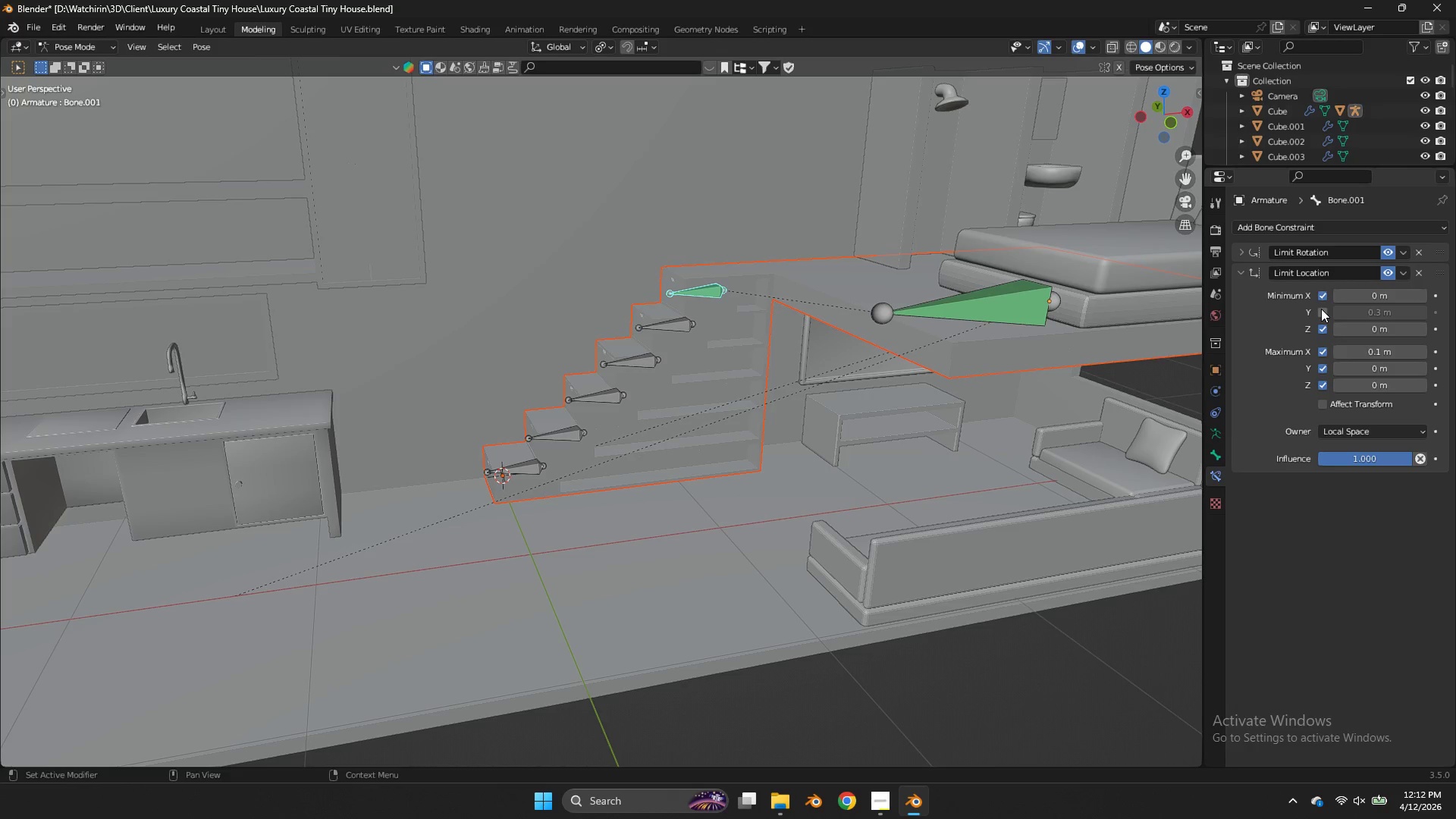 
left_click([1321, 309])
 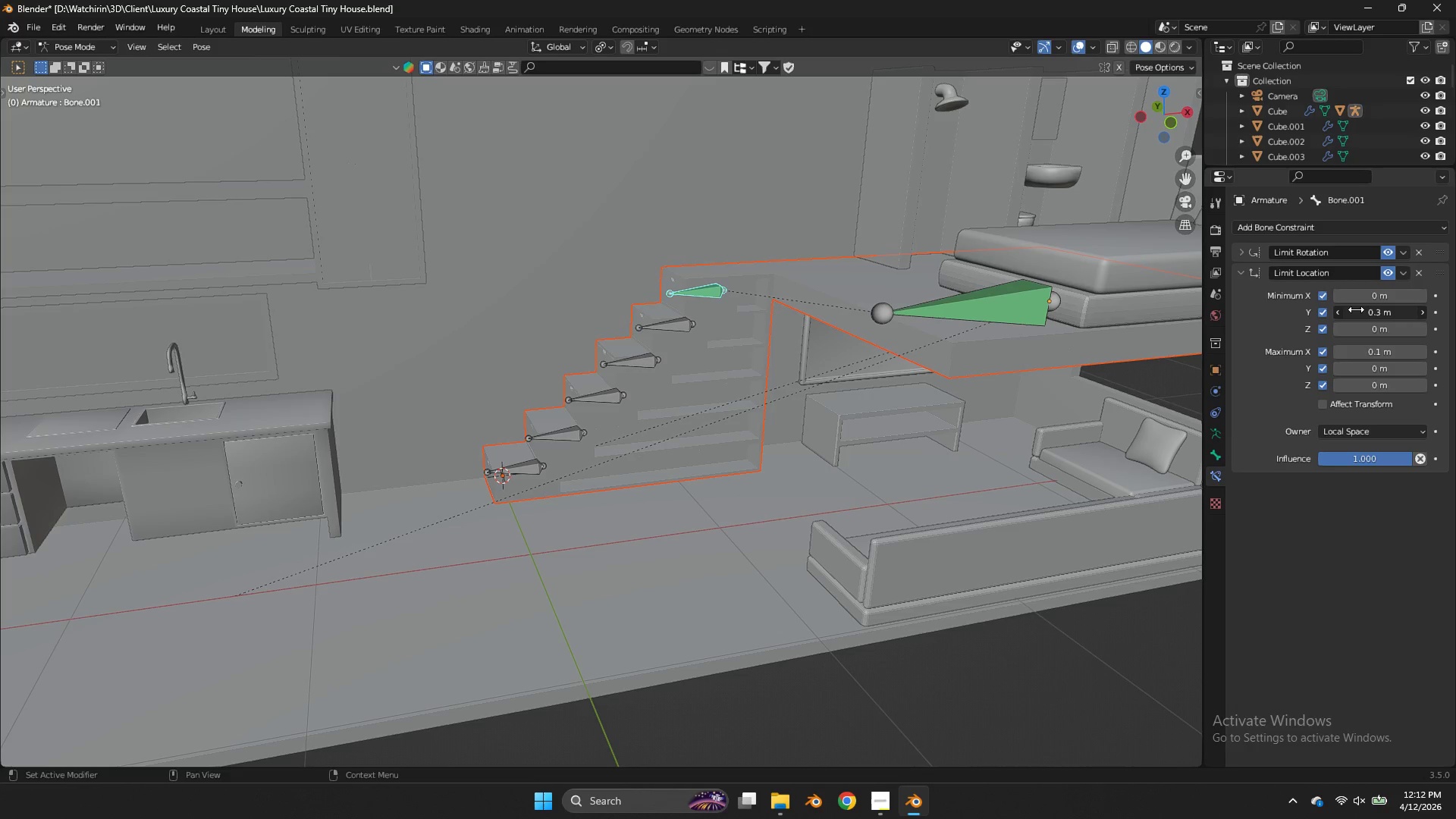 
left_click_drag(start_coordinate=[1356, 309], to_coordinate=[661, 311])
 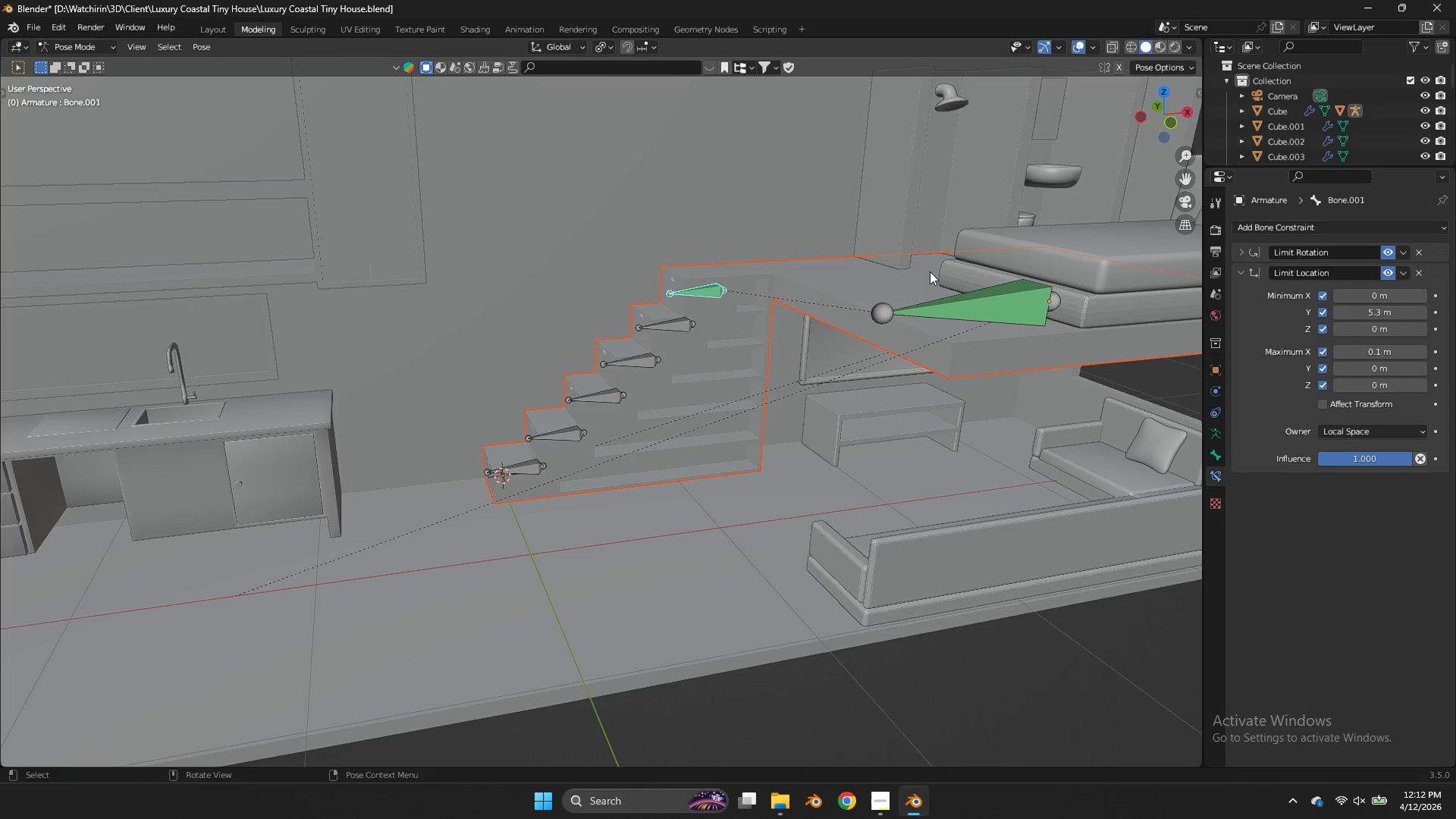 
type(gyxyy)
 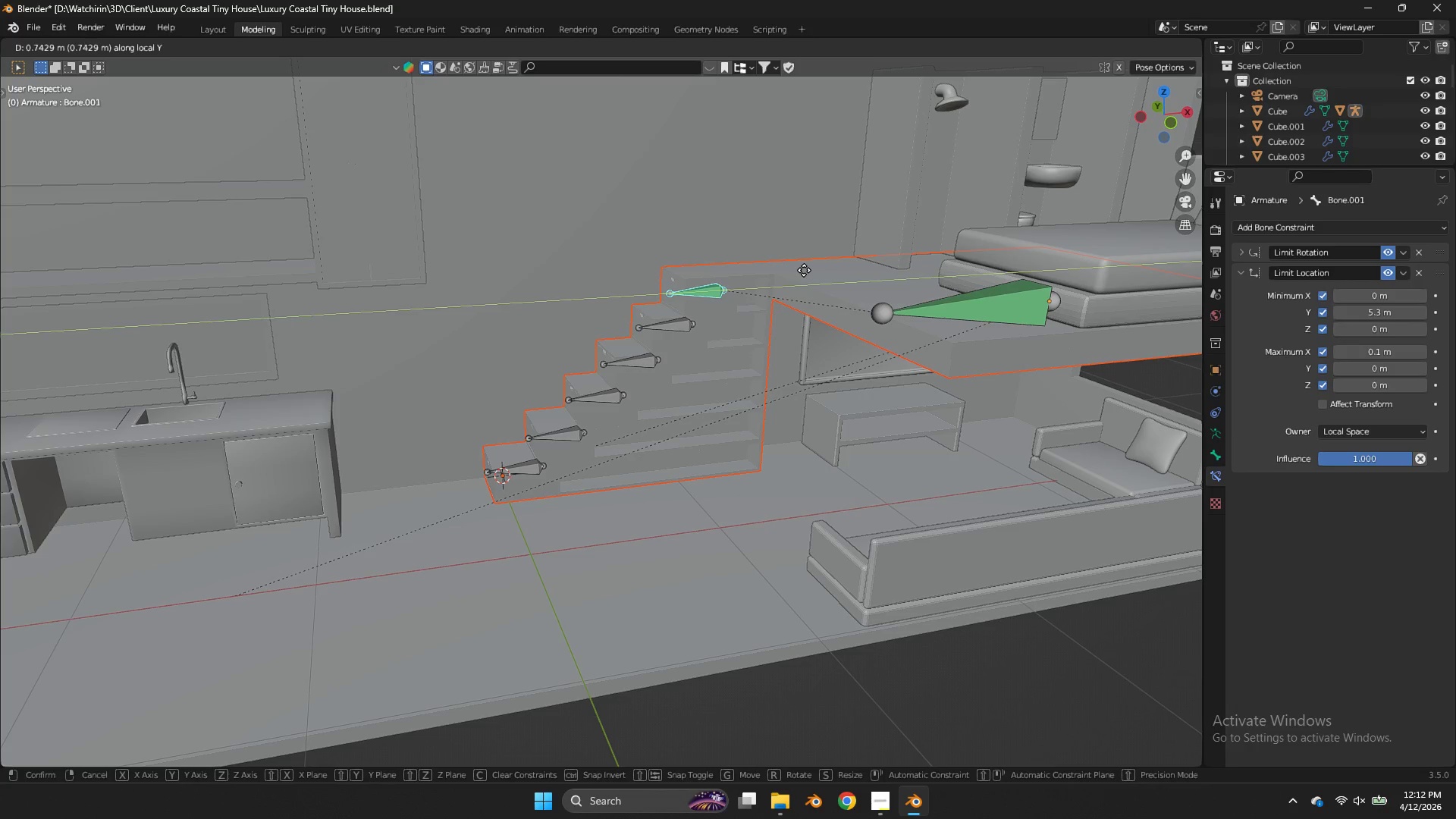 
left_click([804, 270])
 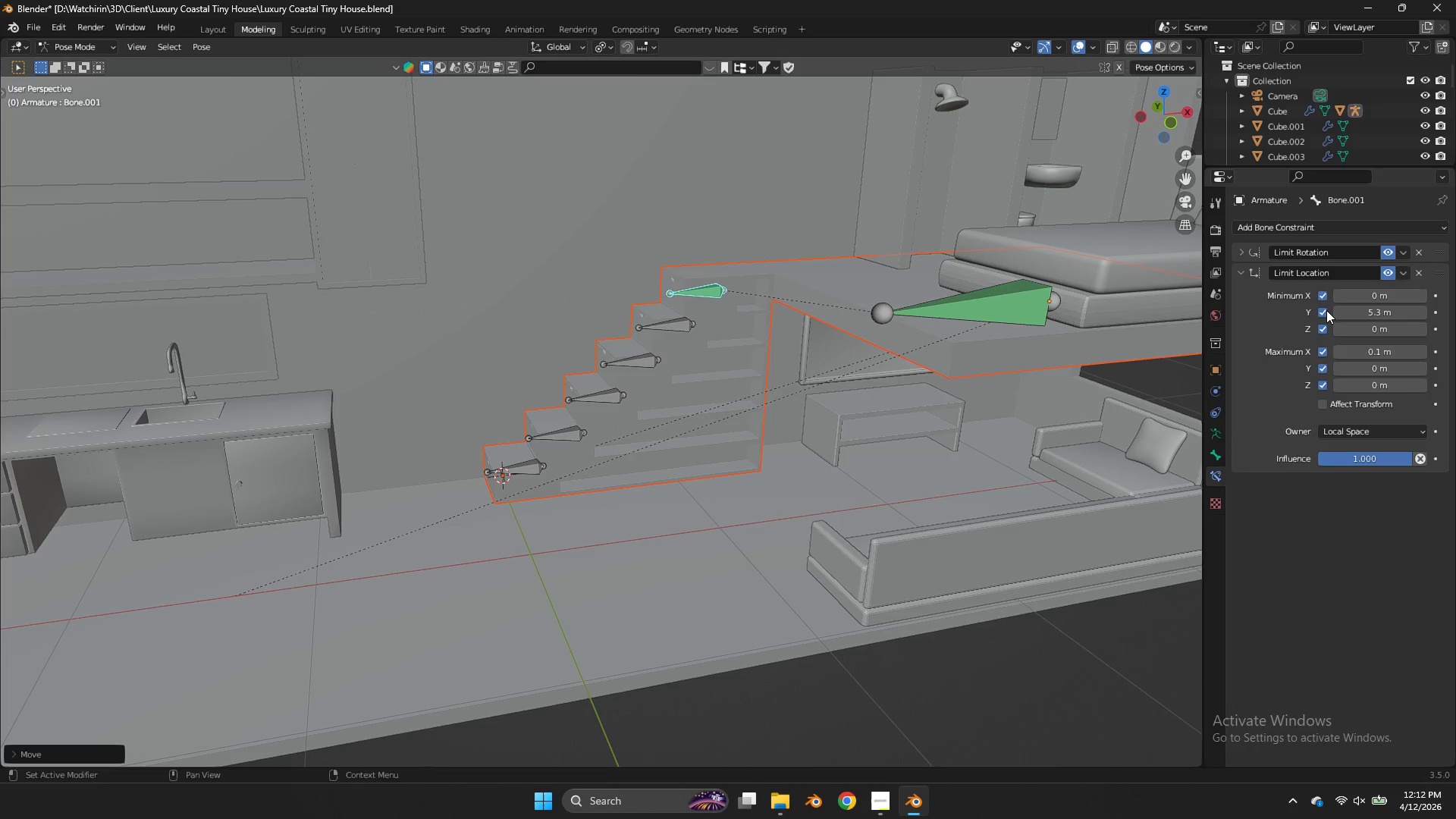 
left_click([1326, 310])
 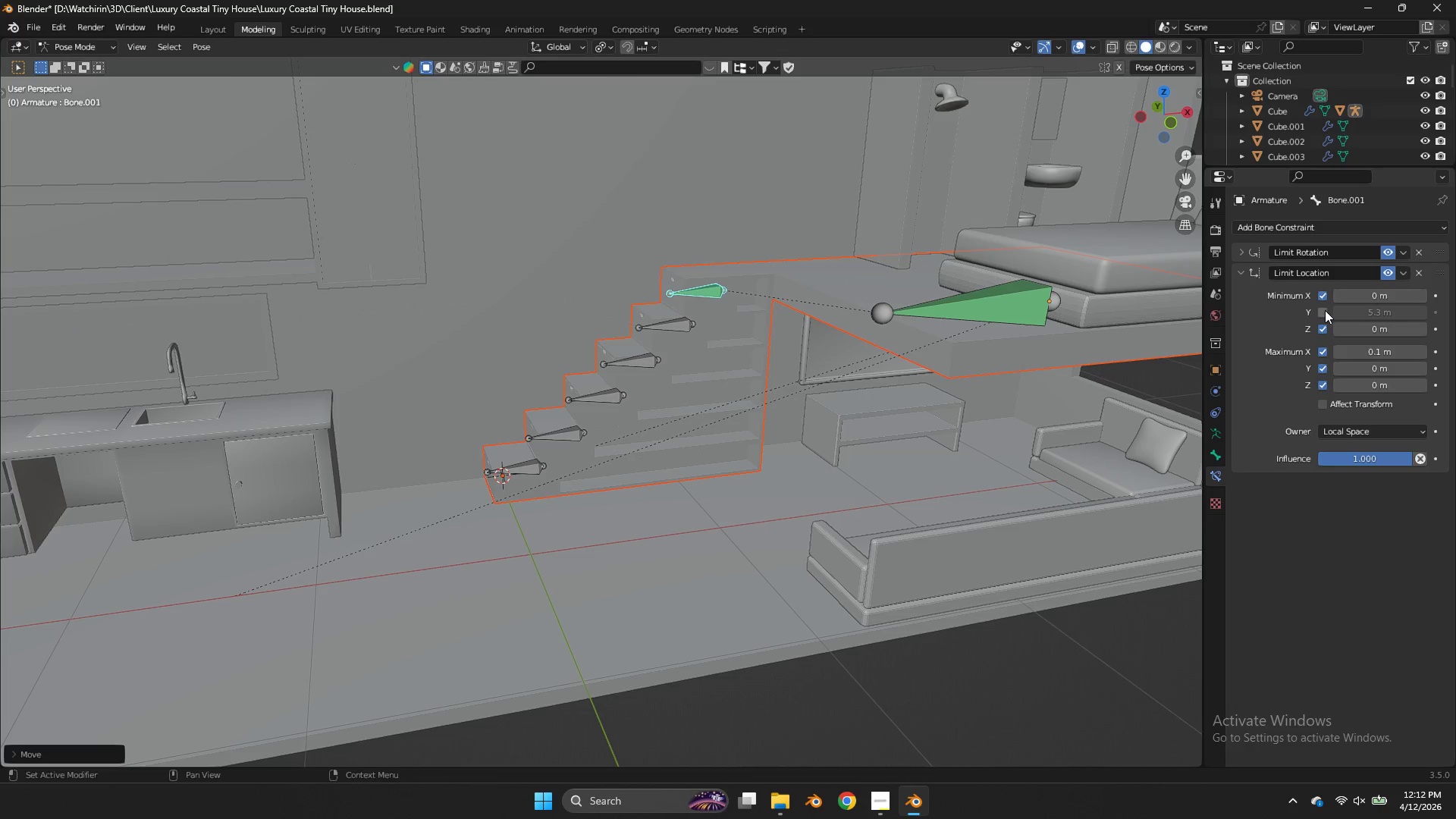 
left_click([1325, 310])
 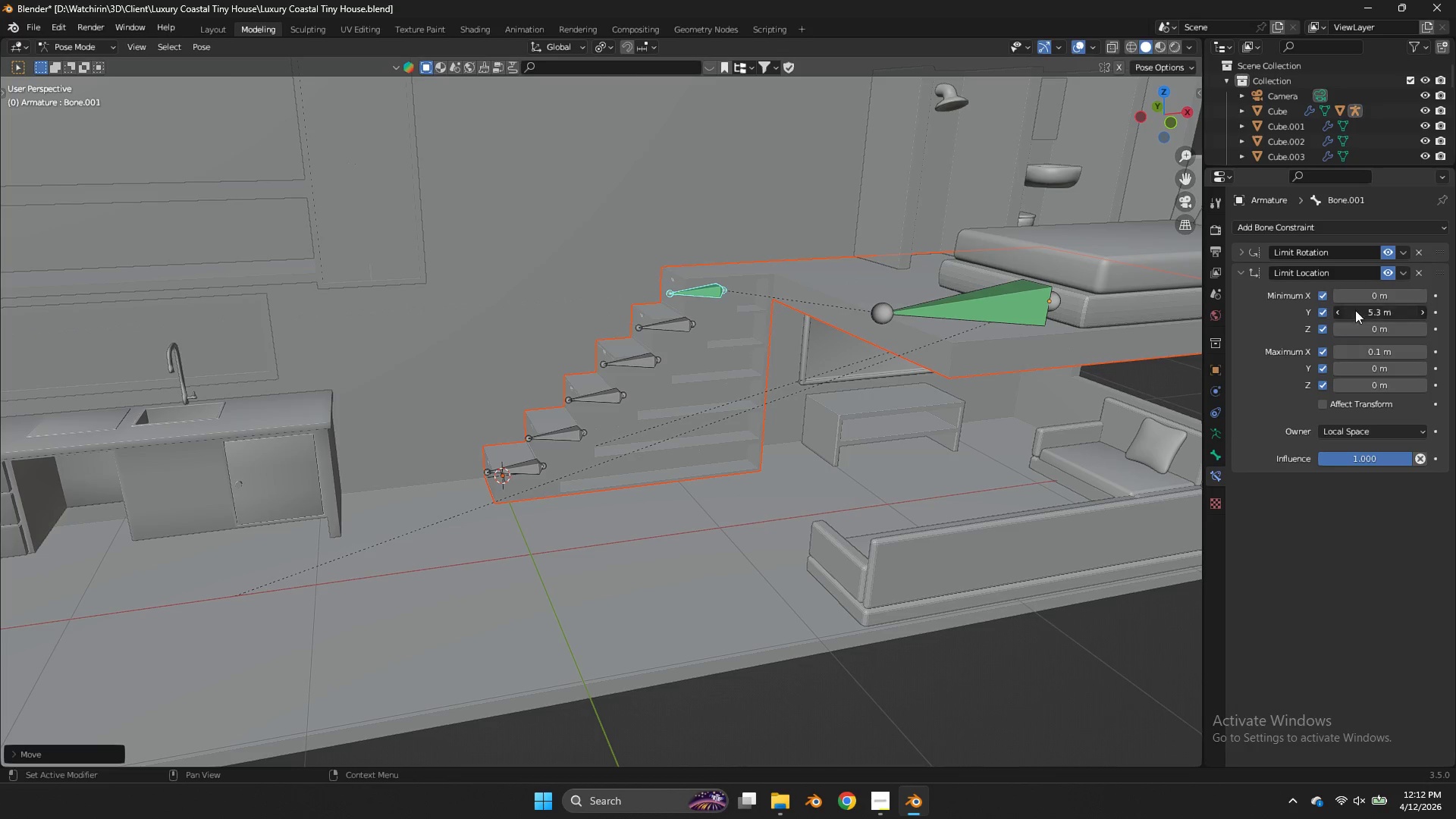 
left_click_drag(start_coordinate=[1354, 310], to_coordinate=[583, 312])
 